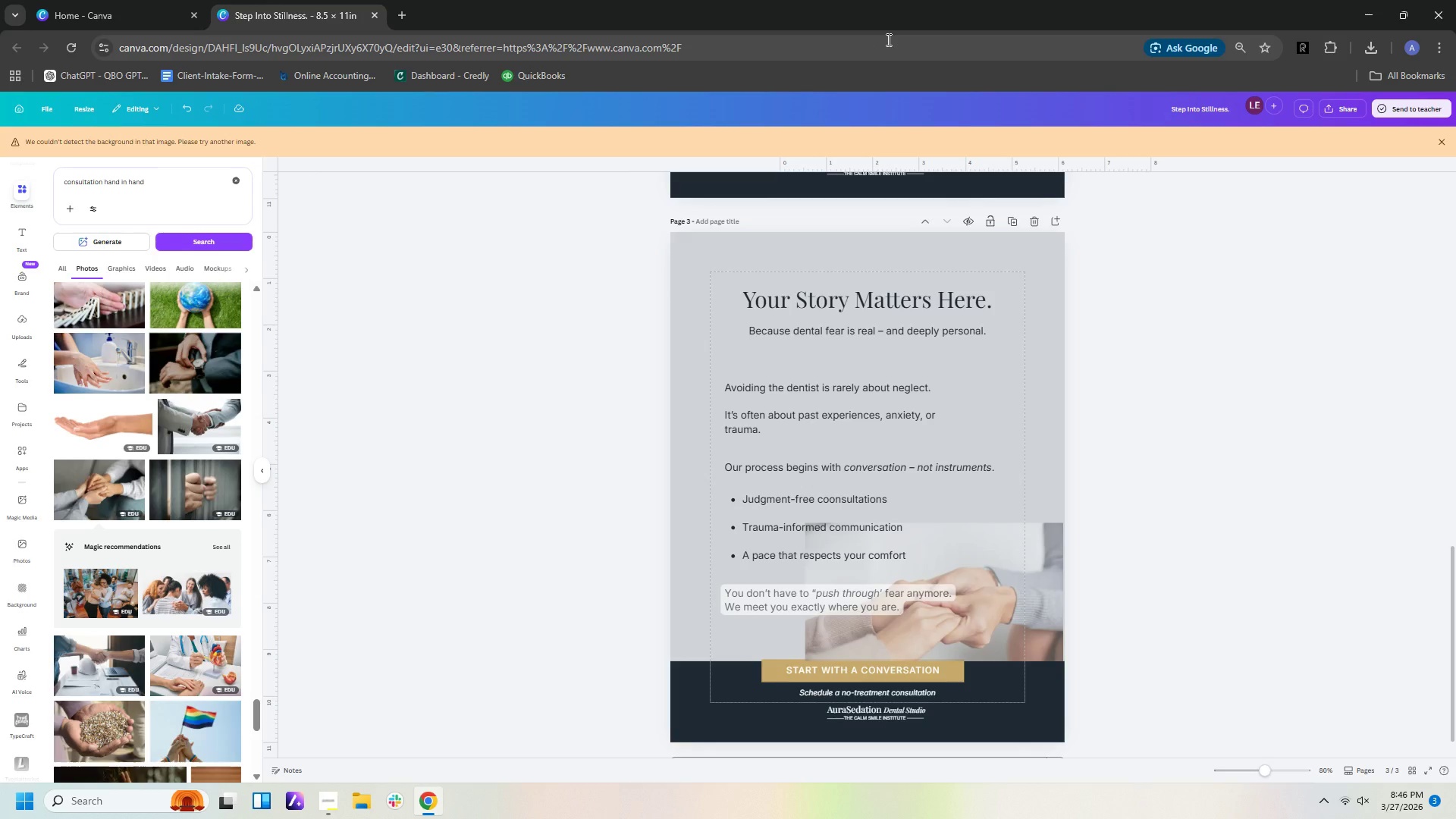 
wait(25.01)
 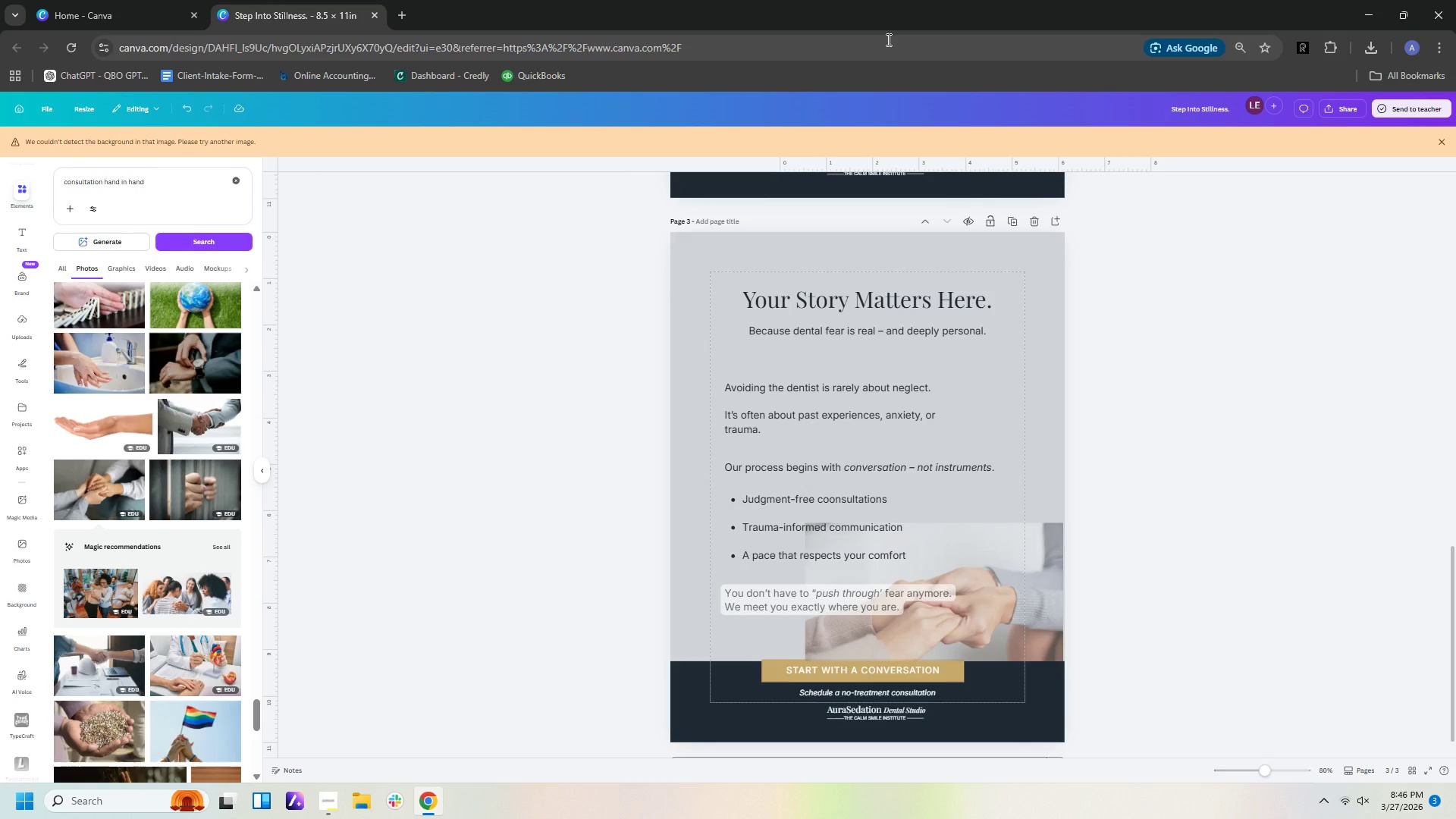 
left_click([1051, 563])
 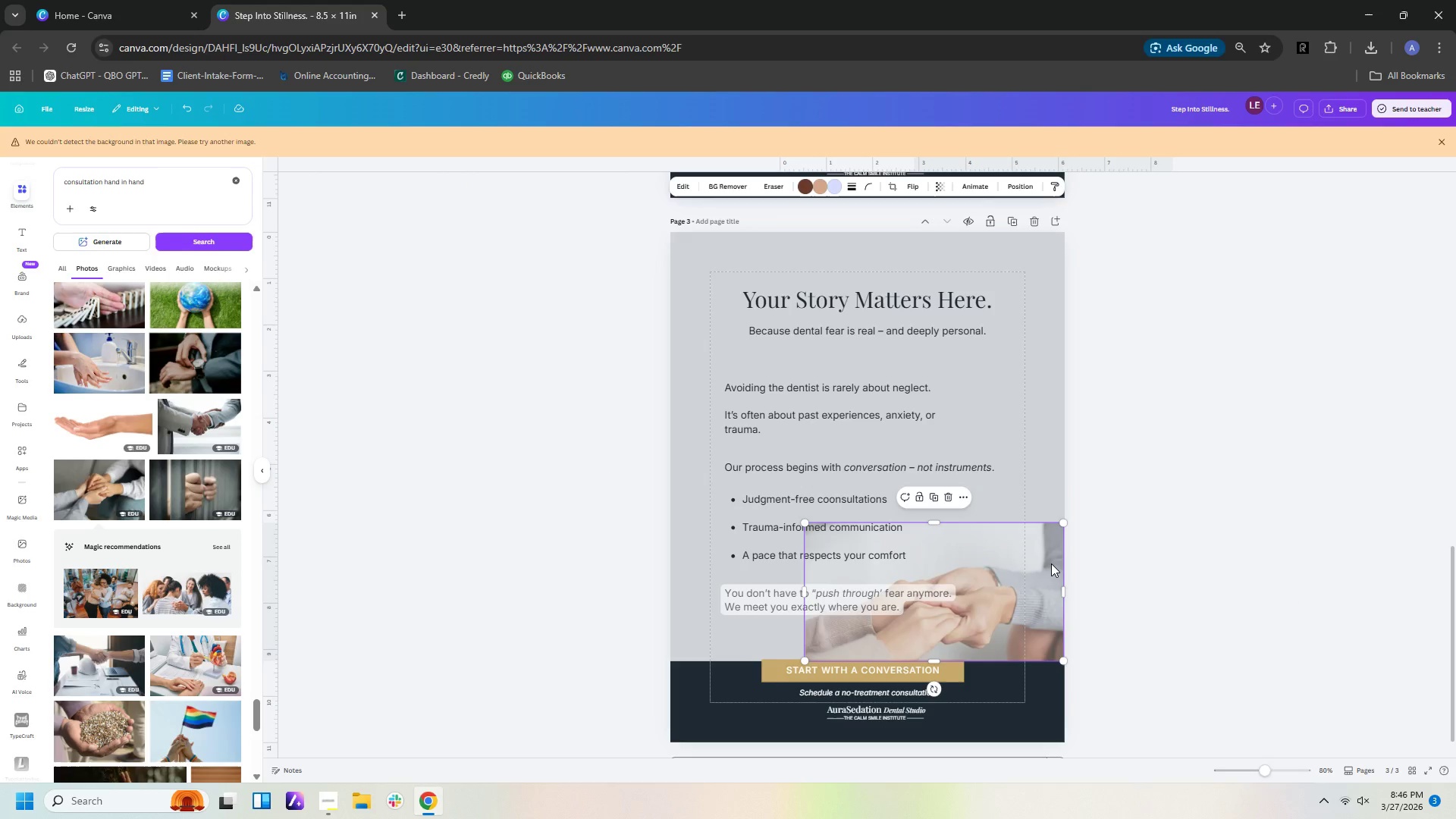 
key(Delete)
 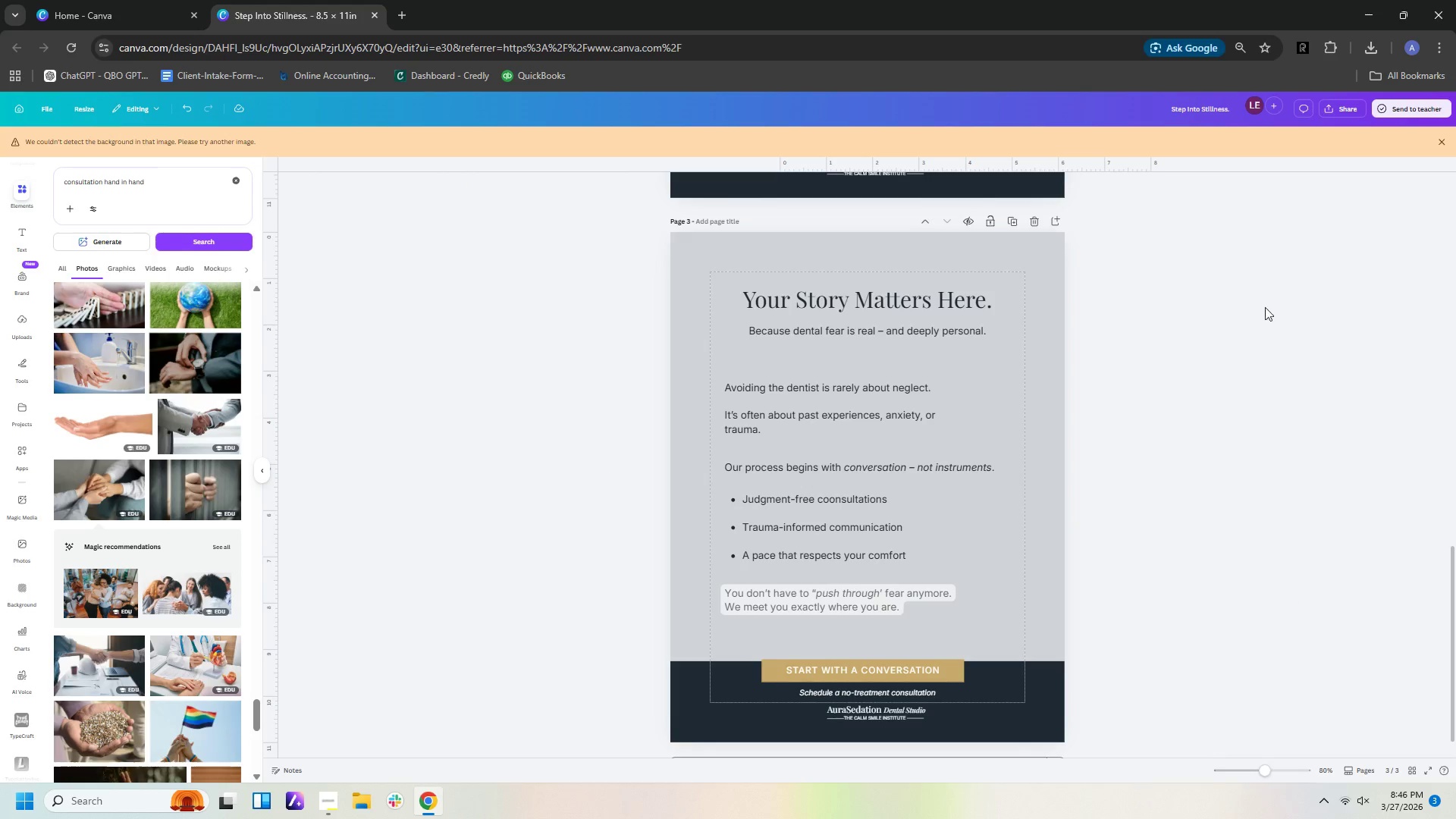 
left_click([1145, 372])
 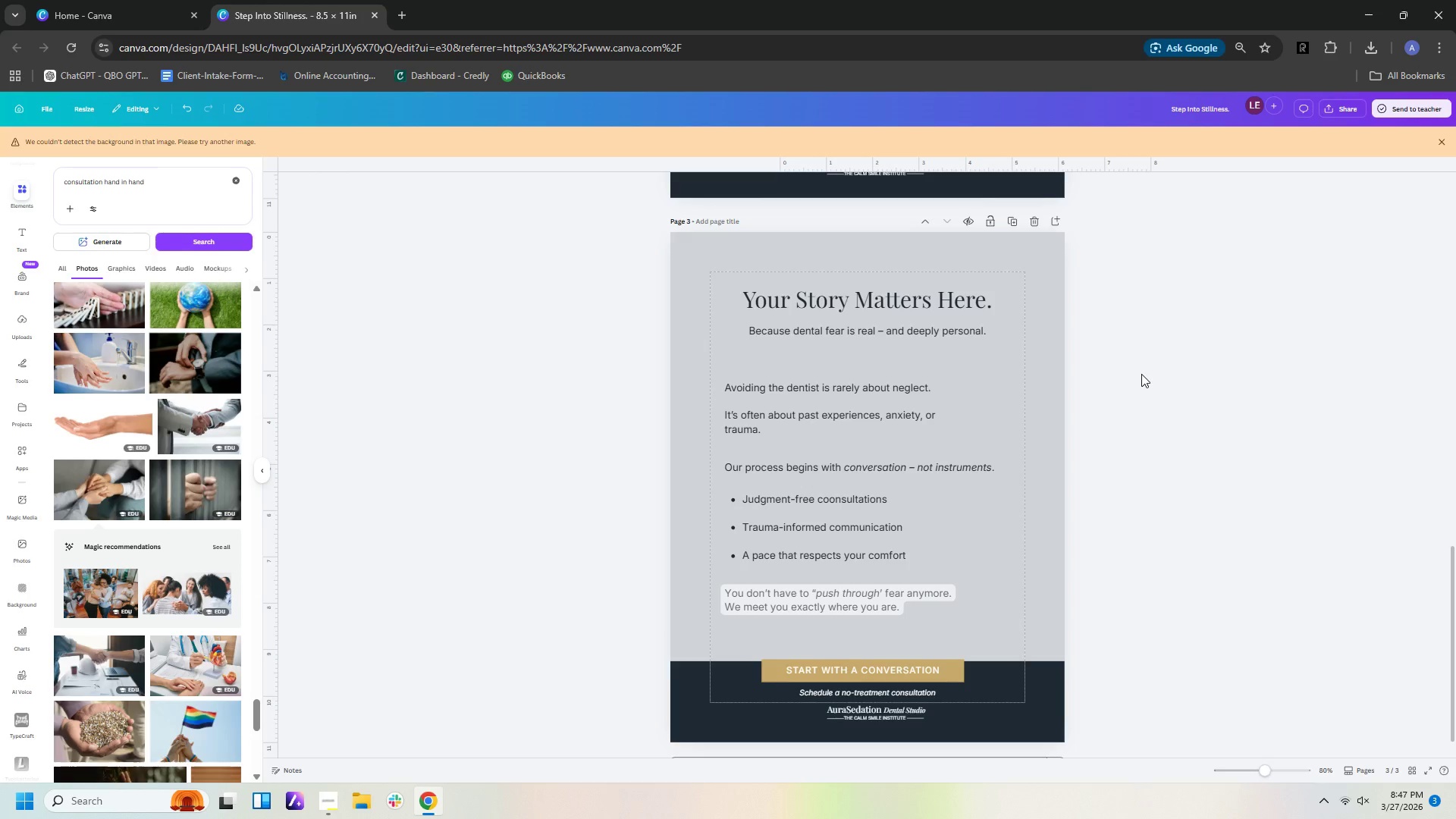 
wait(21.95)
 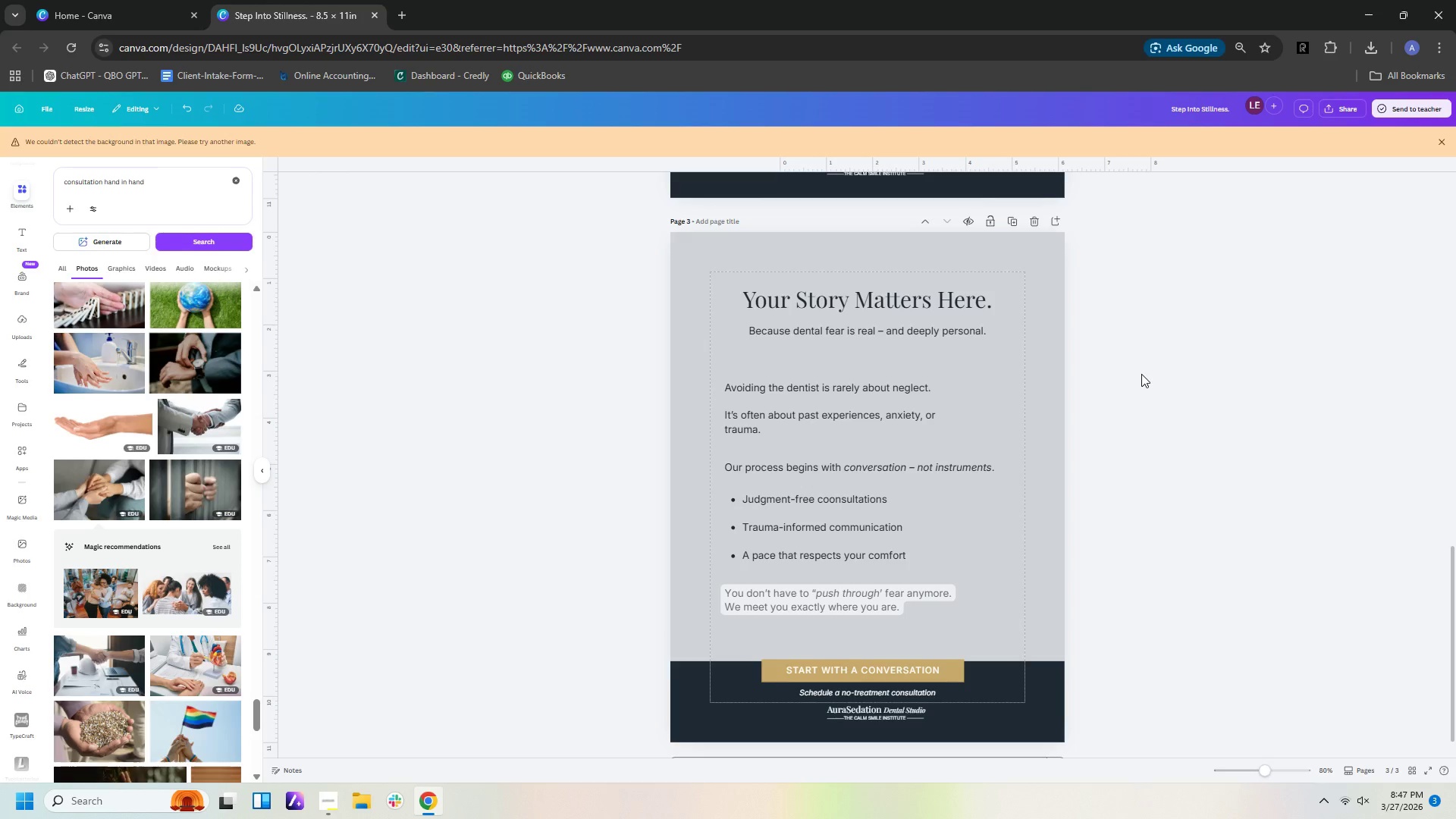 
scroll: coordinate [1187, 569], scroll_direction: down, amount: 1.0
 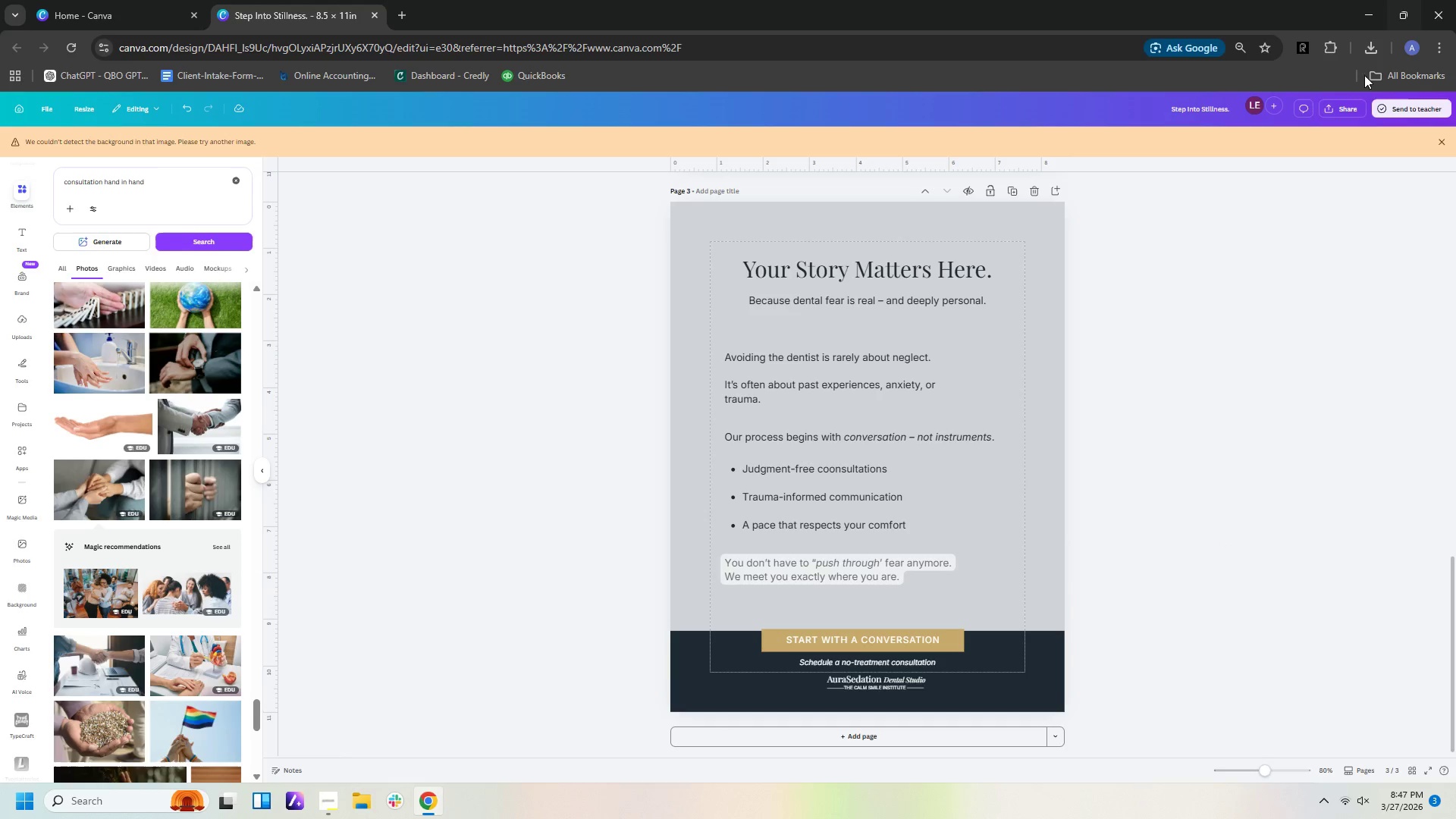 
wait(9.41)
 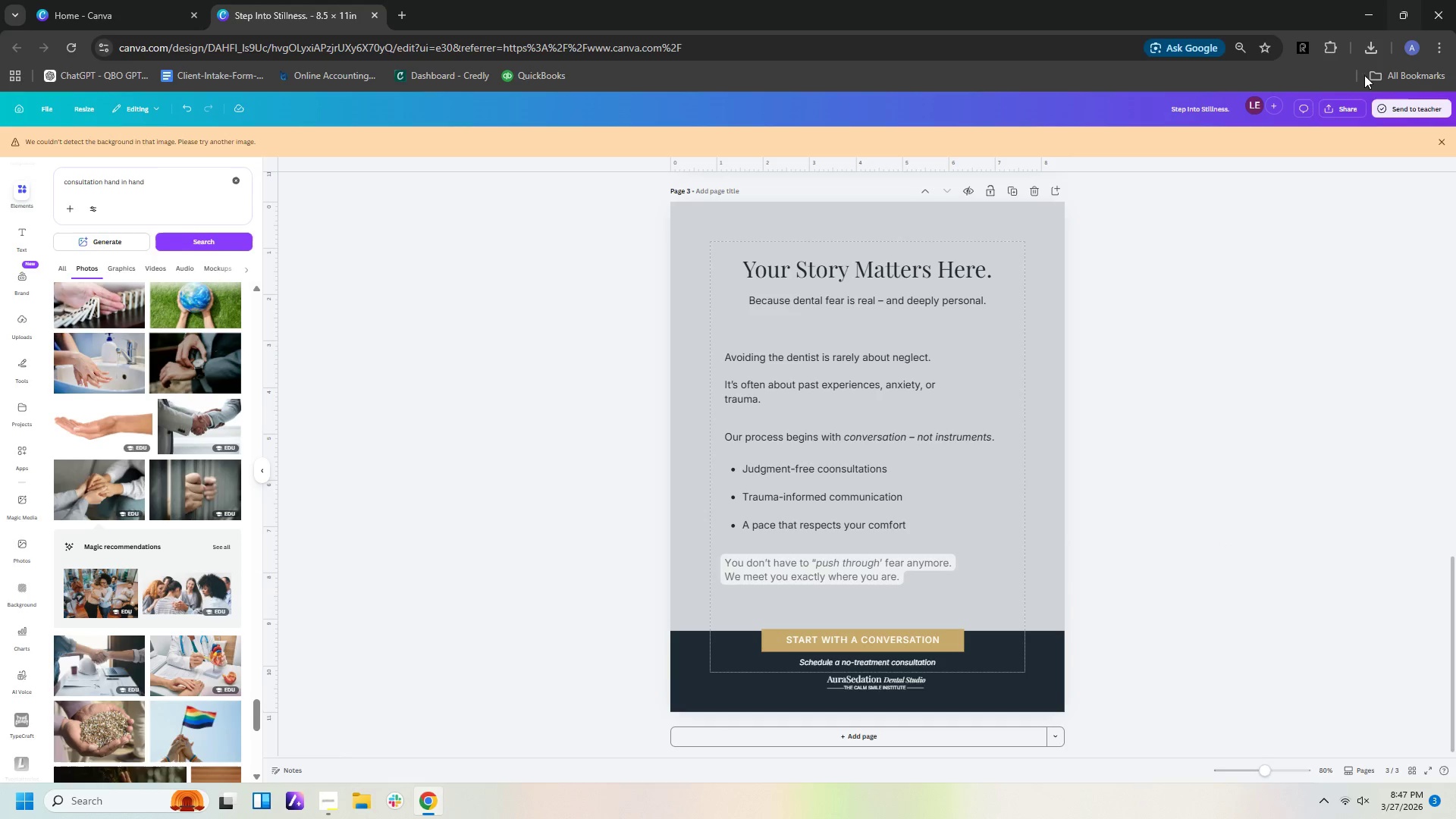 
left_click([350, 159])
 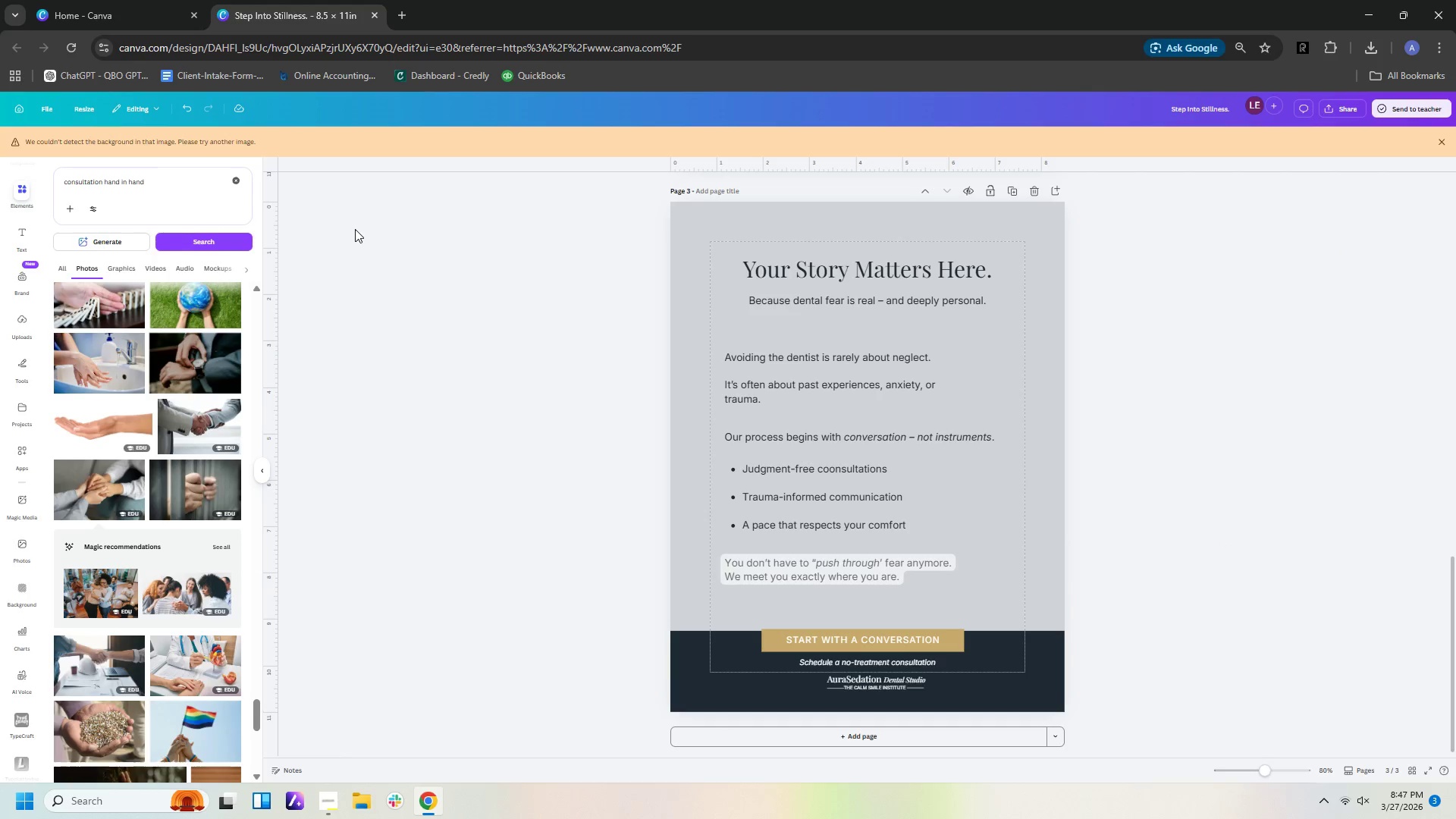 
left_click([355, 229])
 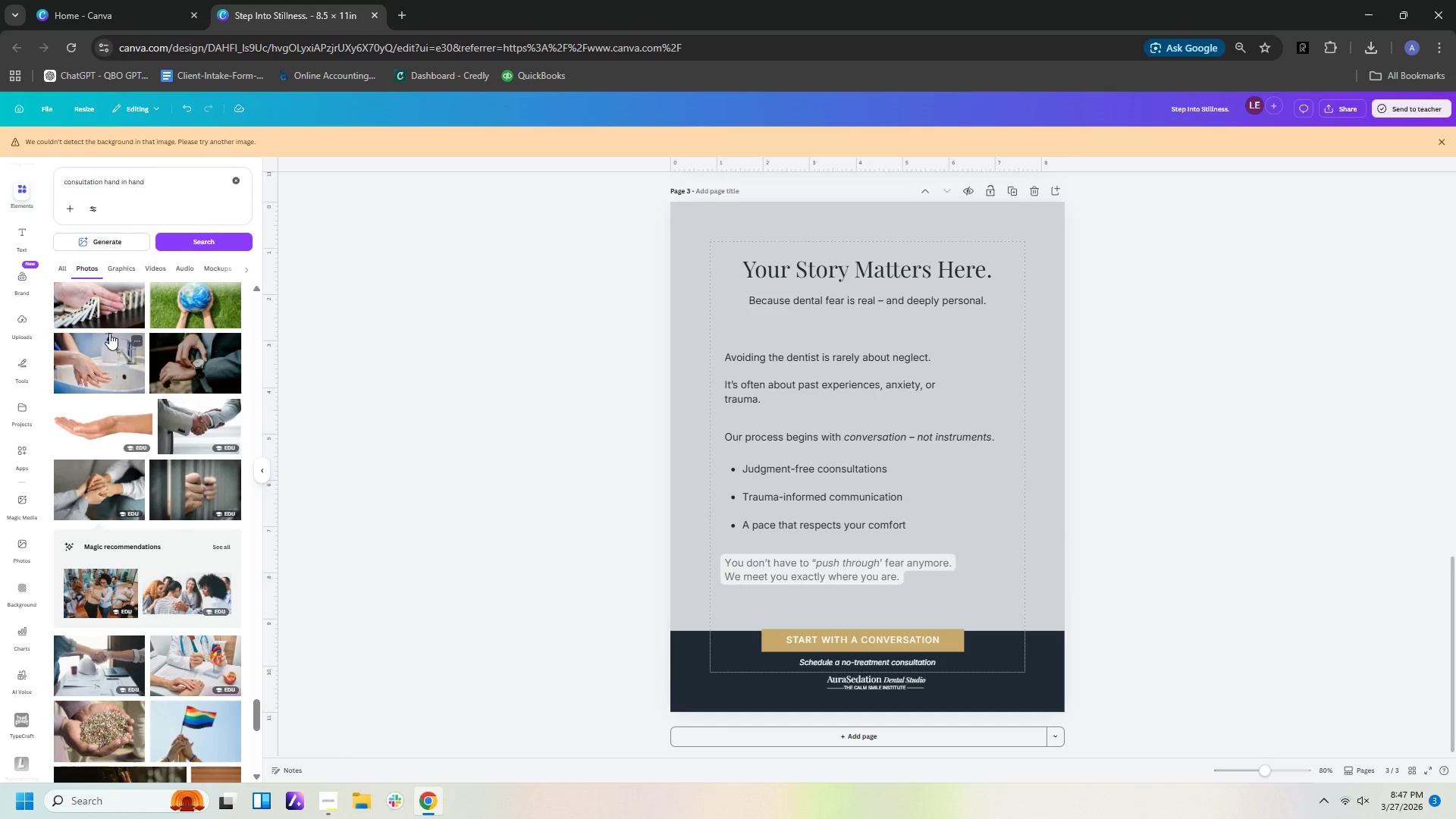 
wait(28.5)
 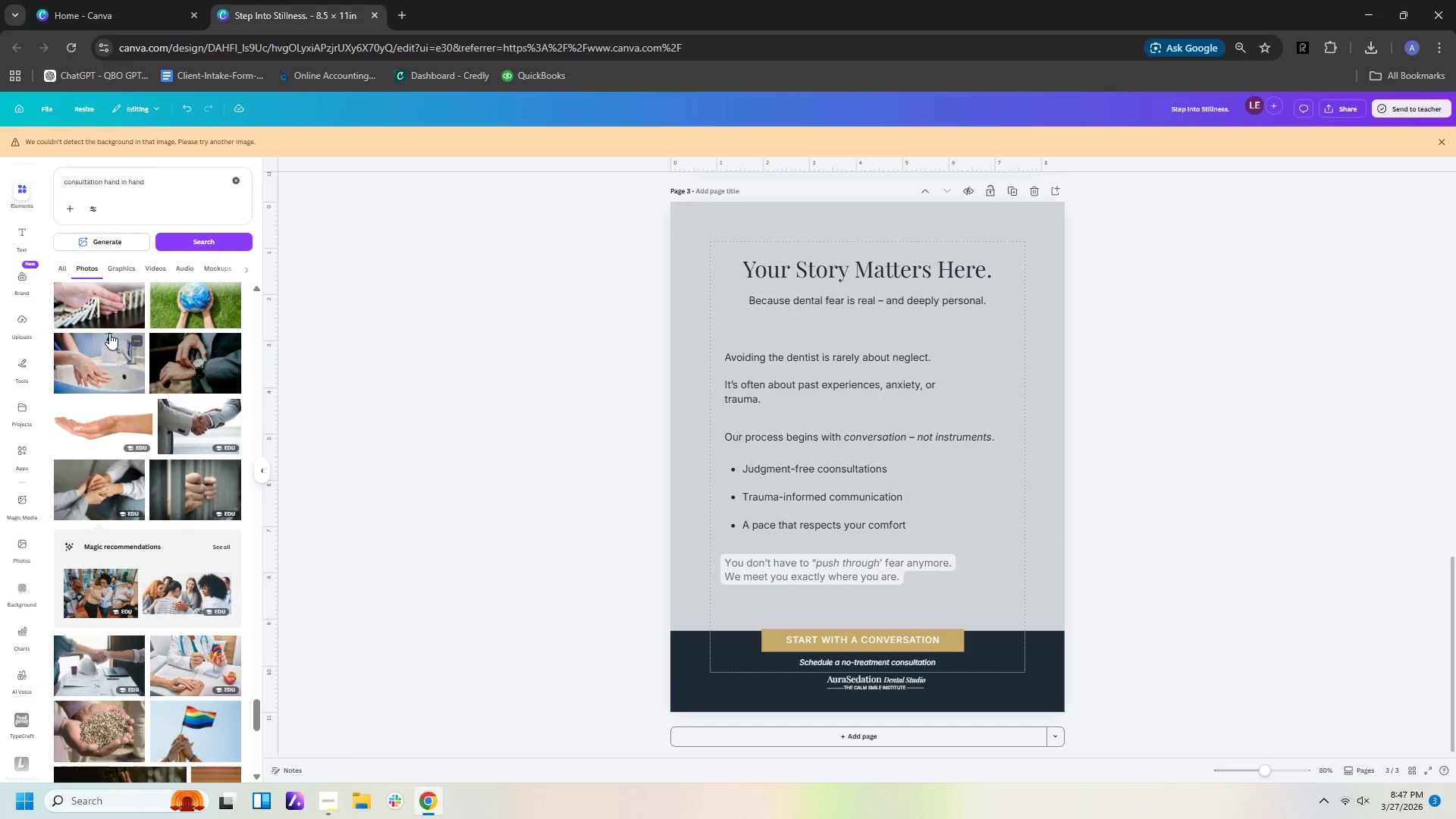 
scroll: coordinate [215, 530], scroll_direction: down, amount: 5.0
 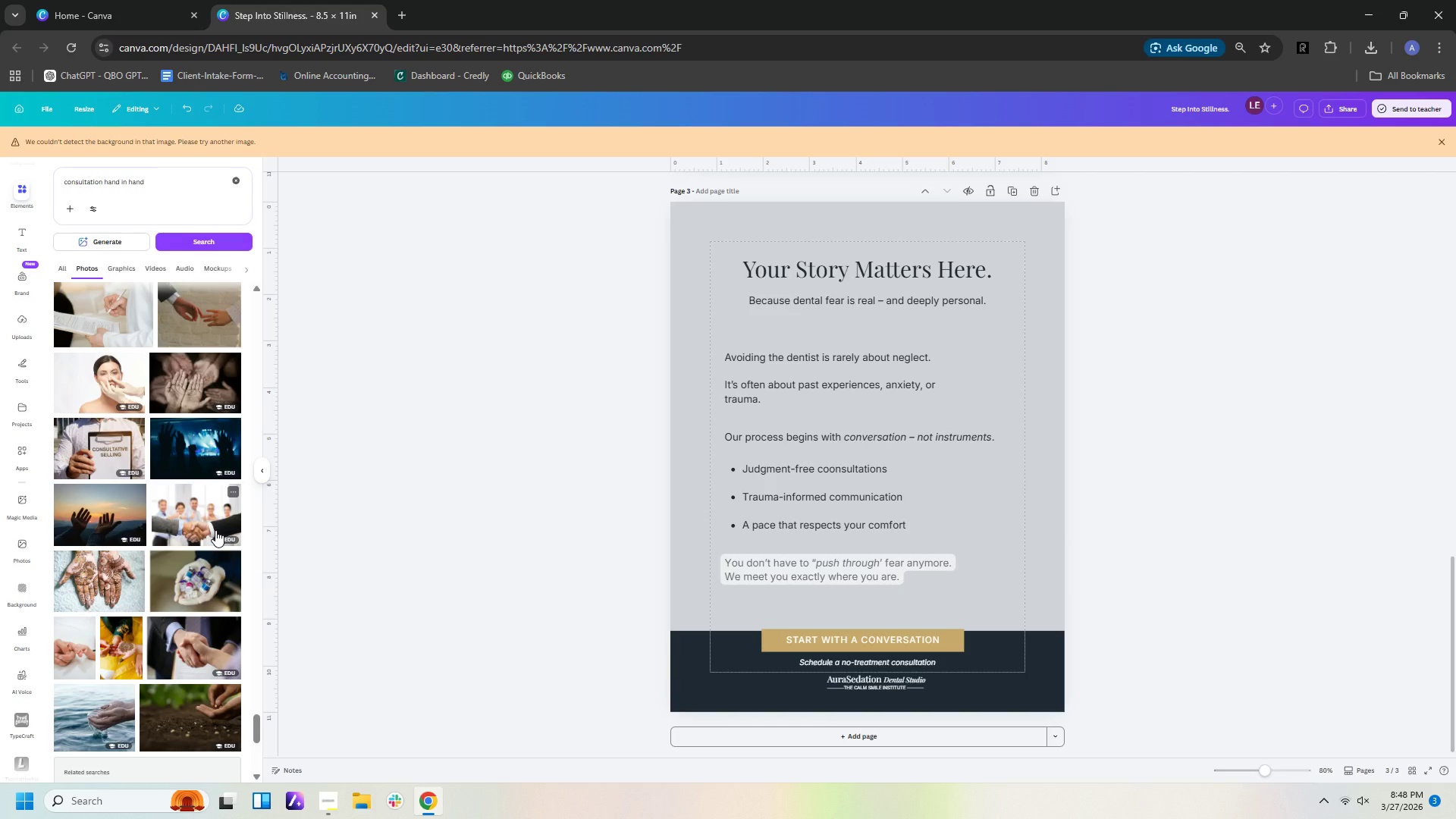 
wait(24.42)
 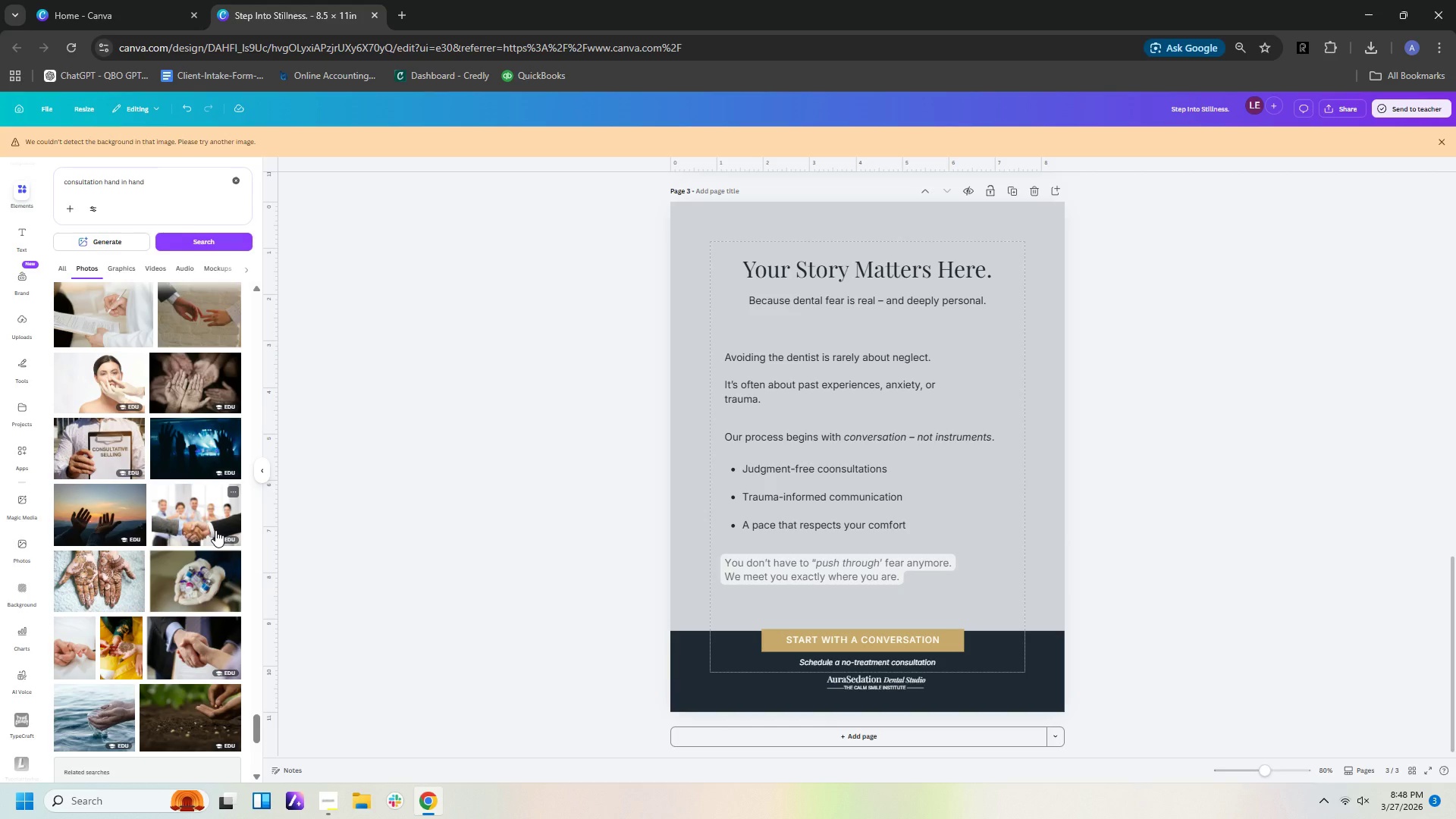 
scroll: coordinate [162, 607], scroll_direction: down, amount: 6.0
 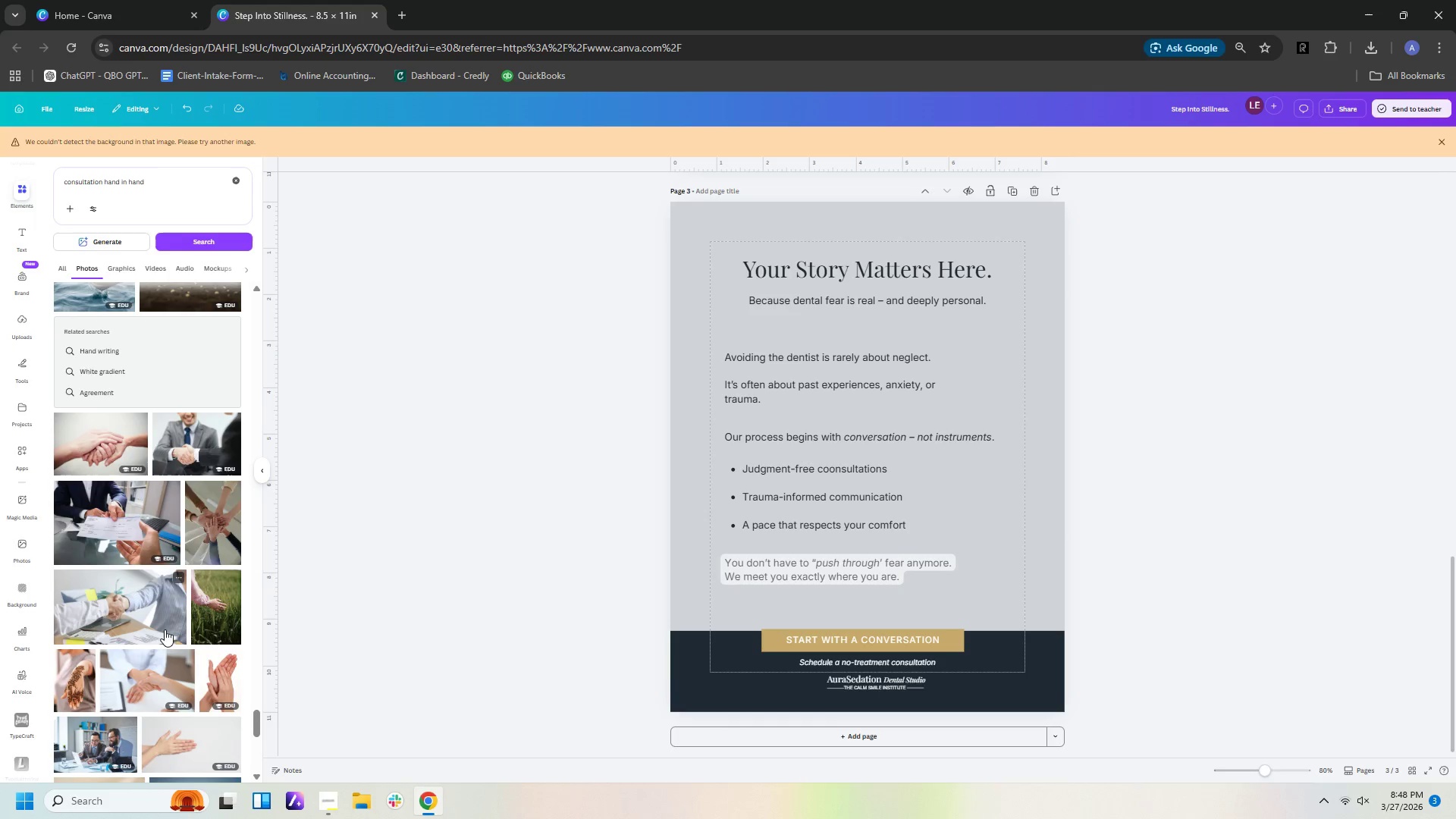 
left_click([171, 622])
 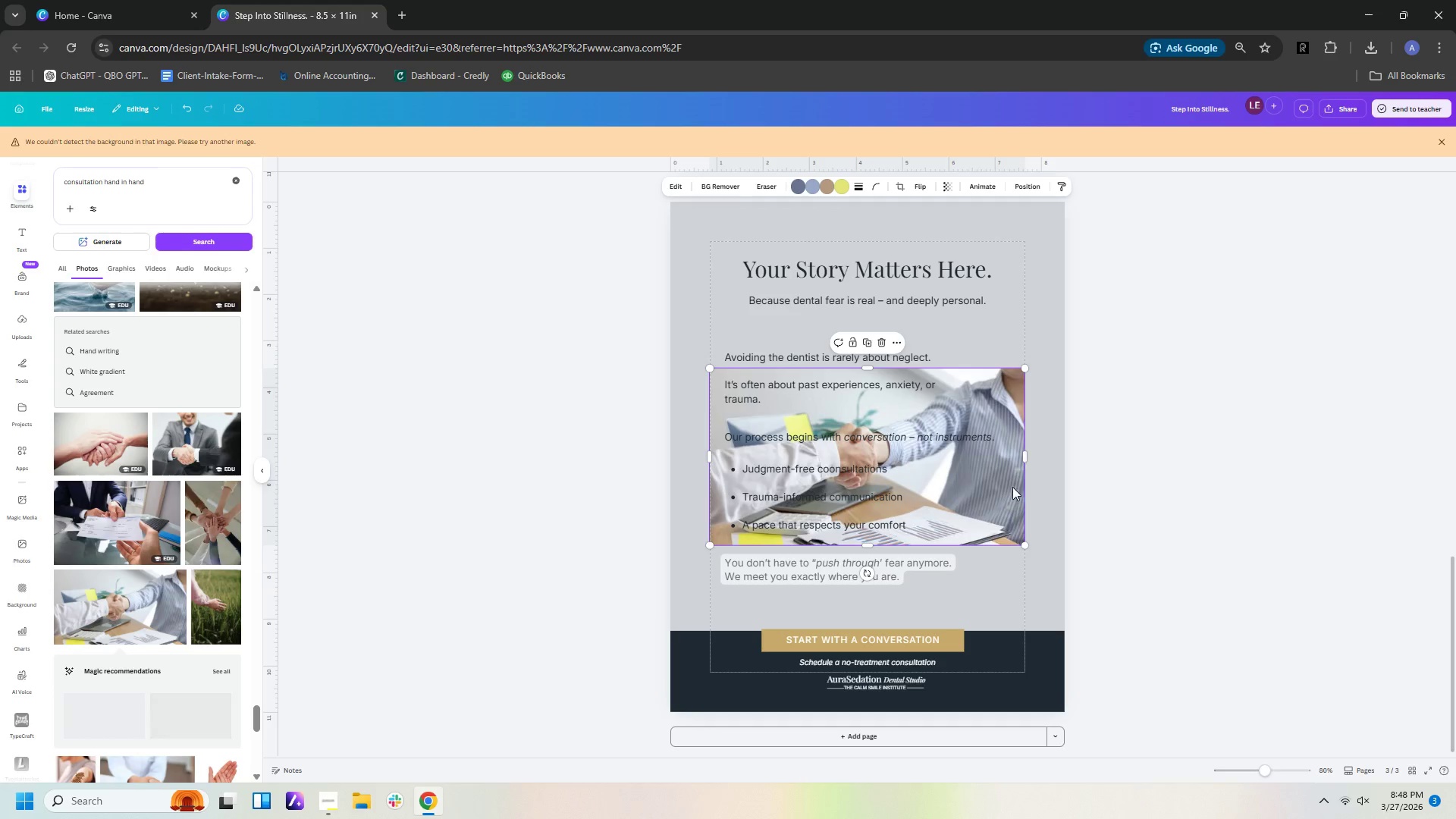 
left_click_drag(start_coordinate=[1006, 488], to_coordinate=[967, 603])
 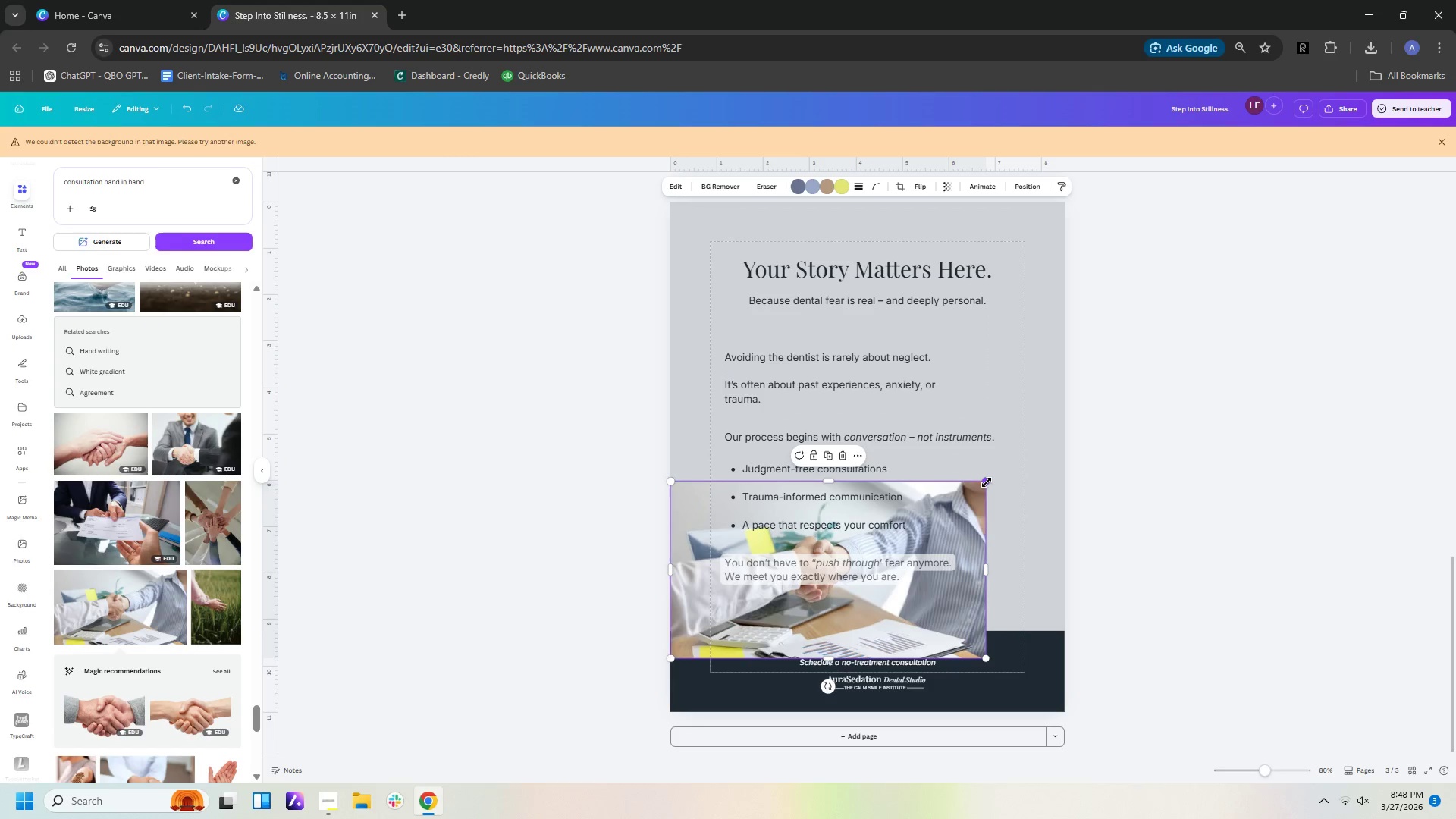 
left_click_drag(start_coordinate=[987, 482], to_coordinate=[1073, 454])
 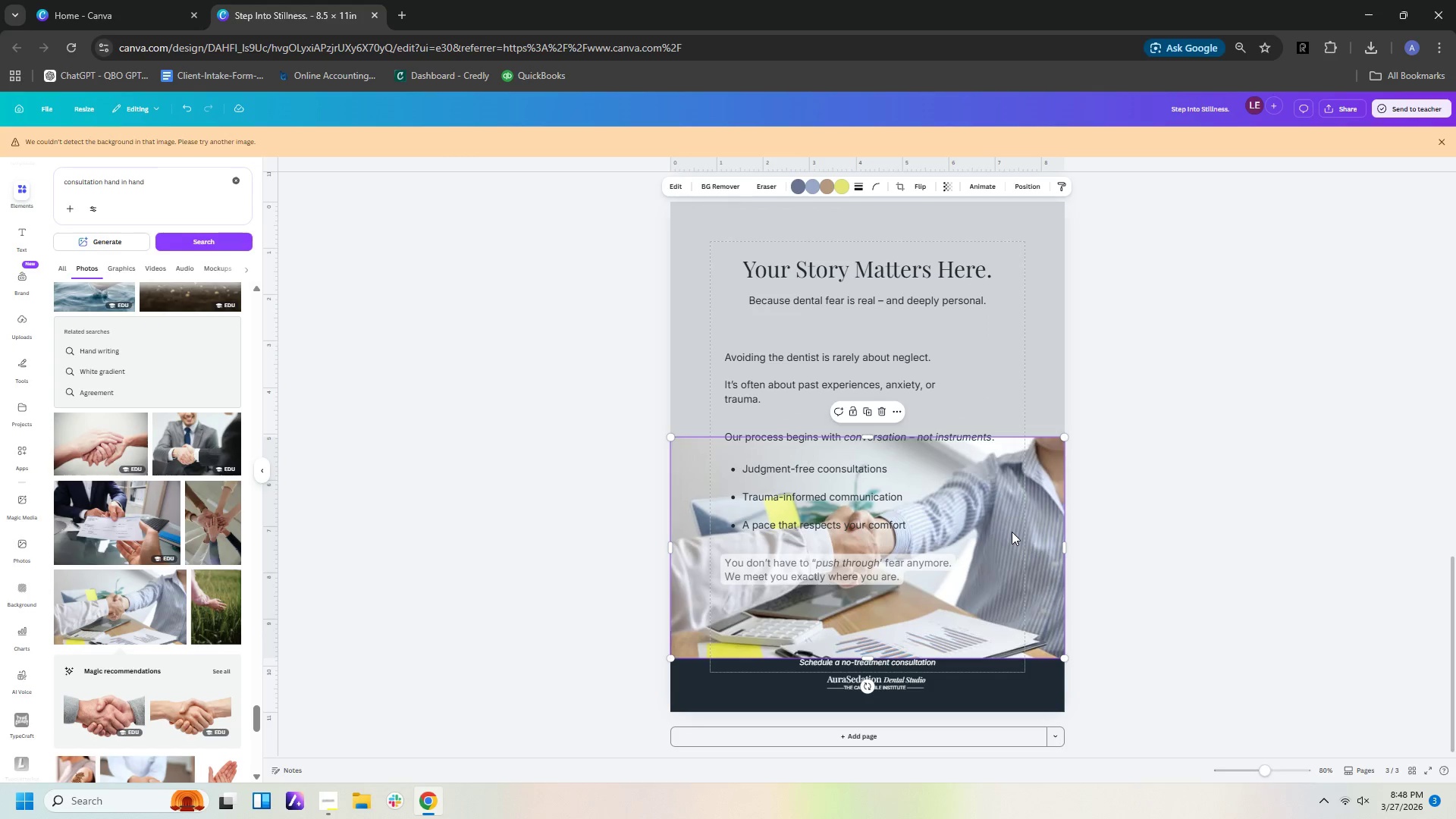 
left_click_drag(start_coordinate=[1012, 532], to_coordinate=[1012, 559])
 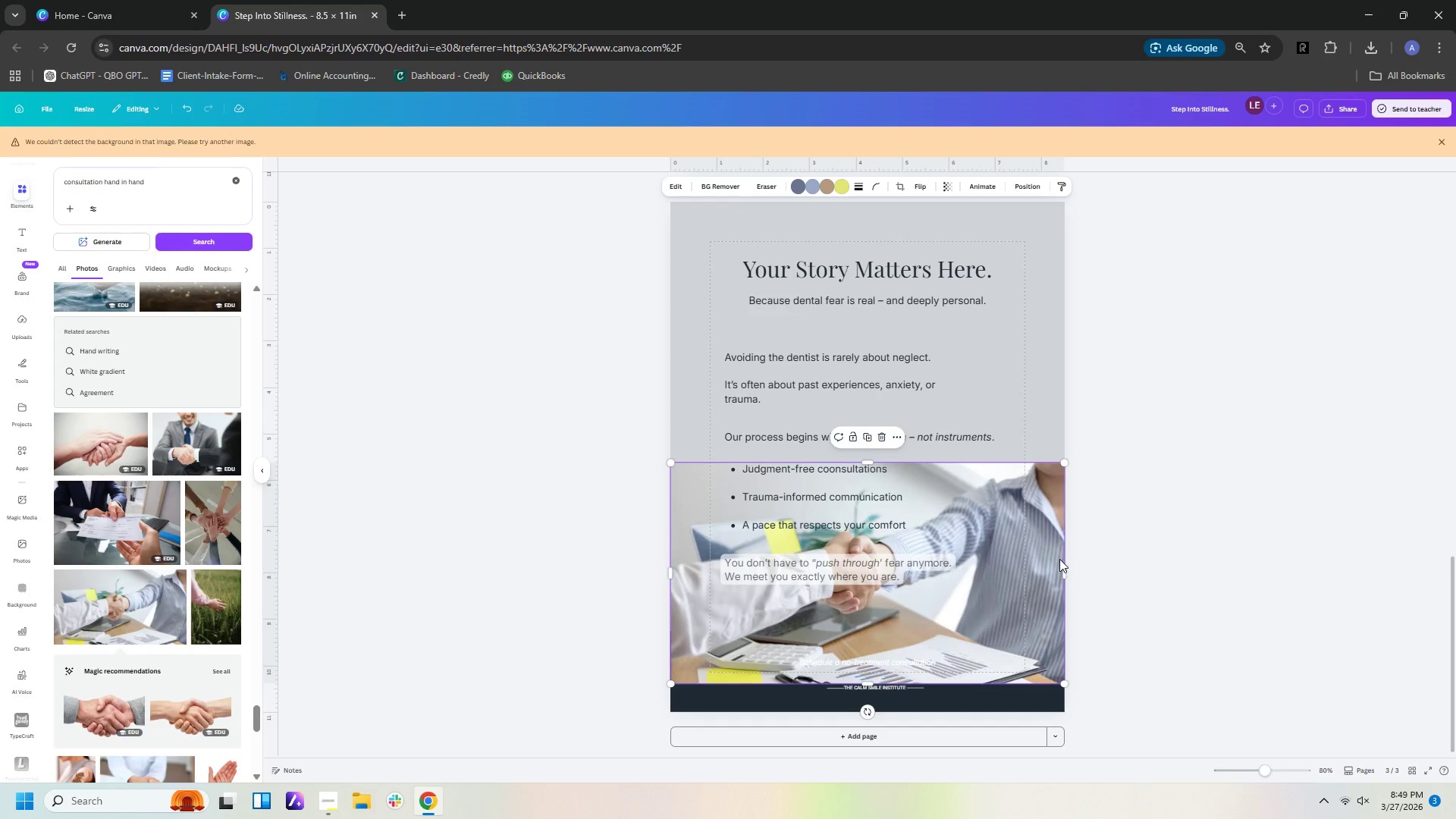 
wait(38.05)
 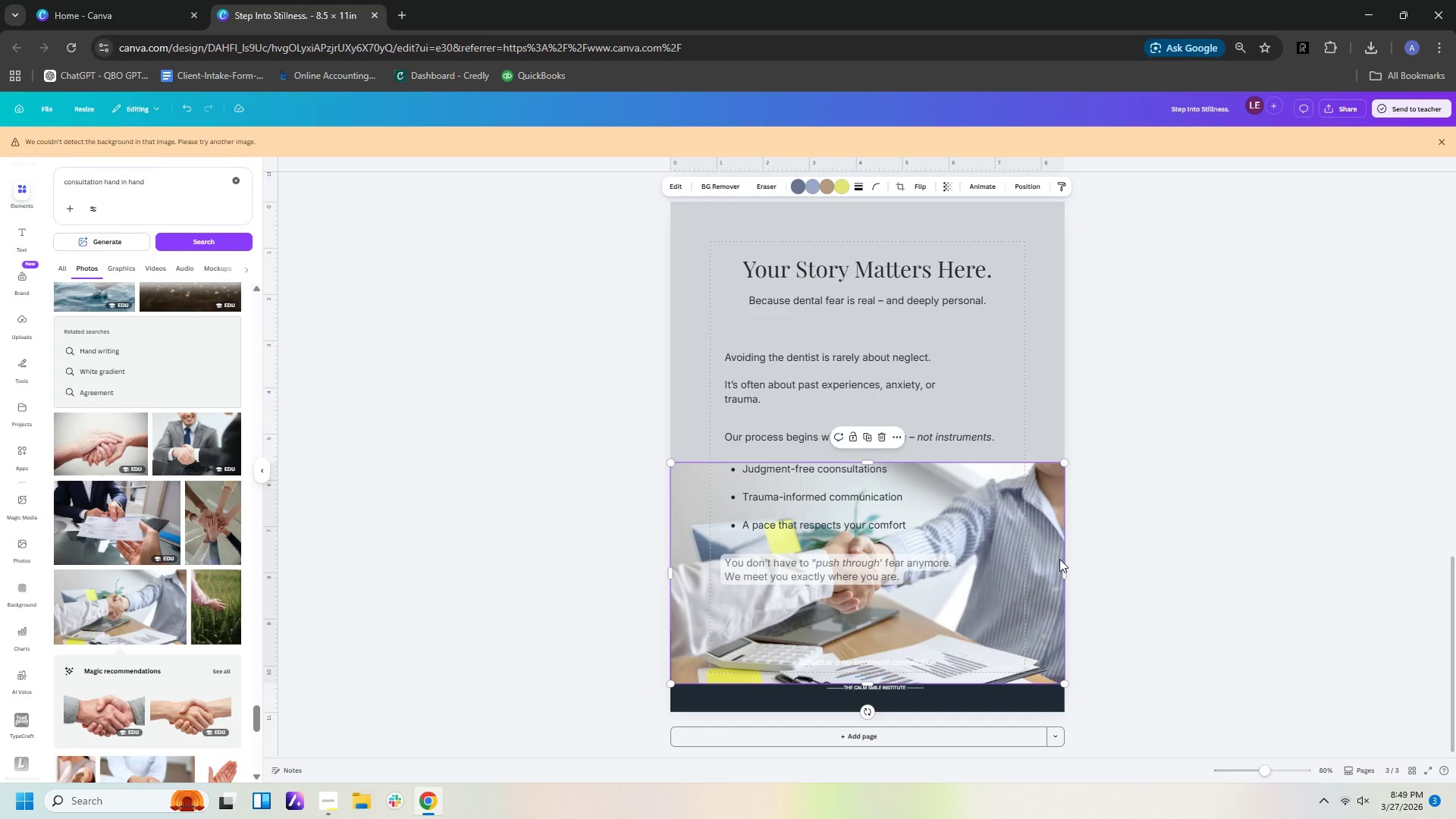 
left_click([1034, 579])
 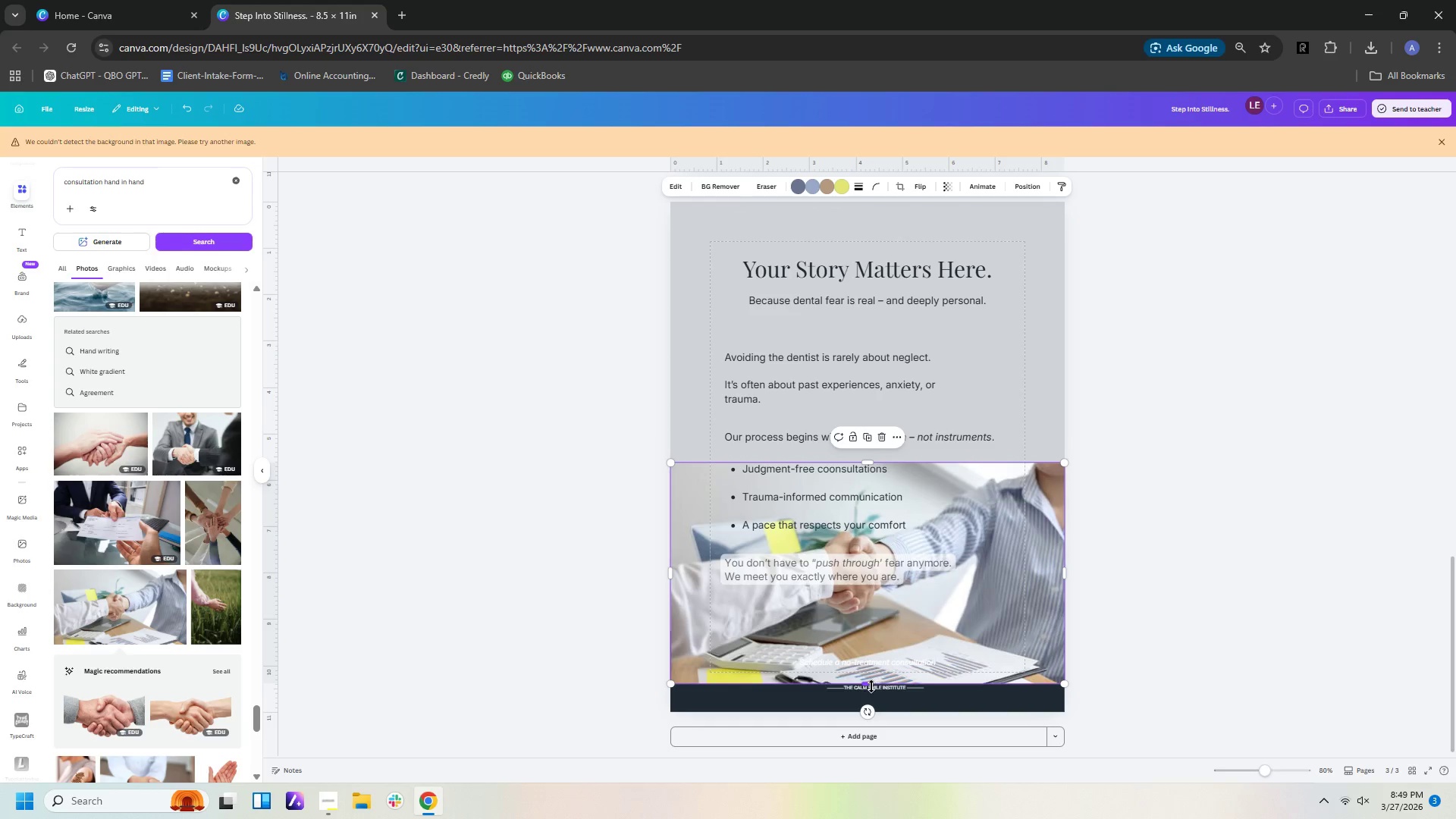 
left_click_drag(start_coordinate=[871, 686], to_coordinate=[882, 618])
 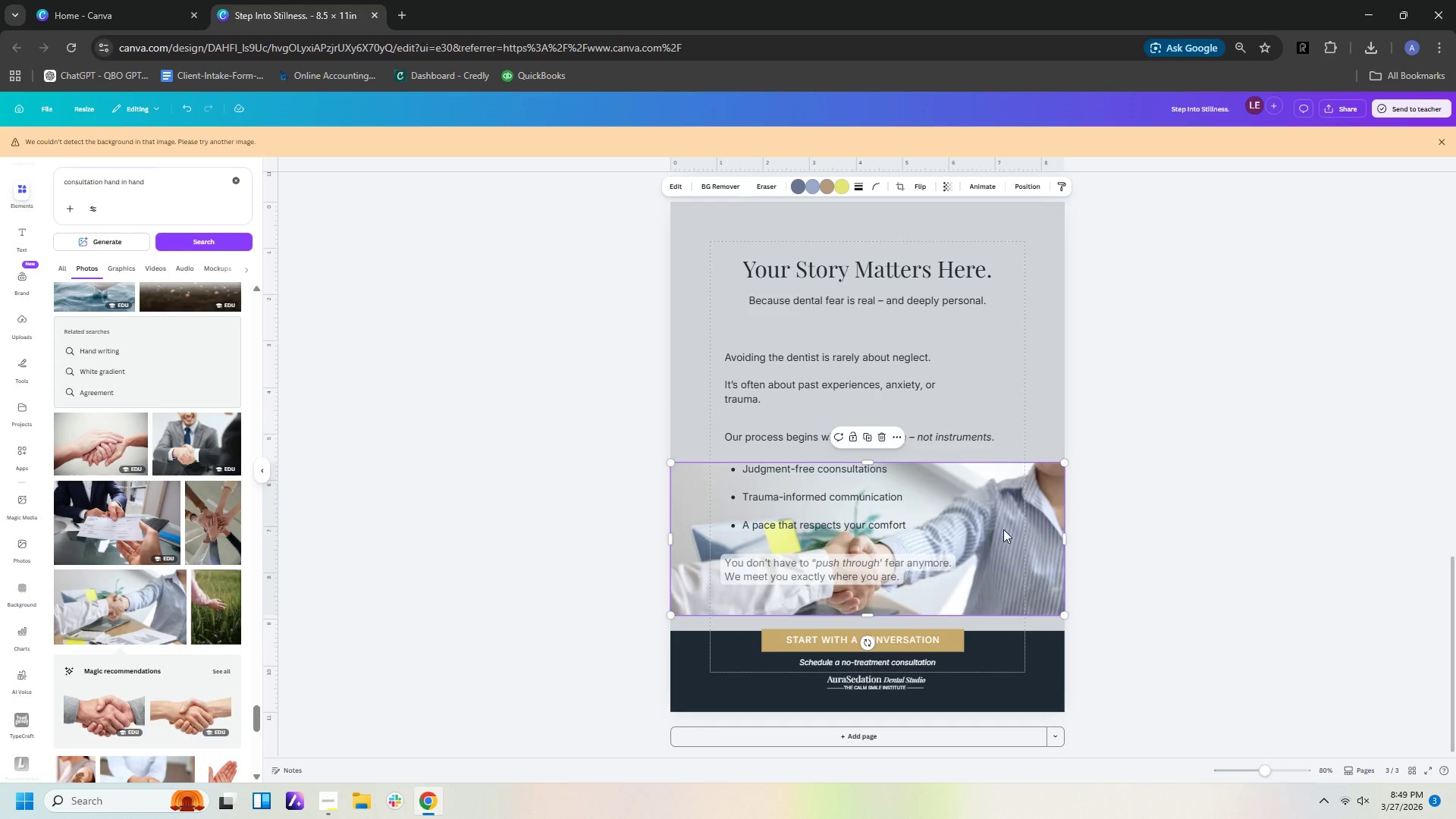 
left_click_drag(start_coordinate=[1006, 527], to_coordinate=[1006, 543])
 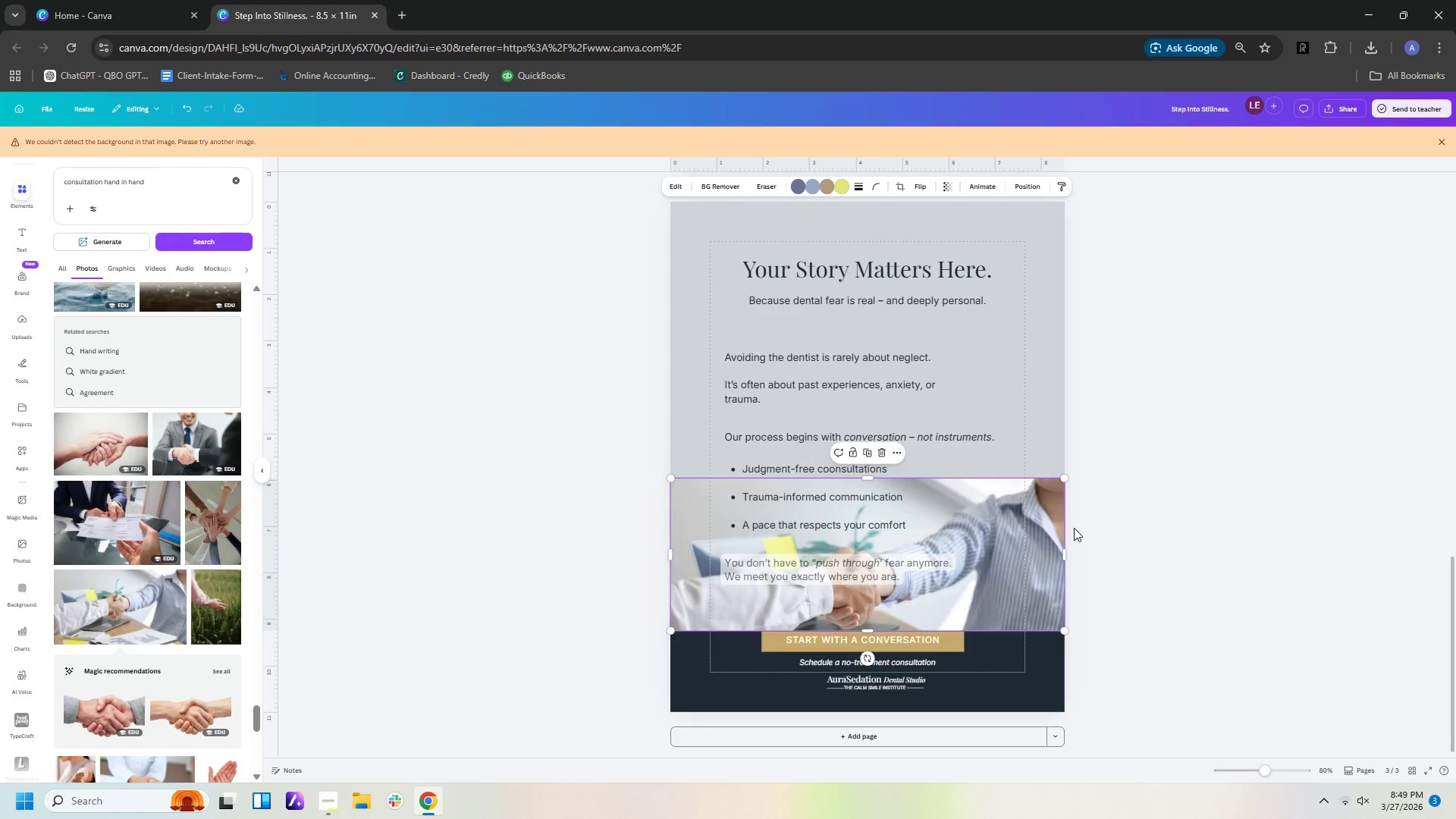 
double_click([1106, 526])
 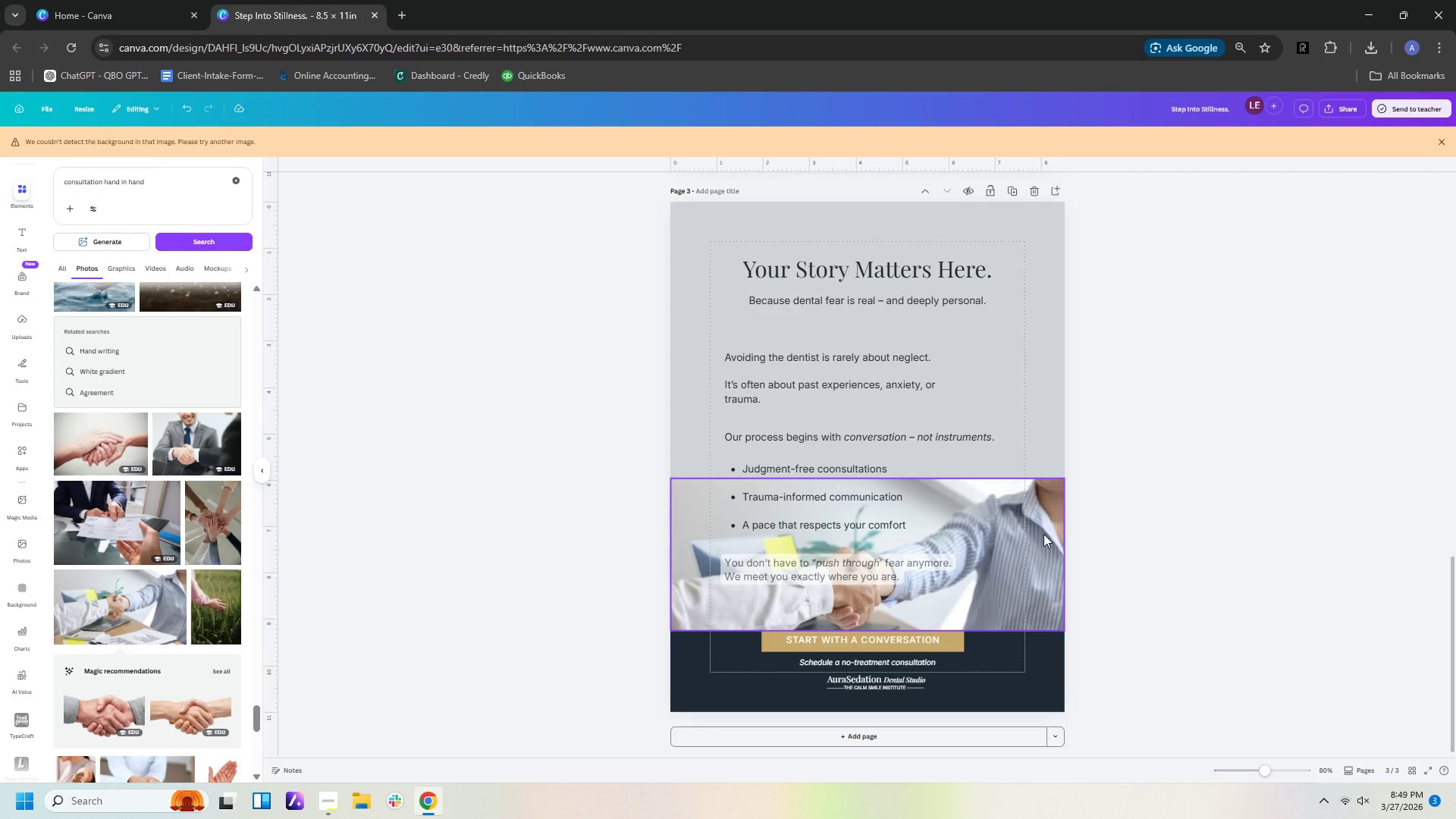 
double_click([1147, 504])
 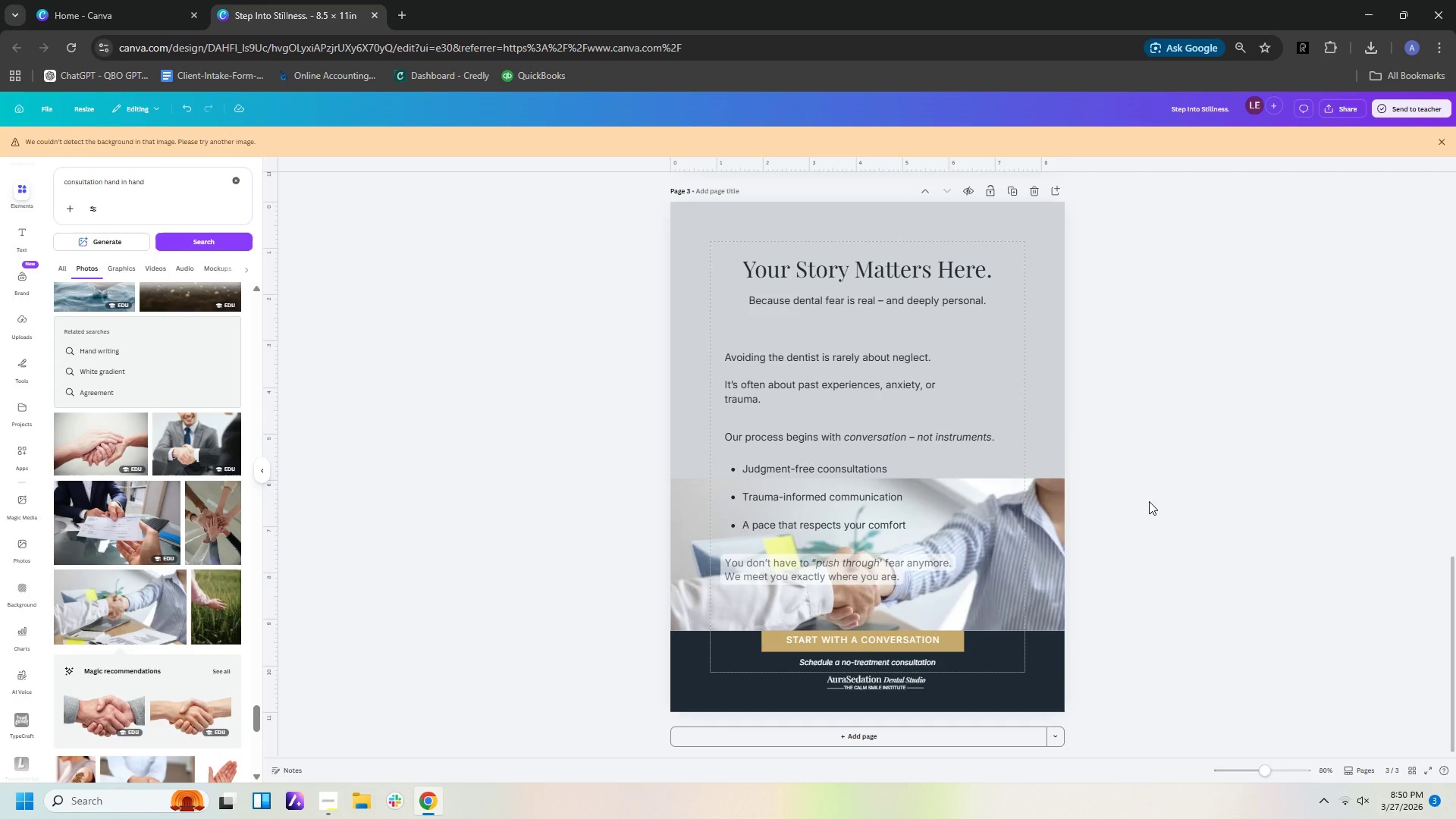 
wait(48.64)
 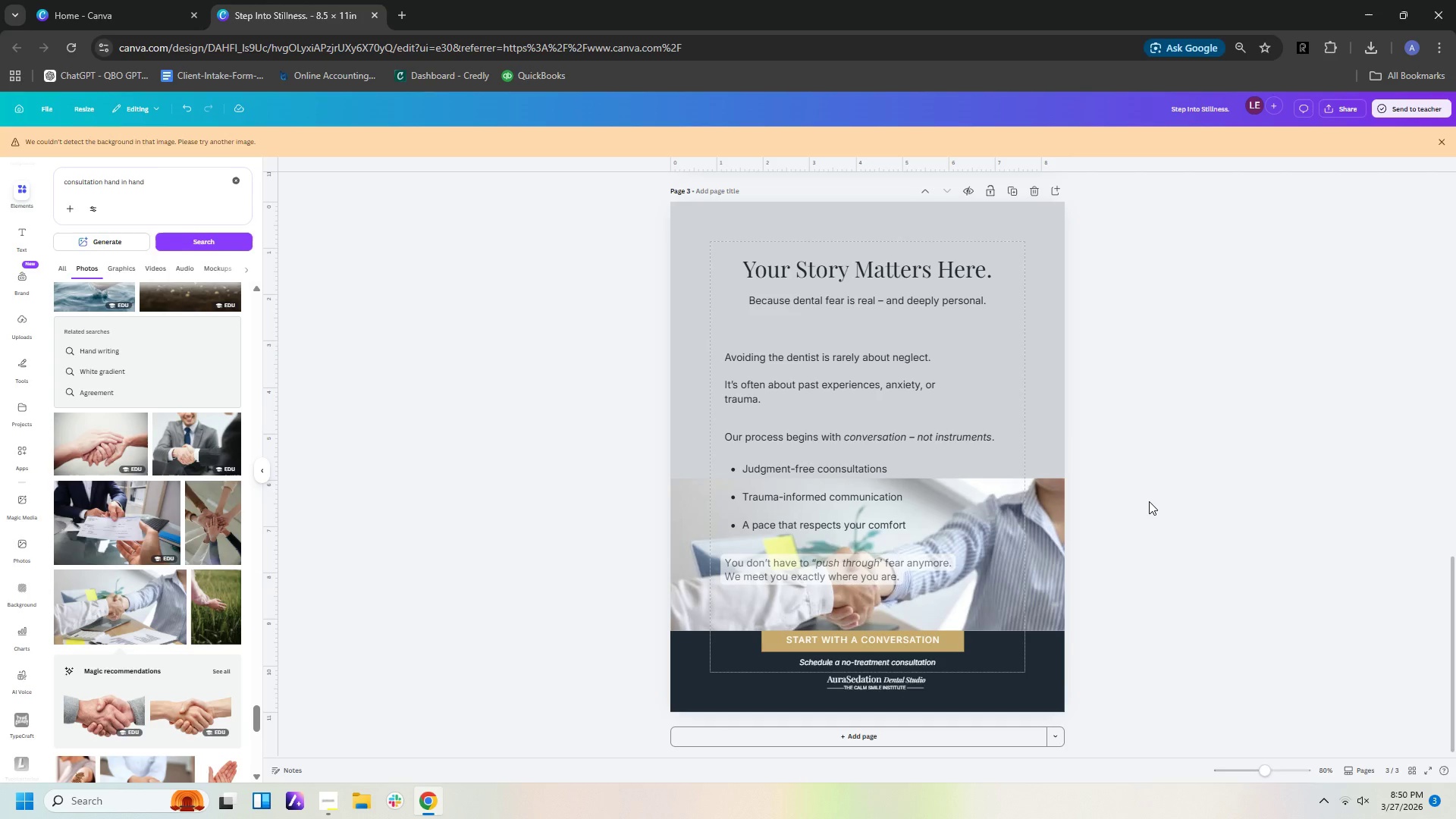 
left_click([1004, 546])
 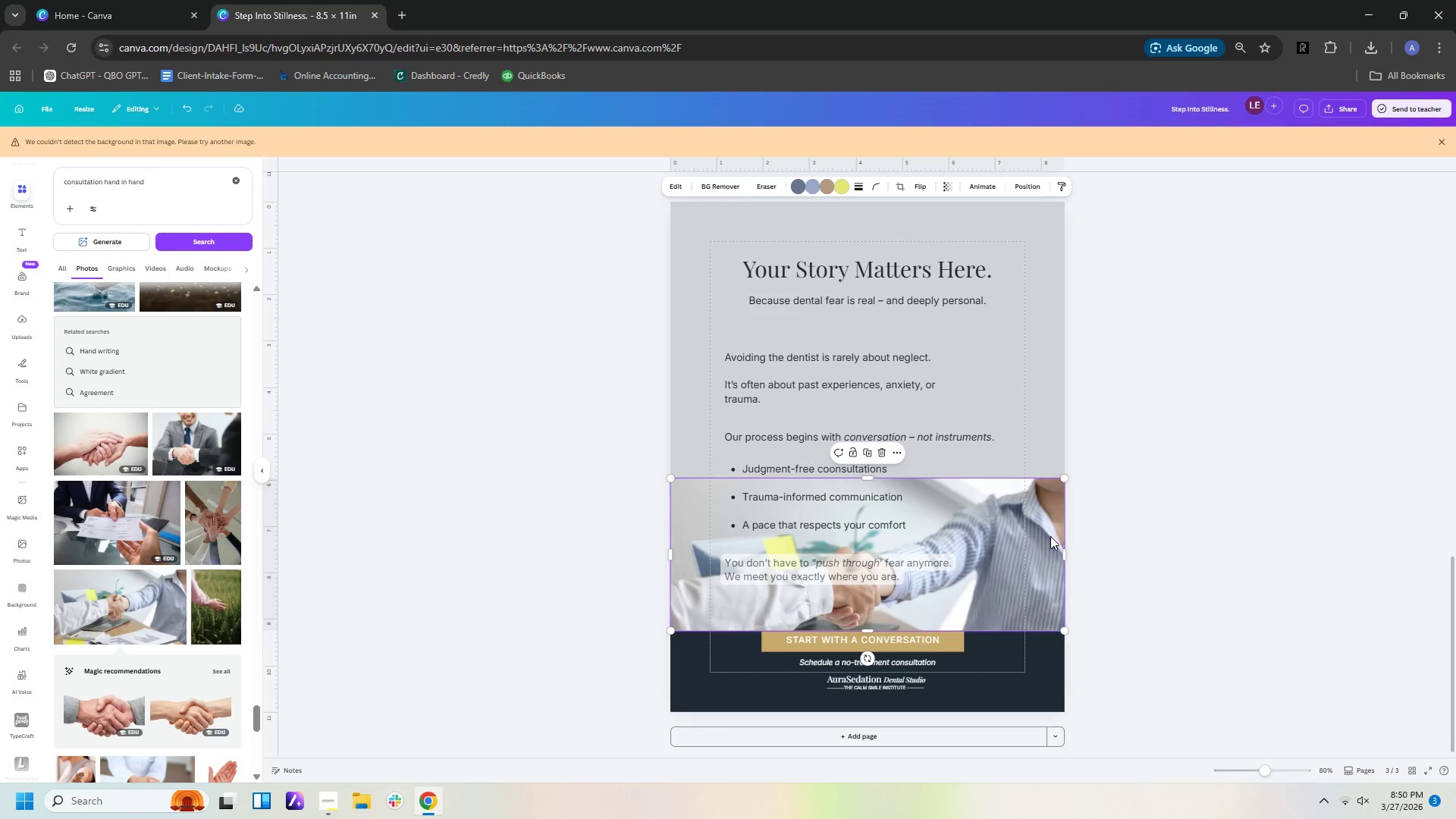 
left_click([1049, 536])
 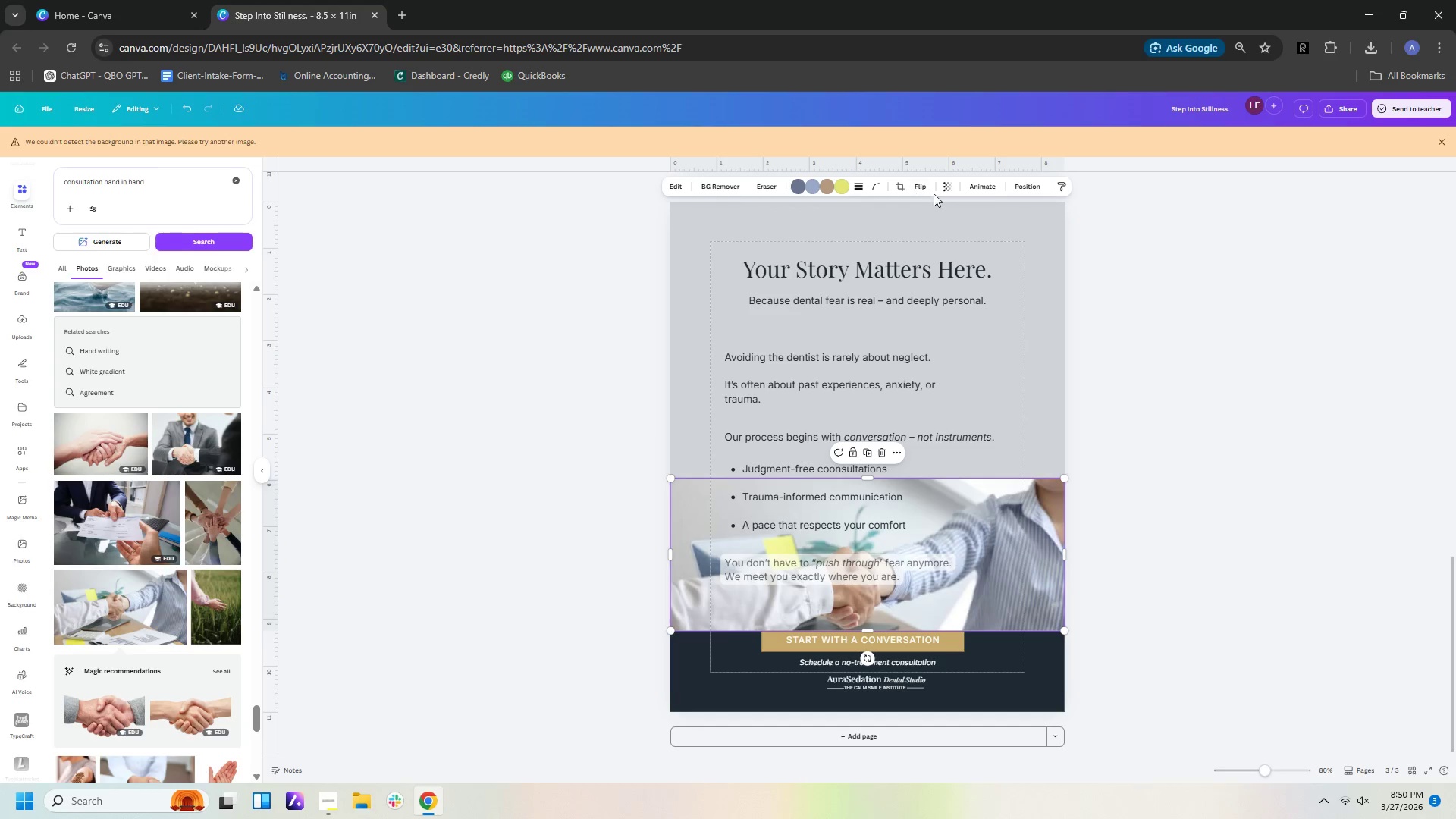 
left_click([952, 184])
 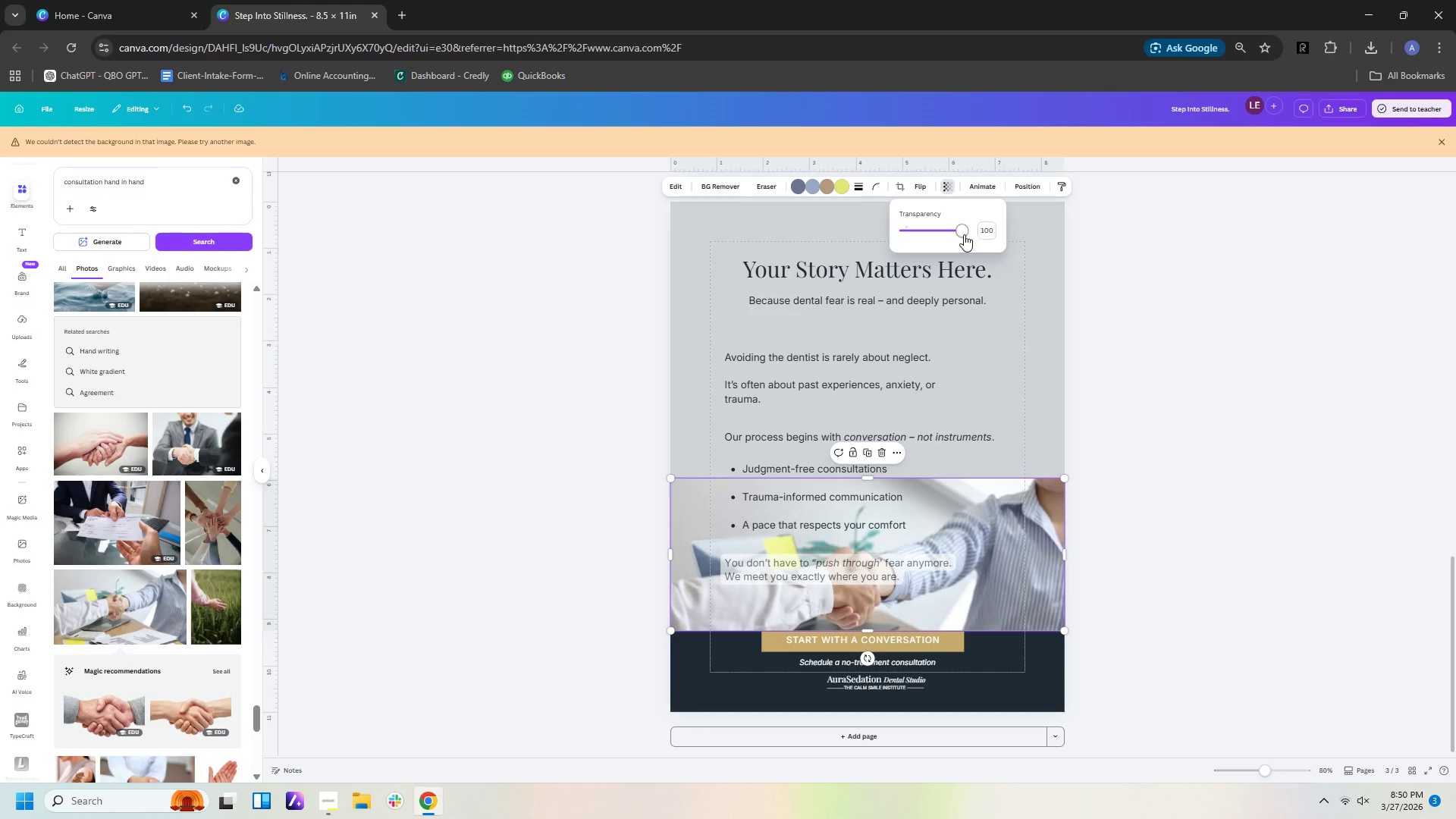 
left_click_drag(start_coordinate=[963, 234], to_coordinate=[945, 239])
 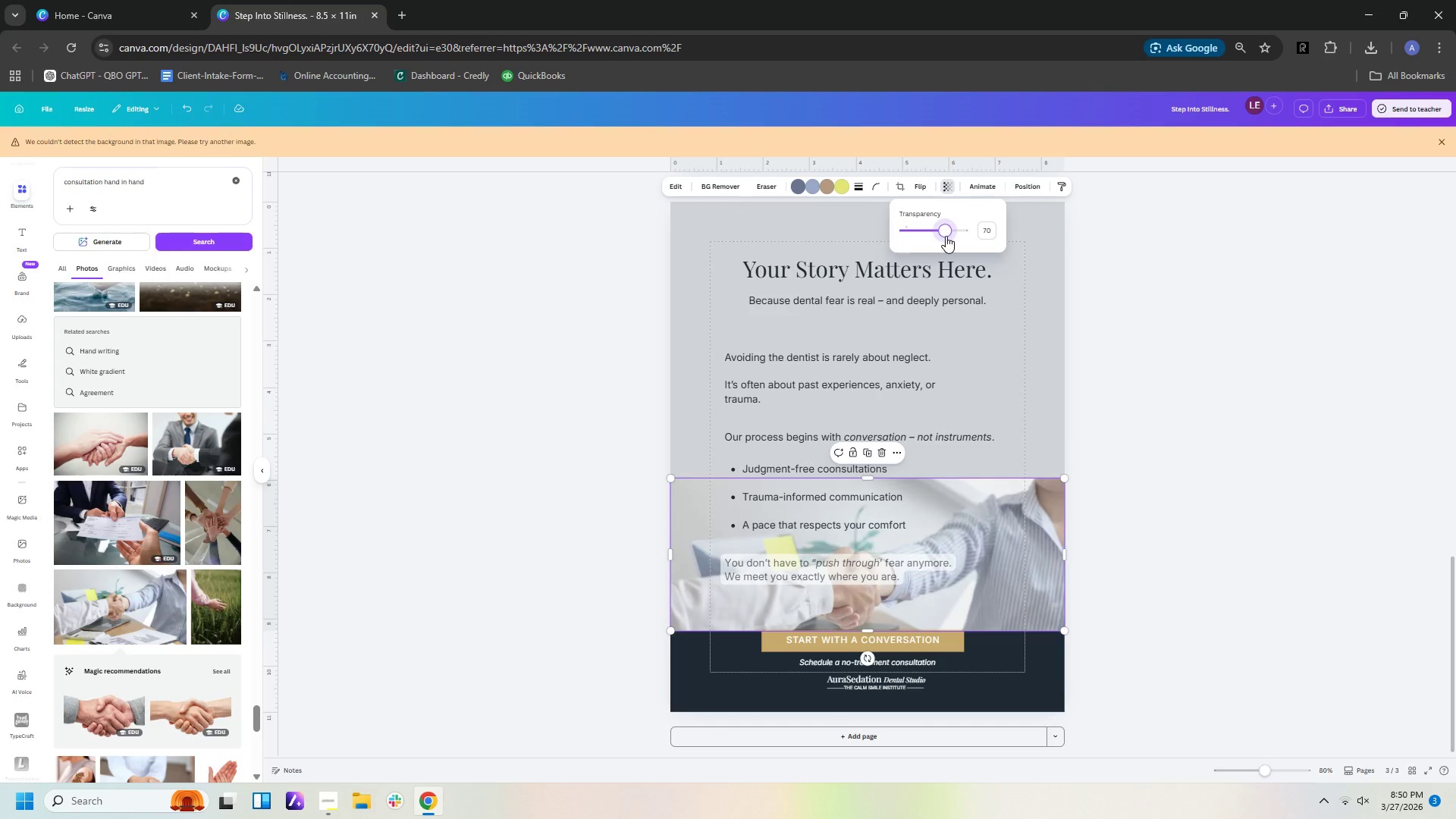 
double_click([1205, 469])
 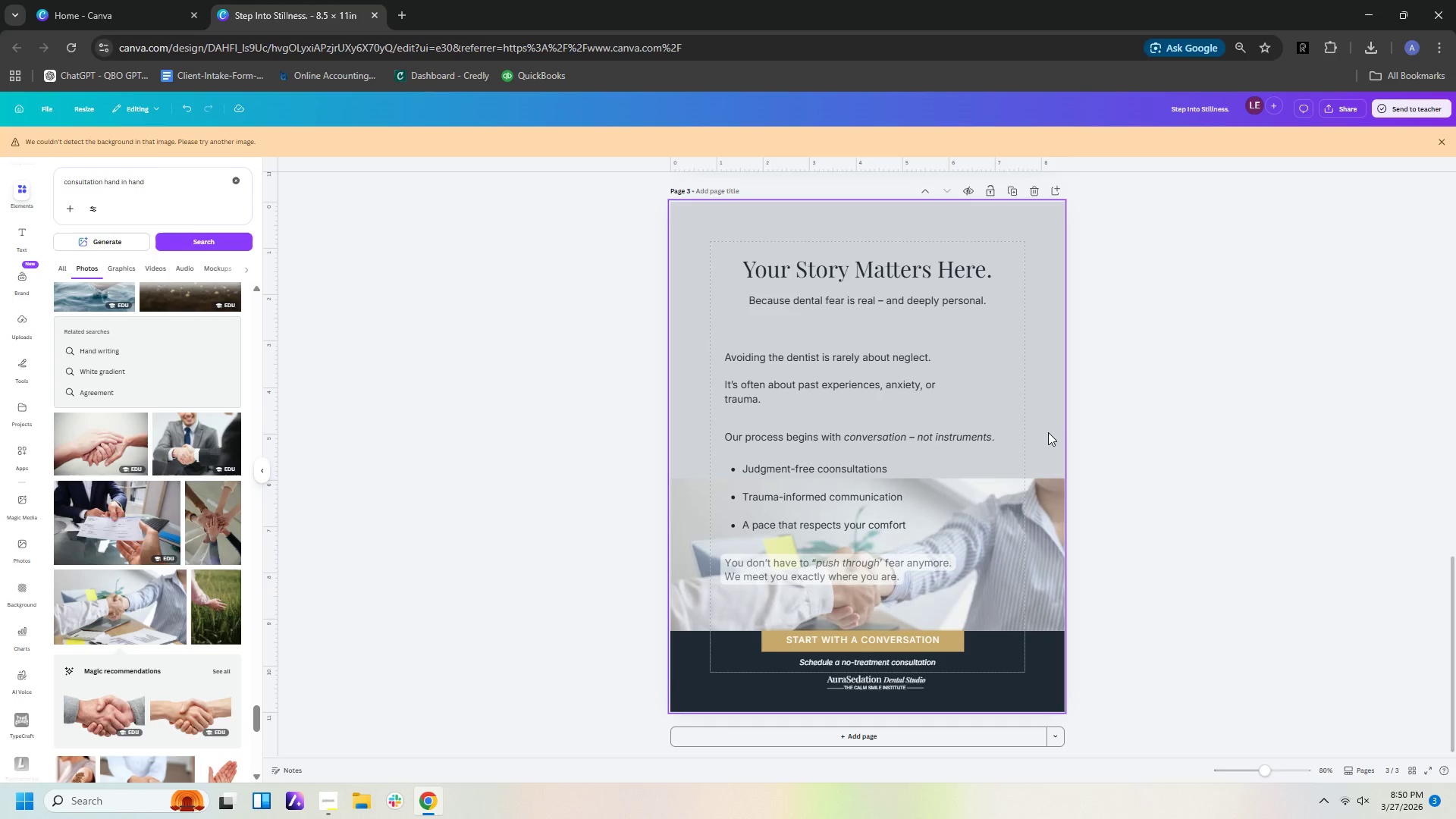 
wait(23.31)
 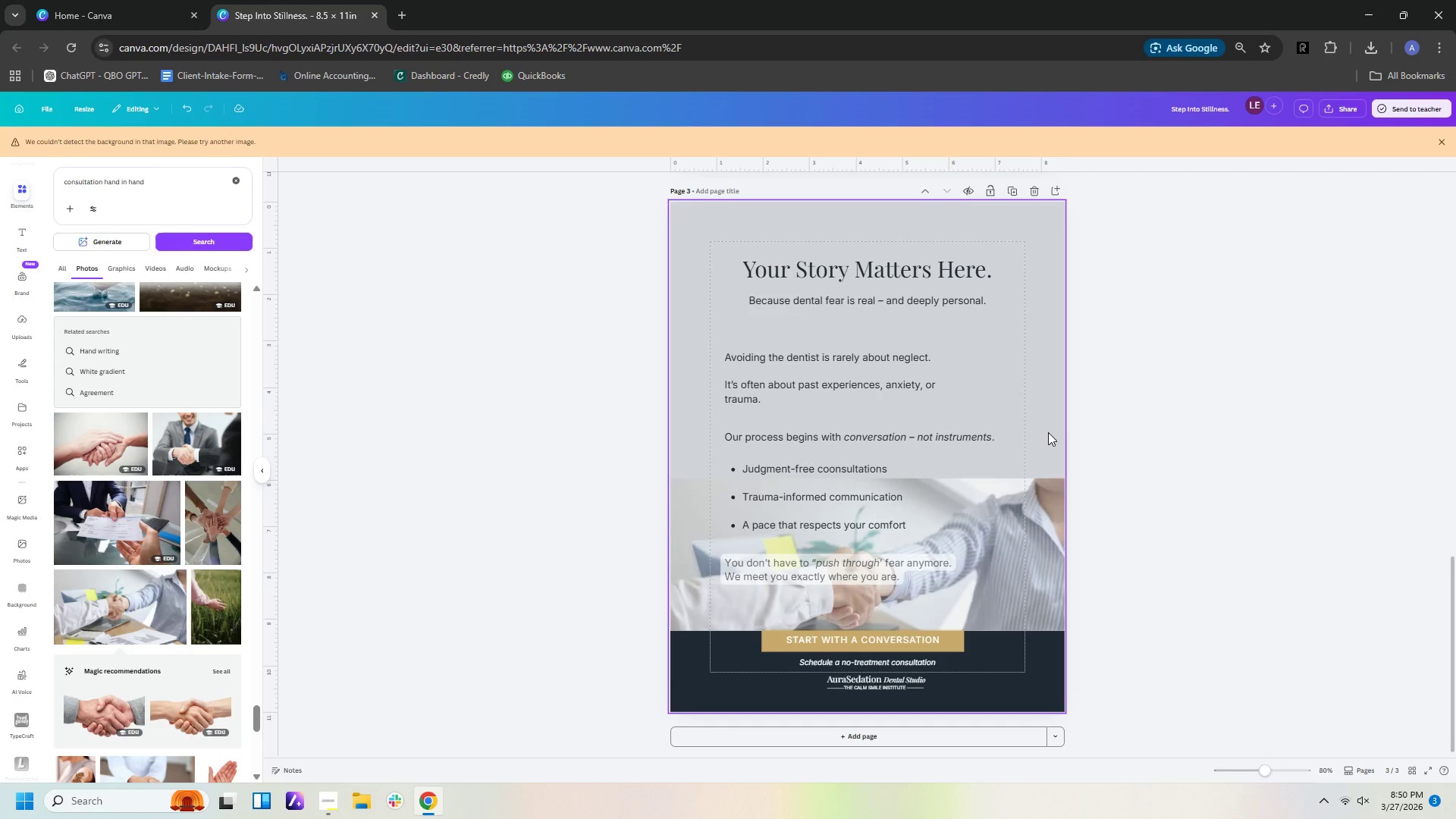 
left_click([1057, 554])
 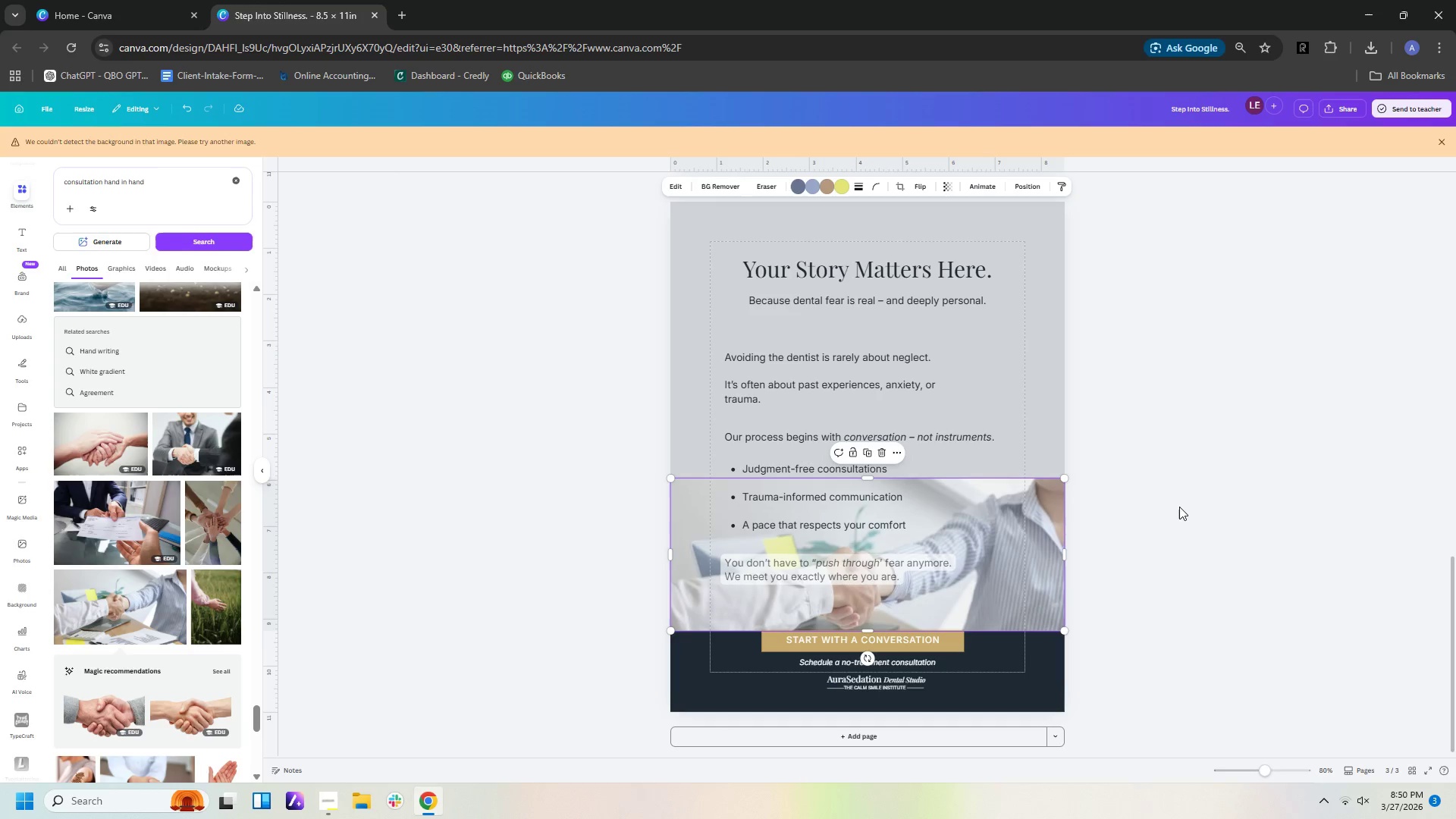 
right_click([1179, 507])
 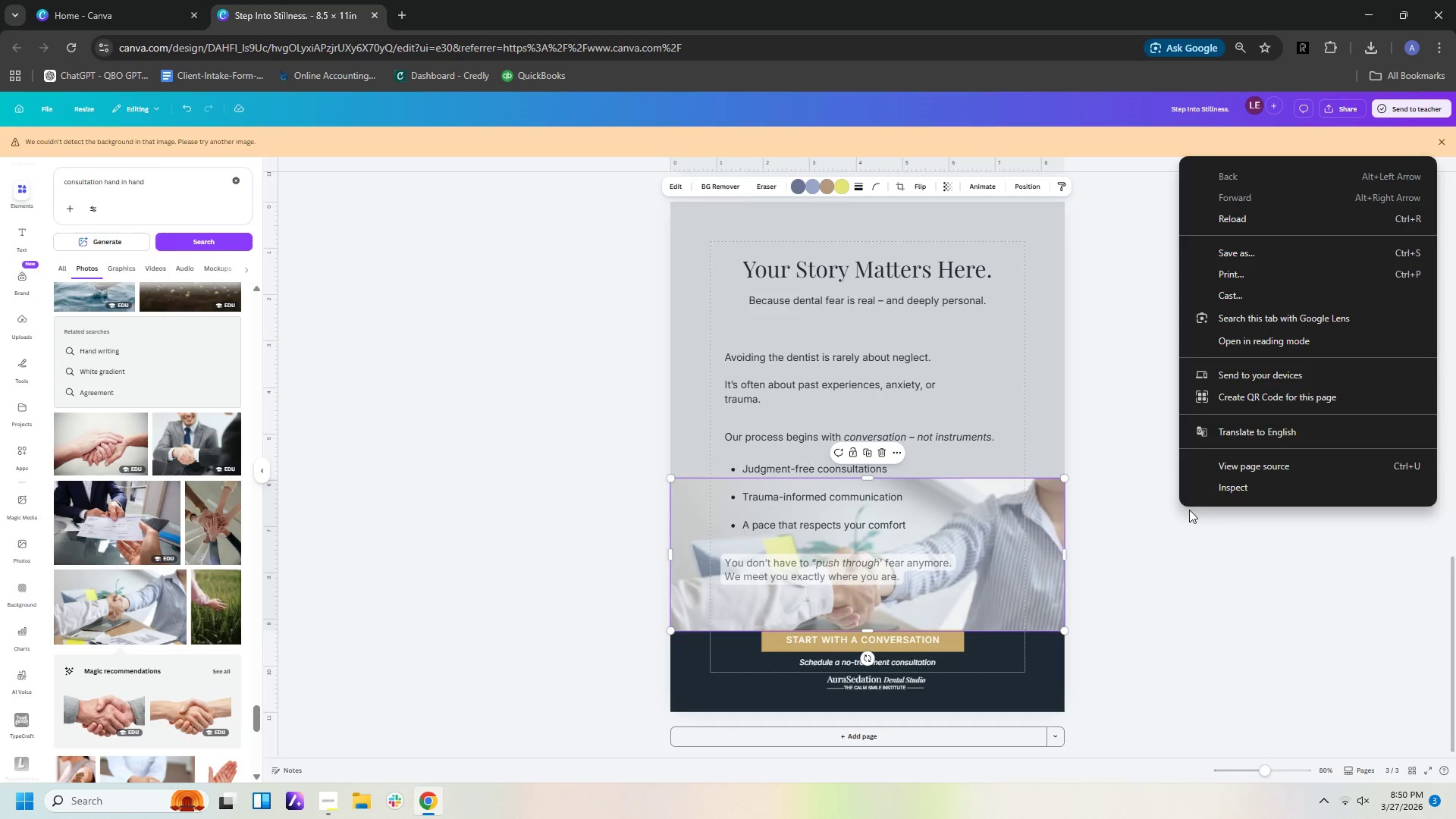 
left_click([1189, 510])
 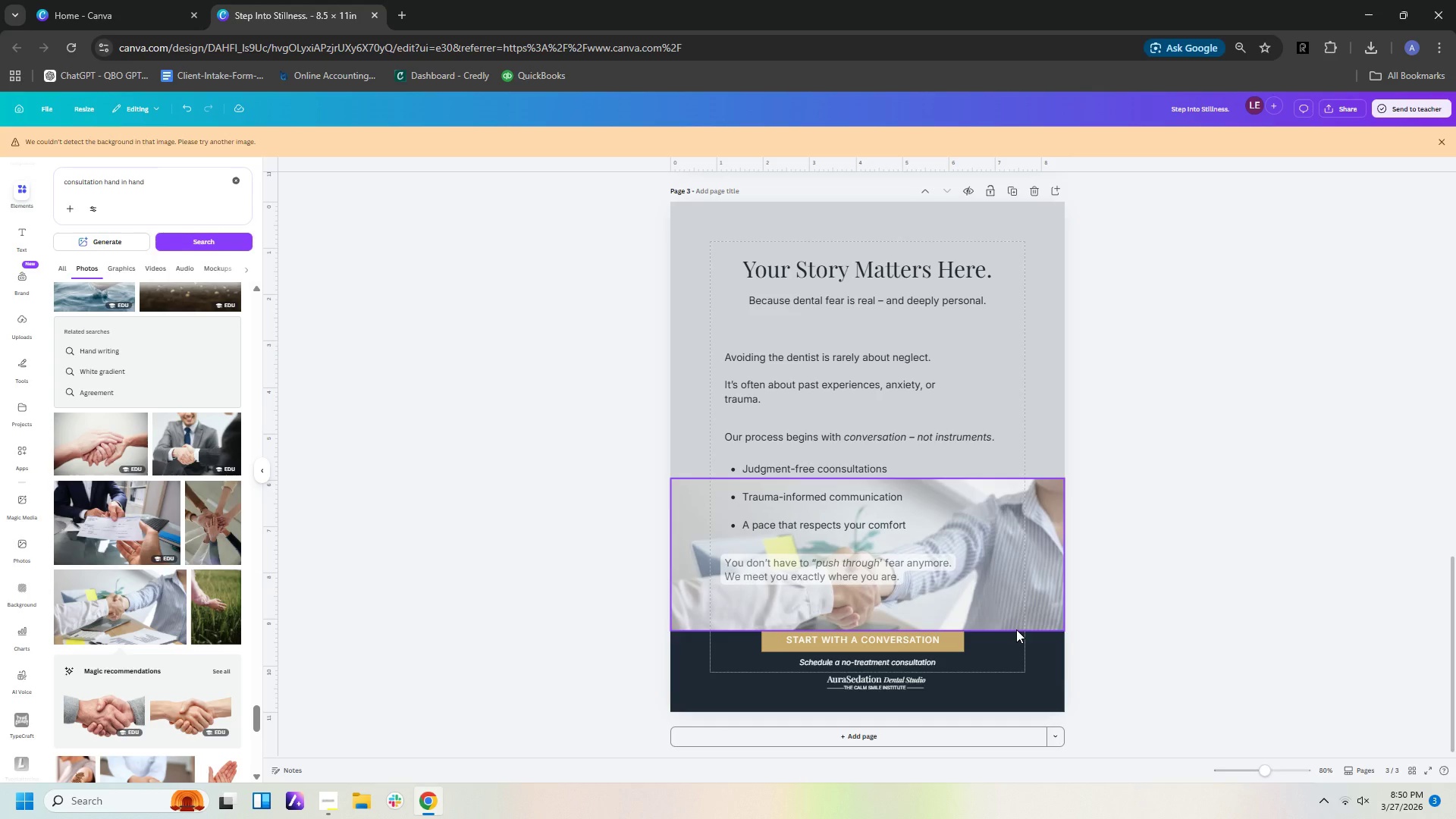 
wait(15.83)
 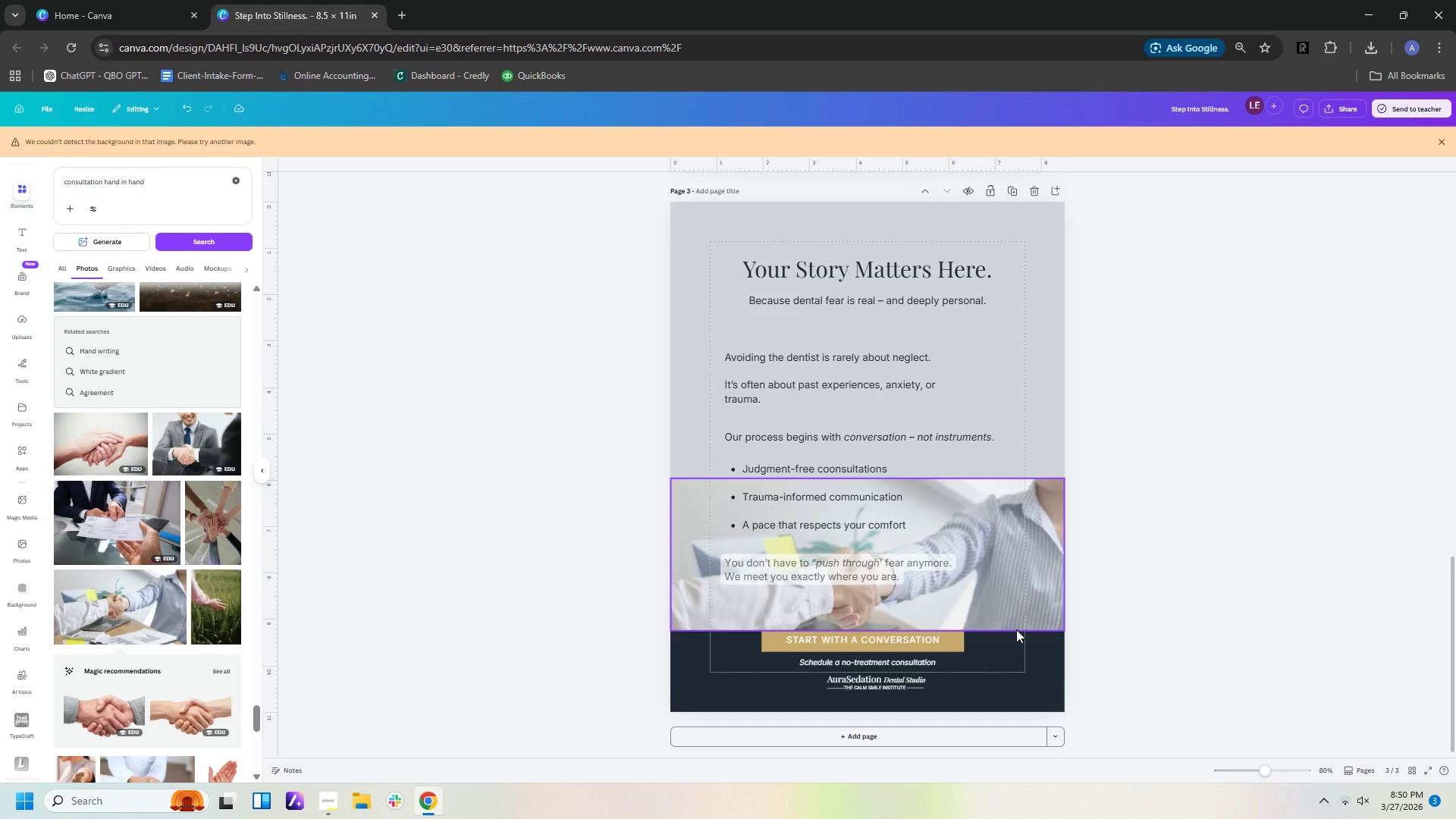 
left_click([1029, 412])
 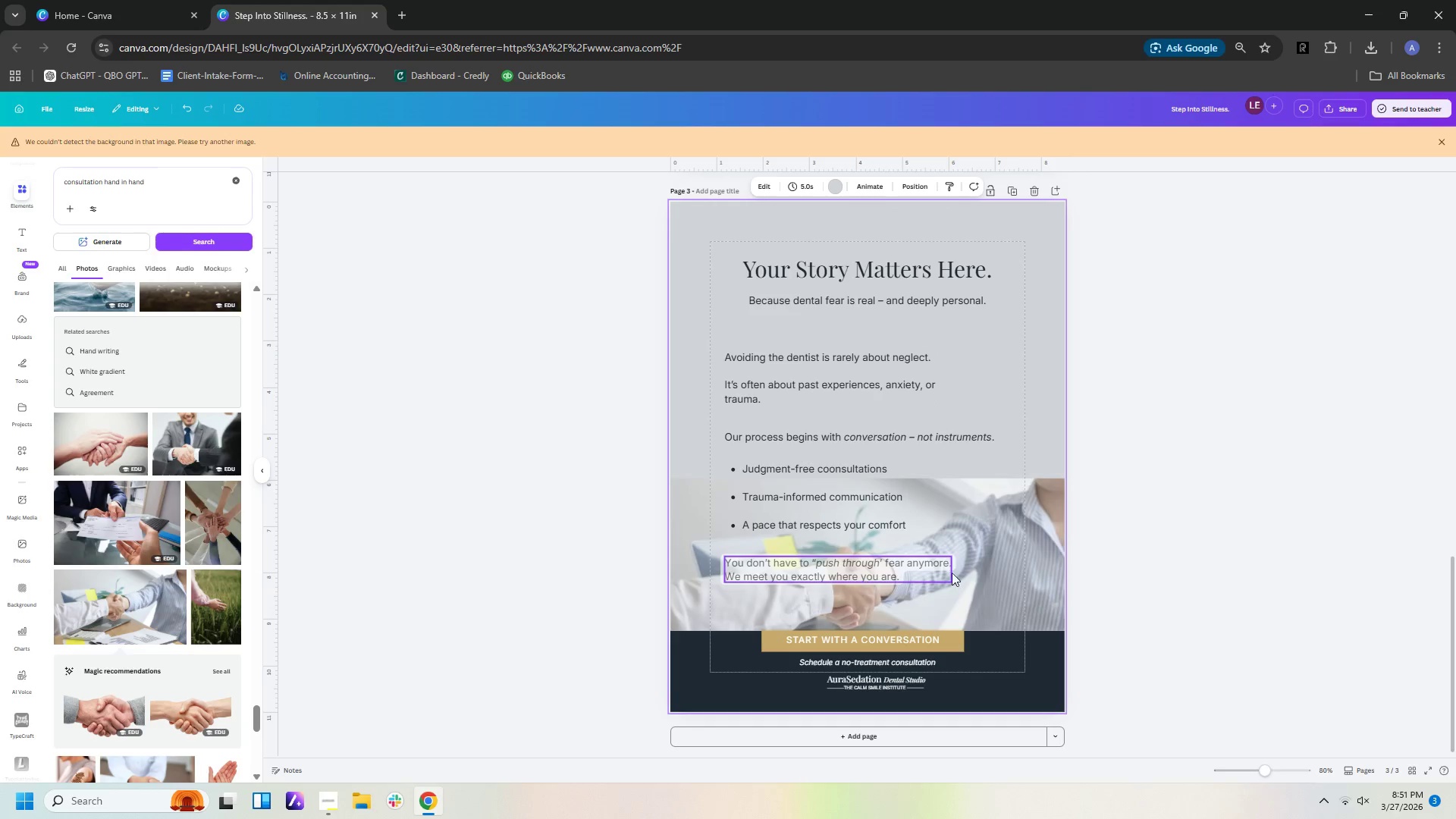 
wait(7.91)
 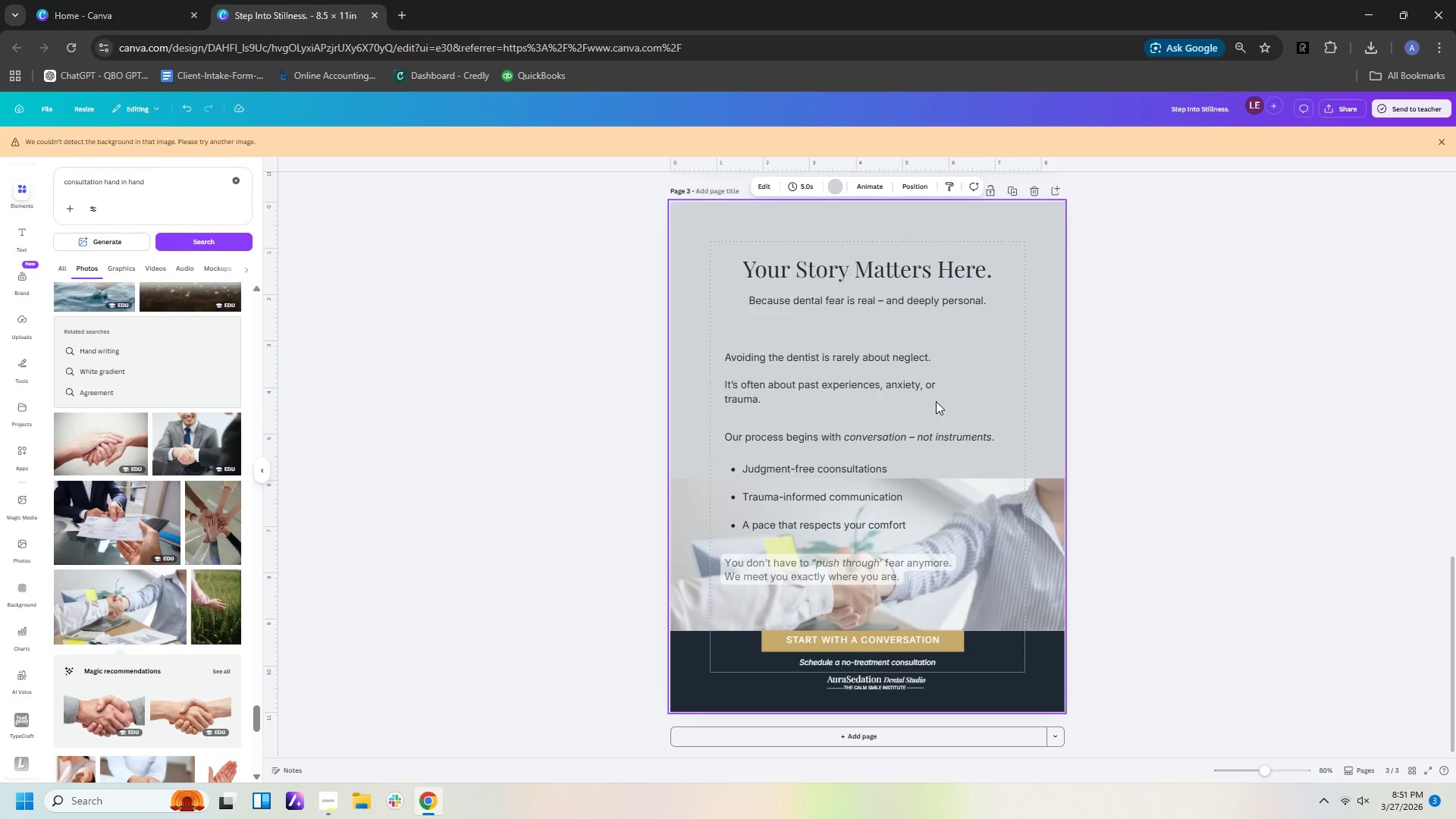 
left_click([1000, 565])
 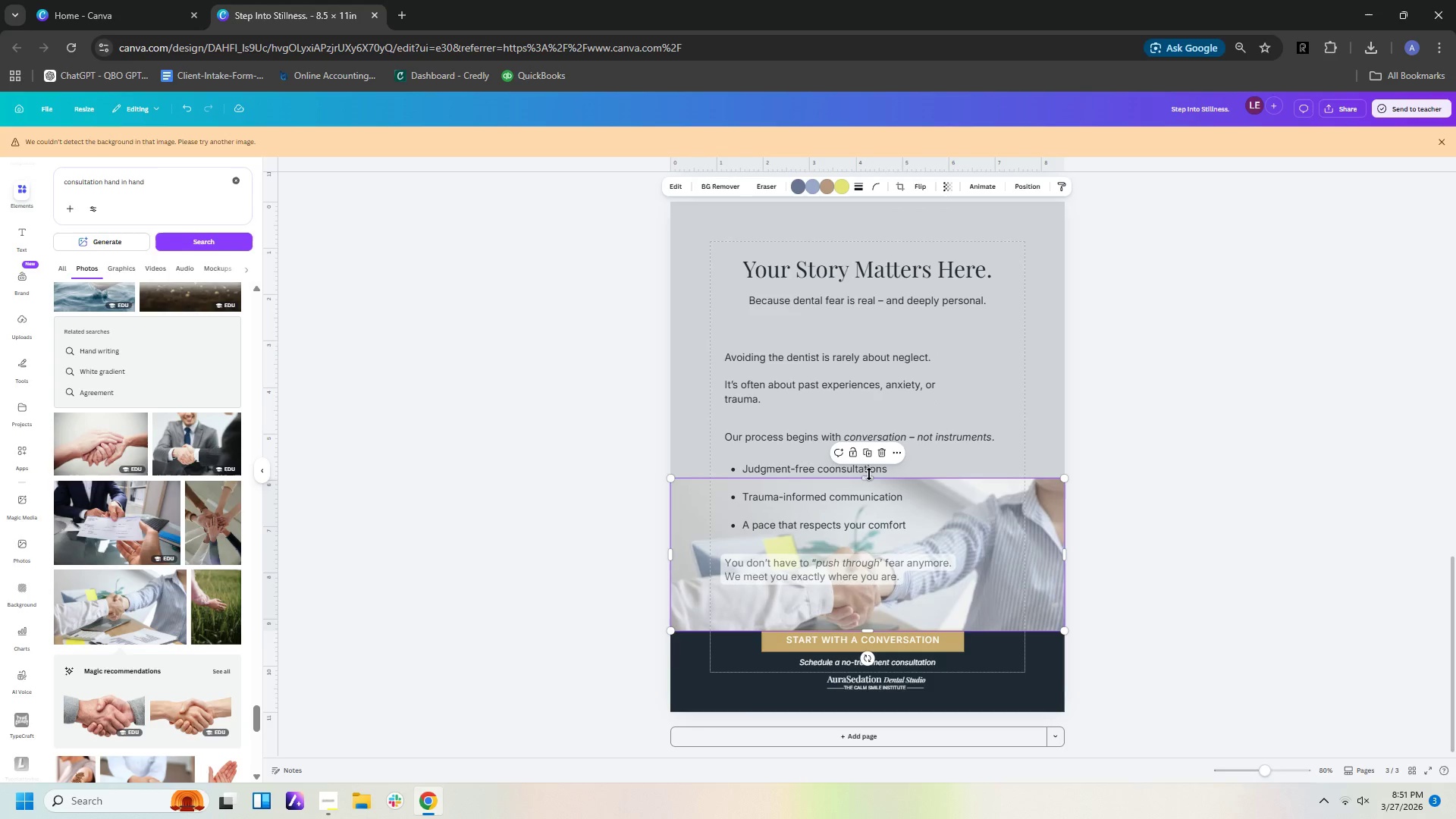 
left_click_drag(start_coordinate=[869, 474], to_coordinate=[868, 493])
 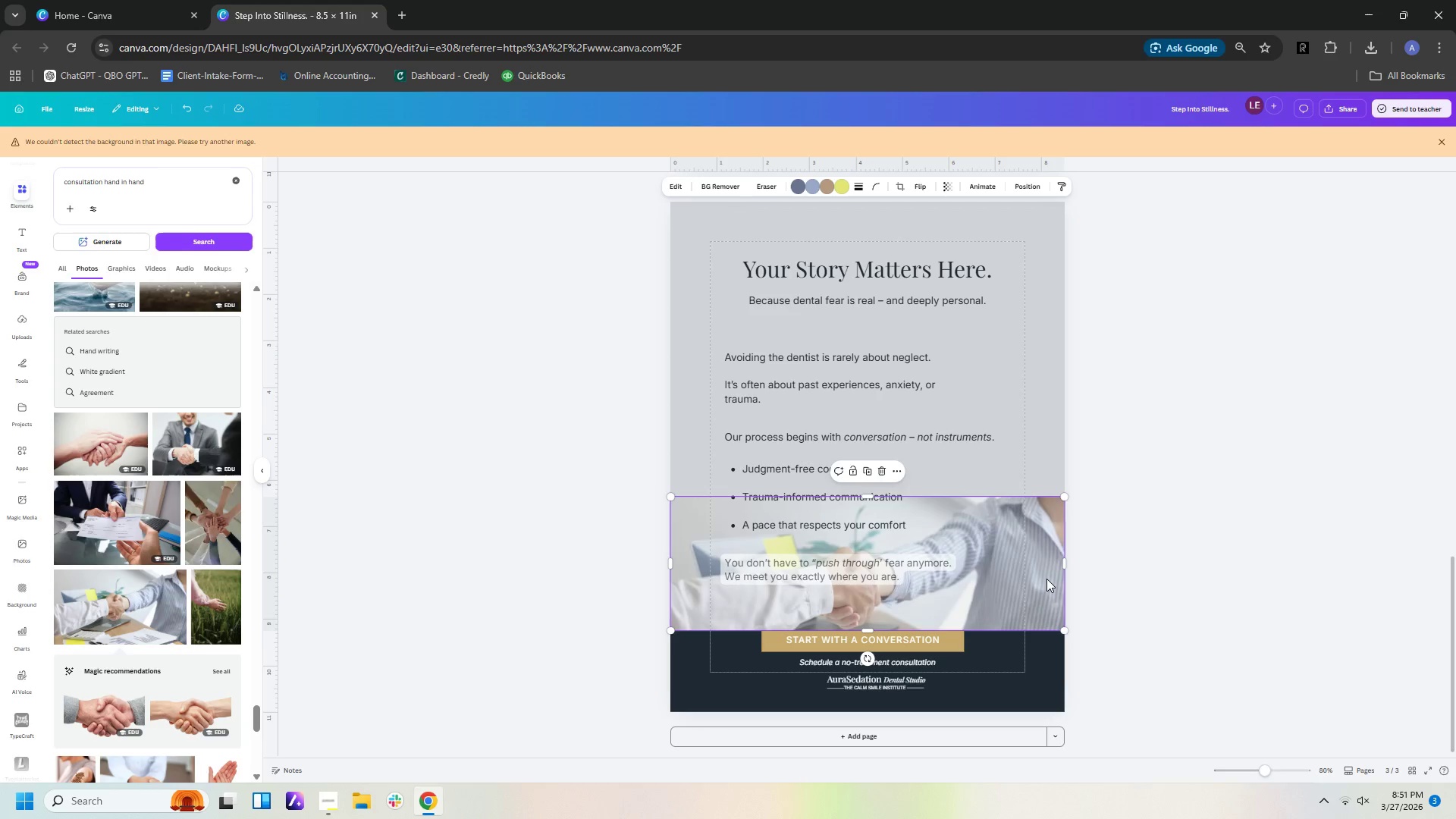 
left_click_drag(start_coordinate=[1046, 579], to_coordinate=[1045, 586])
 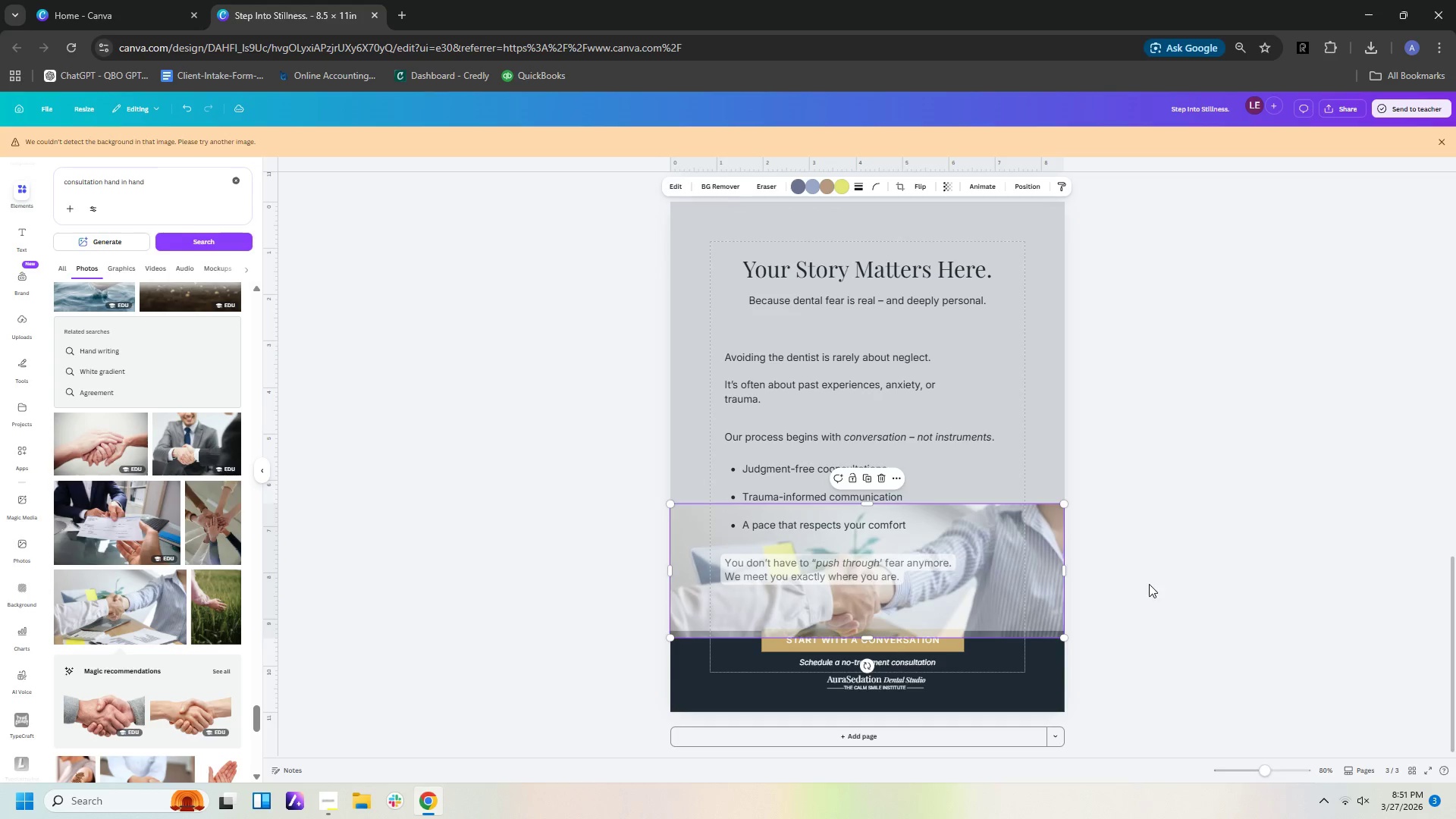 
left_click([1149, 584])
 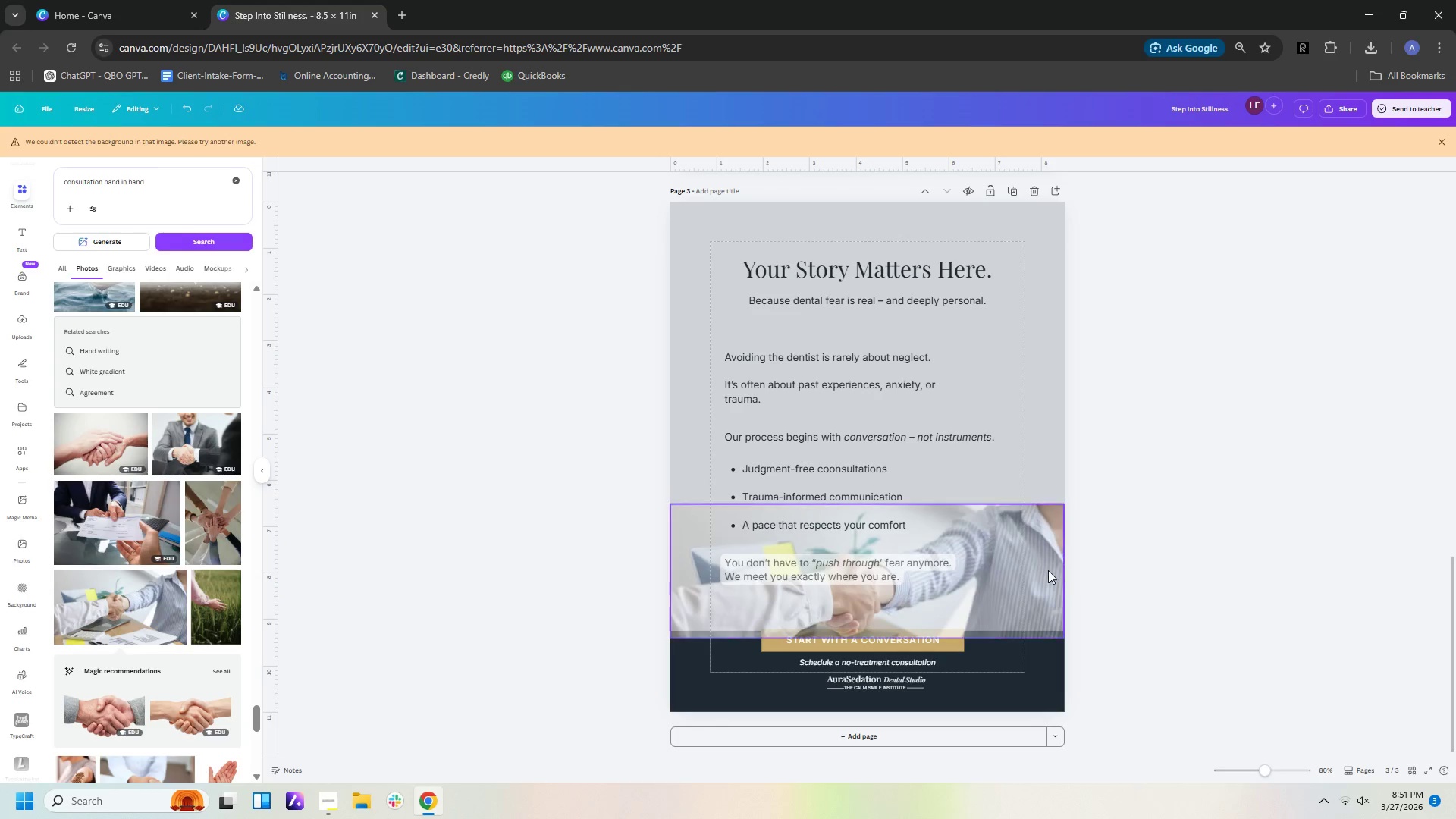 
left_click([1047, 570])
 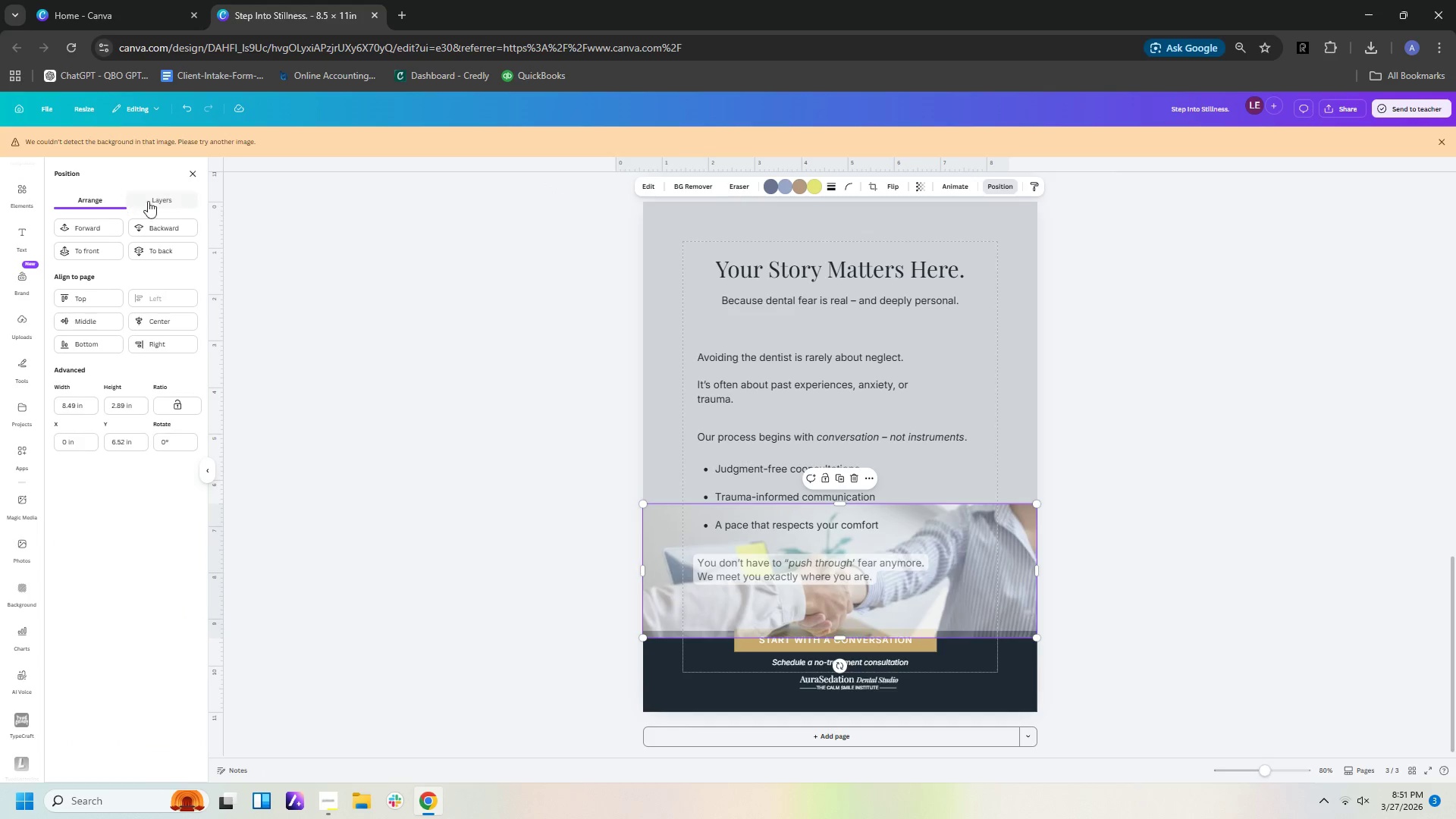 
left_click([155, 231])
 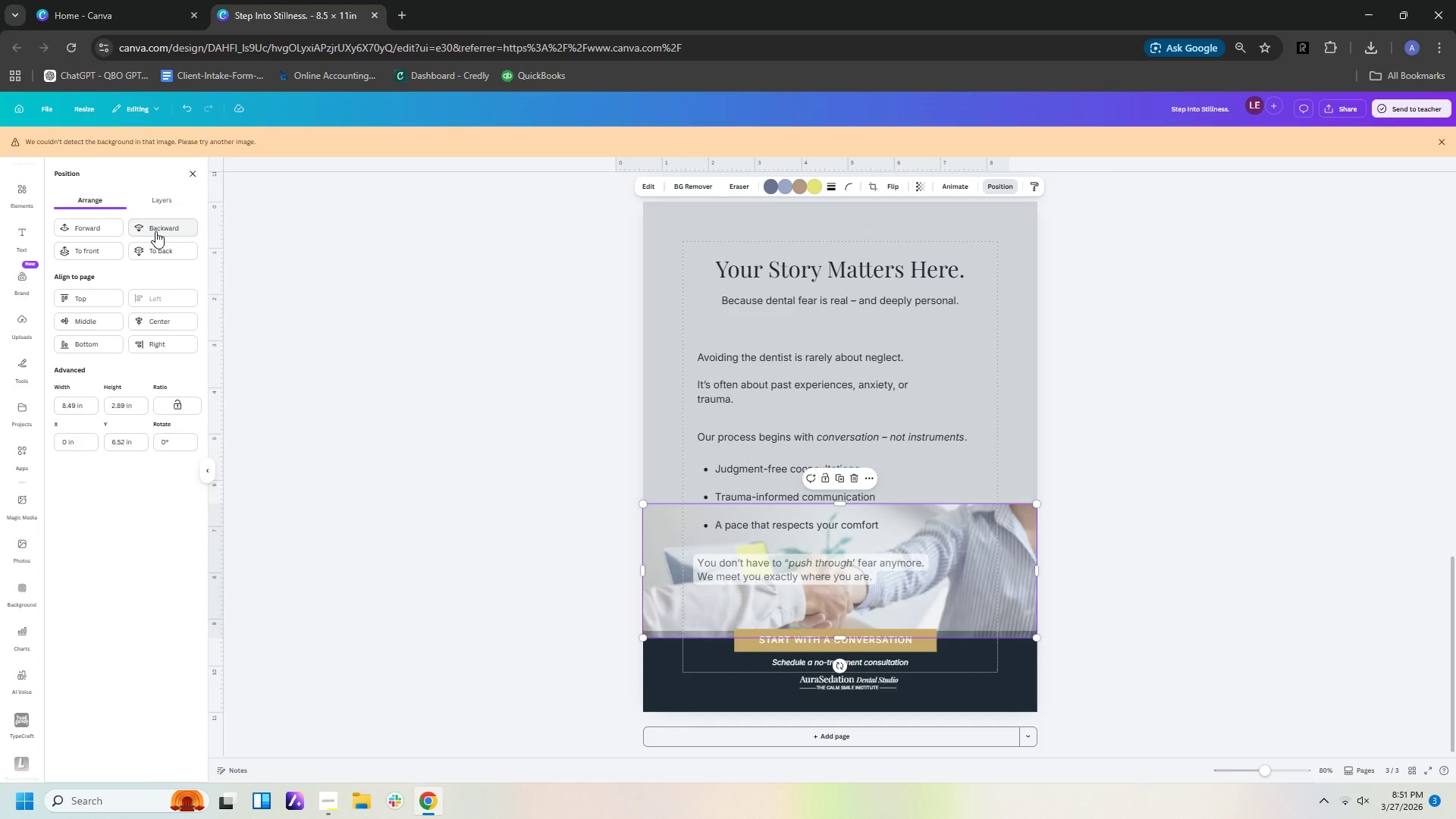 
left_click([155, 231])
 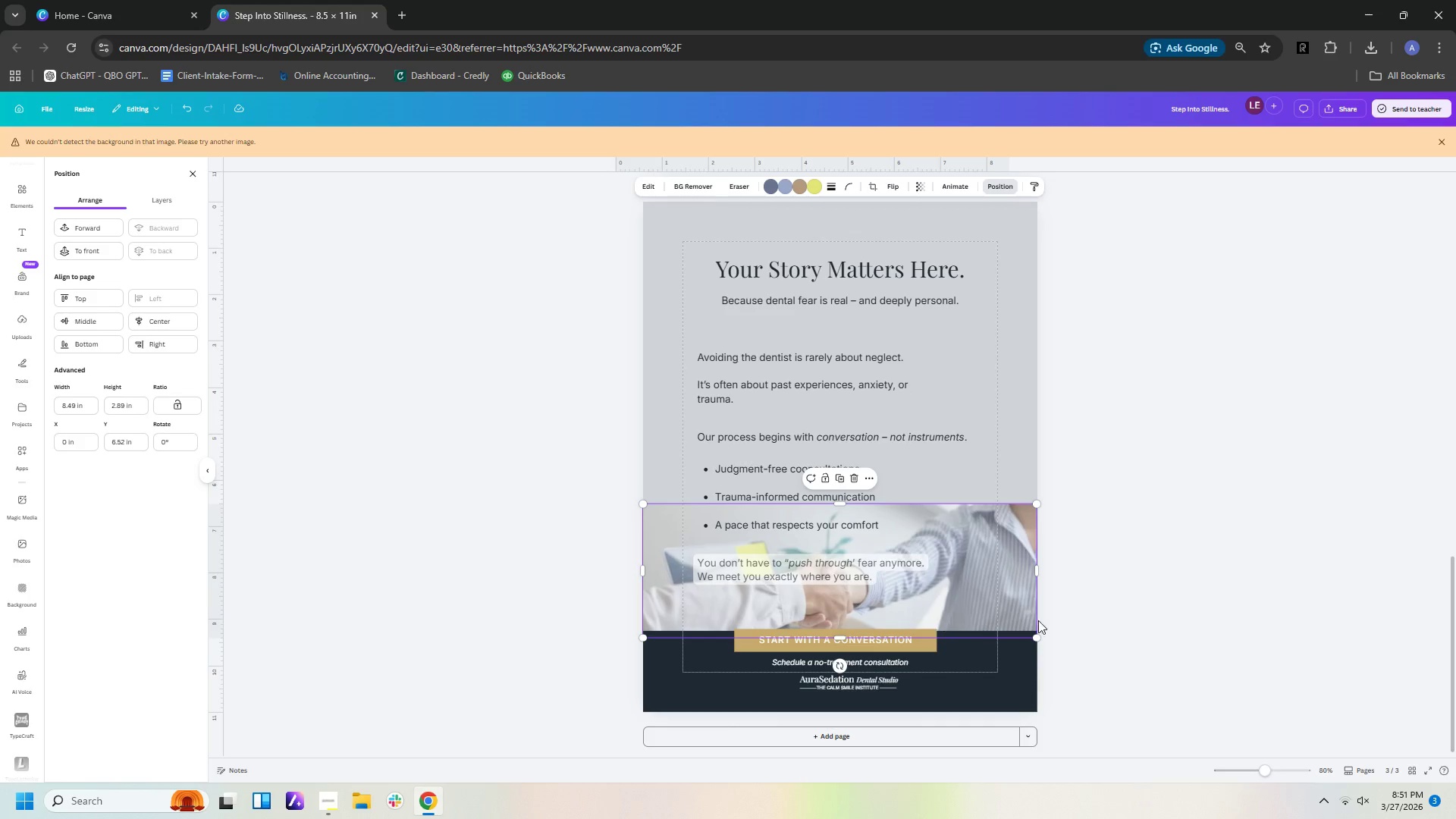 
left_click([1100, 620])
 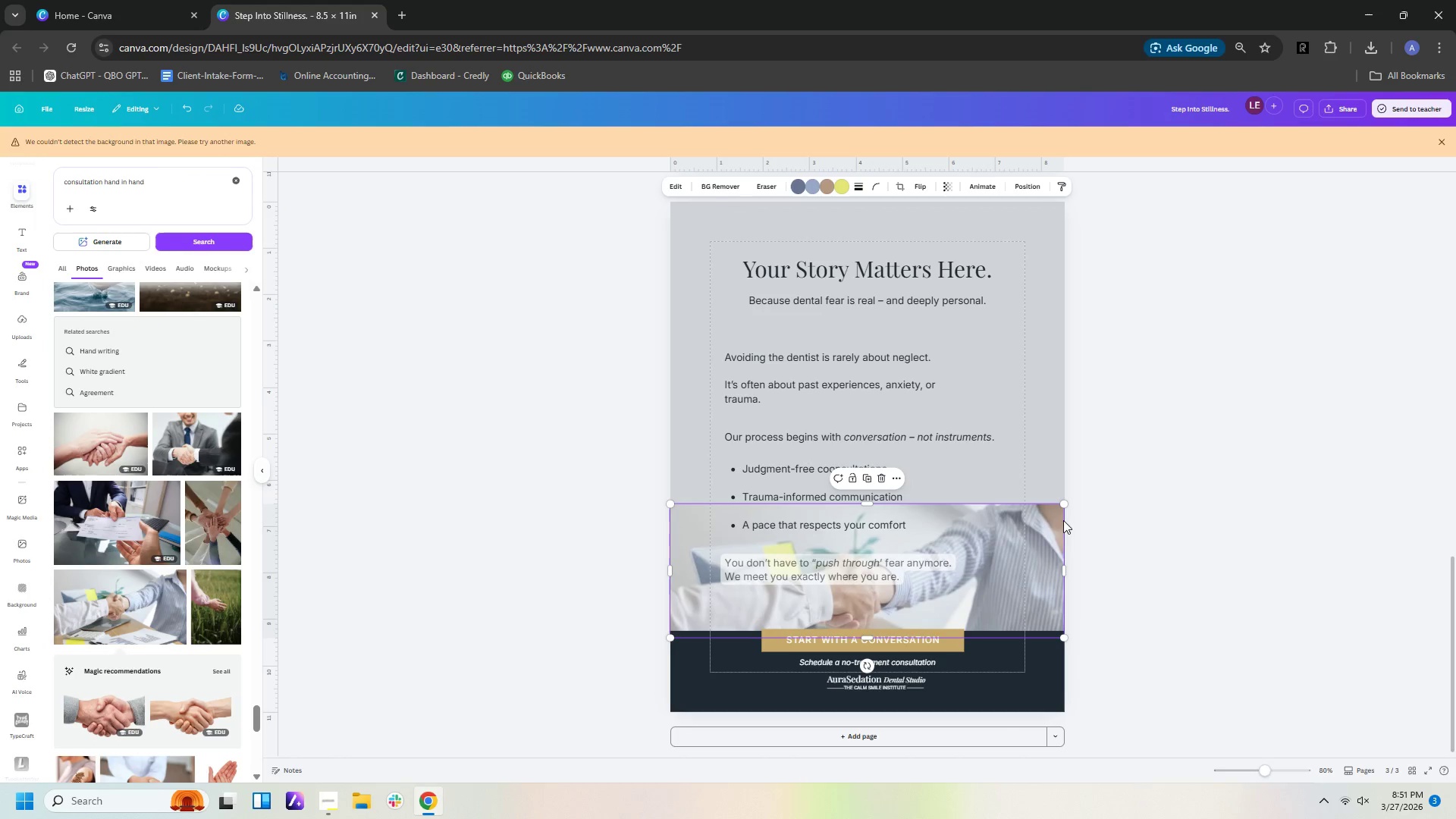 
left_click([1141, 466])
 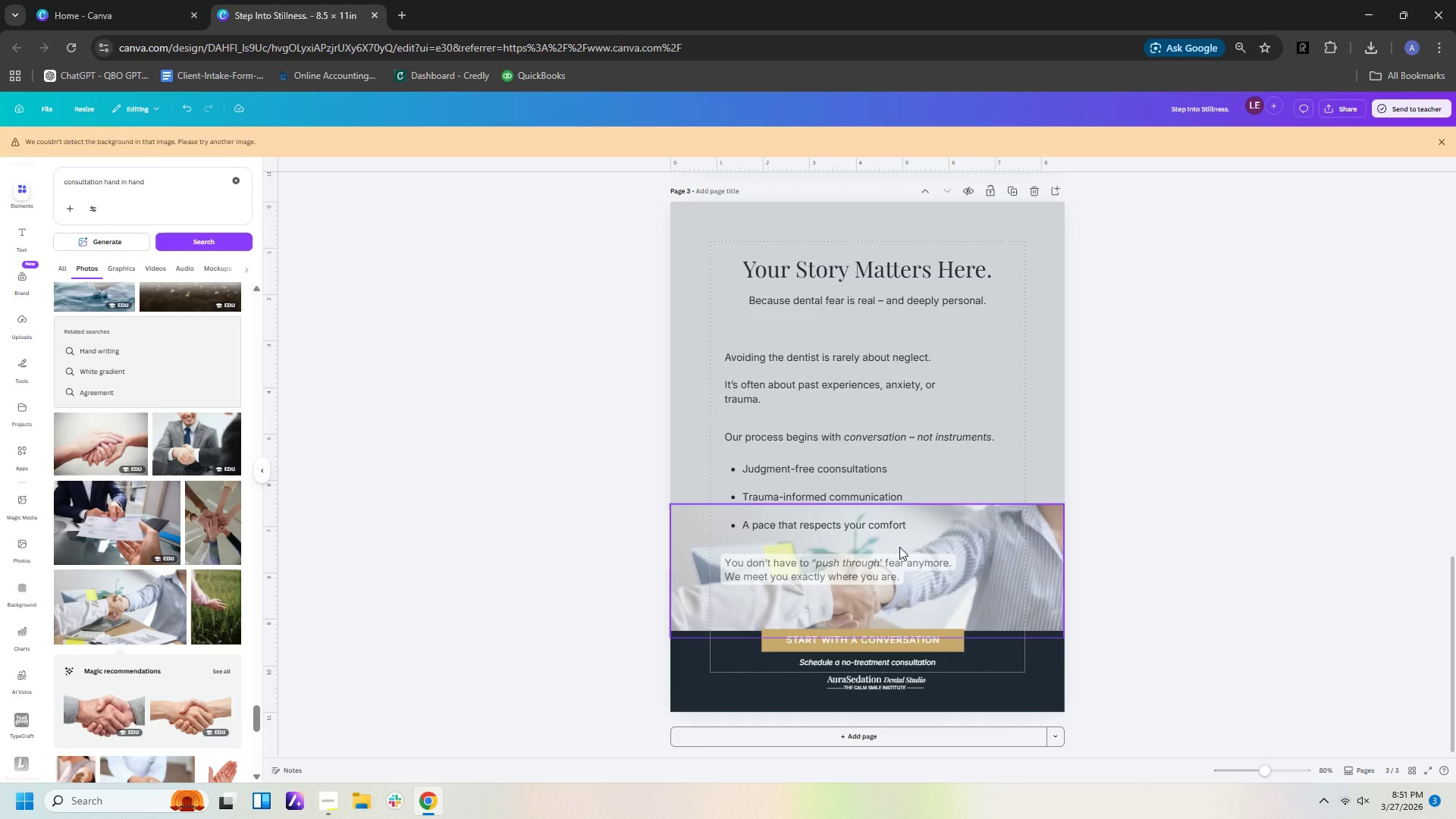 
left_click([618, 527])
 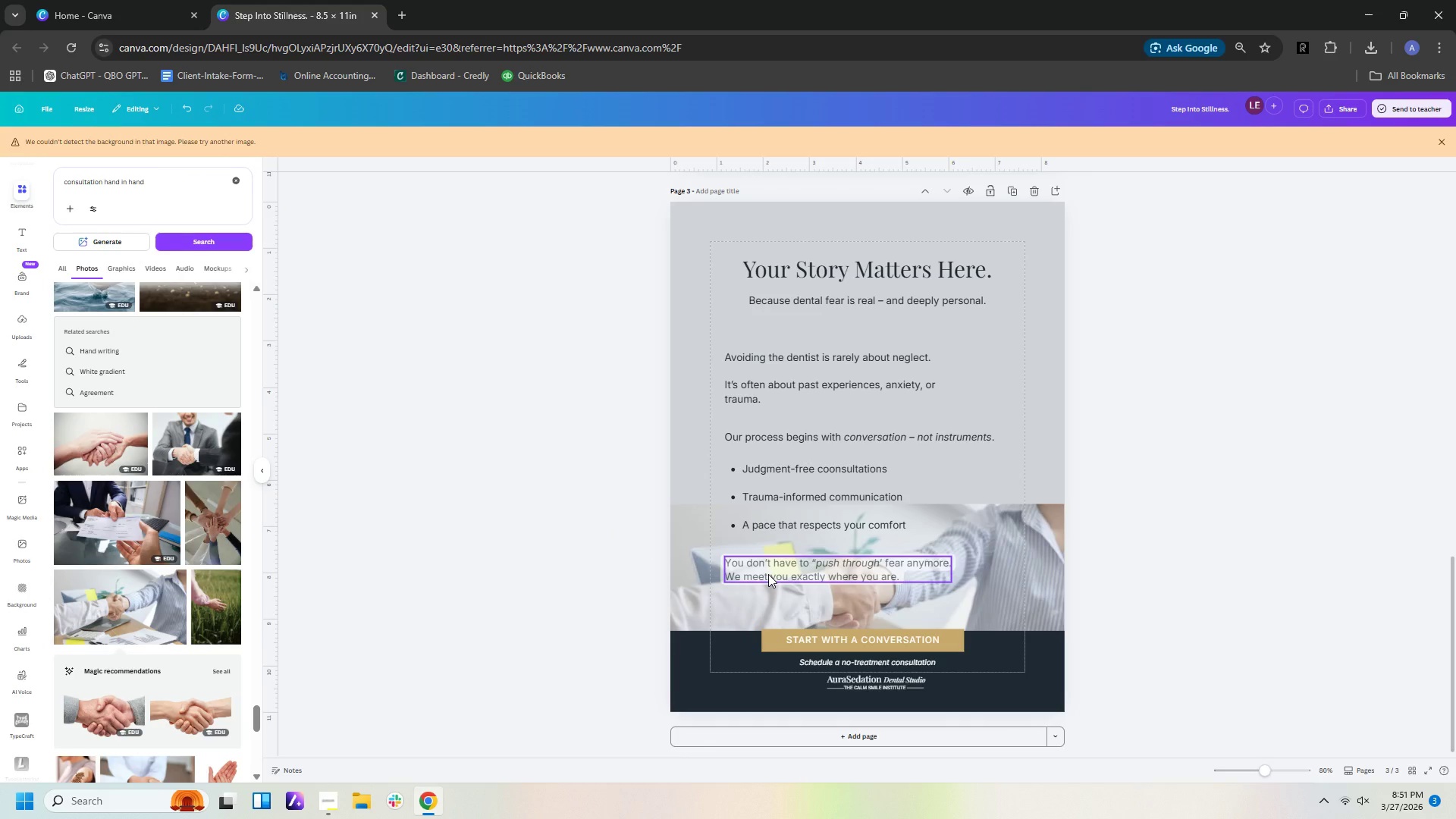 
left_click([768, 574])
 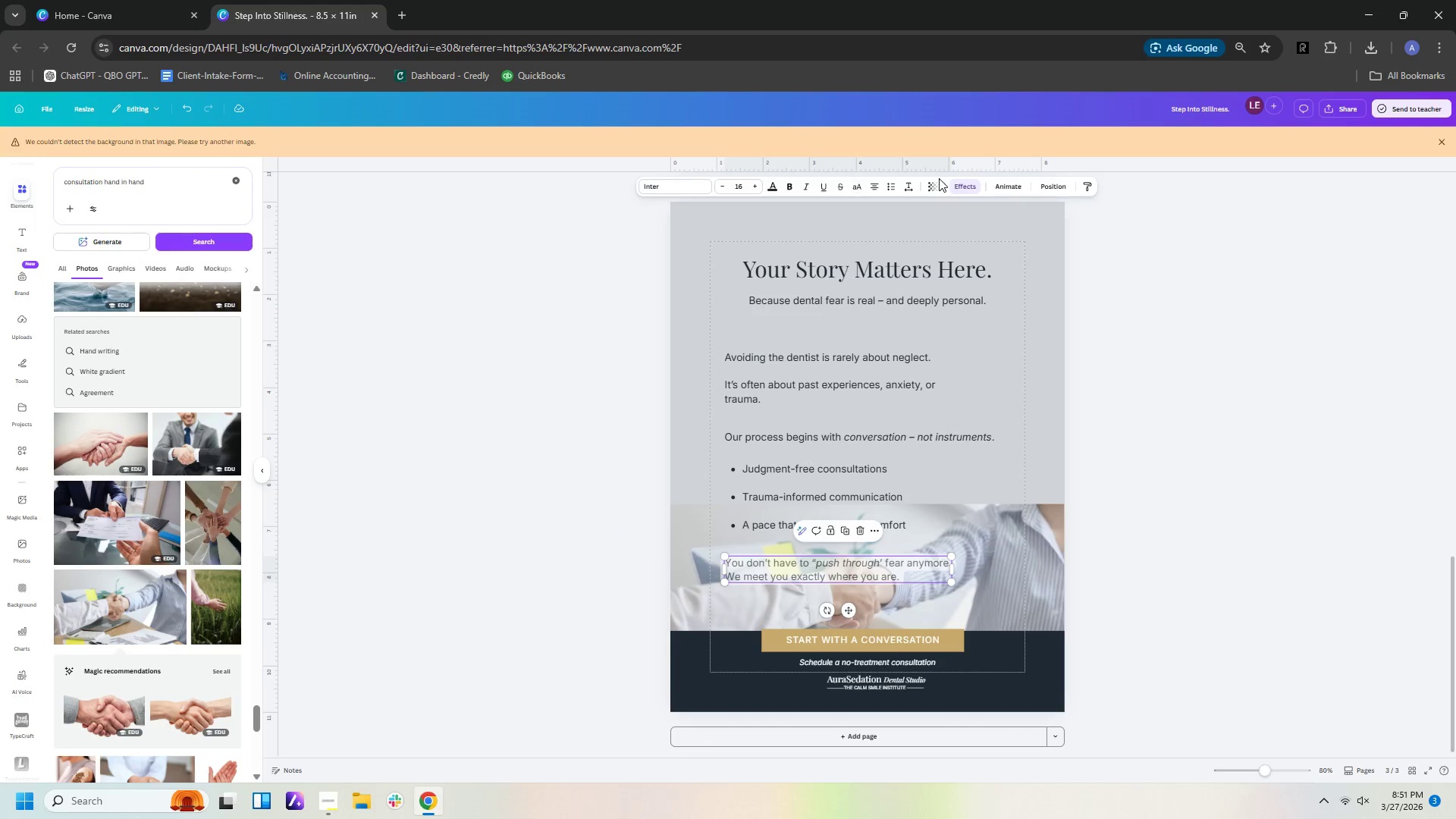 
left_click([960, 184])
 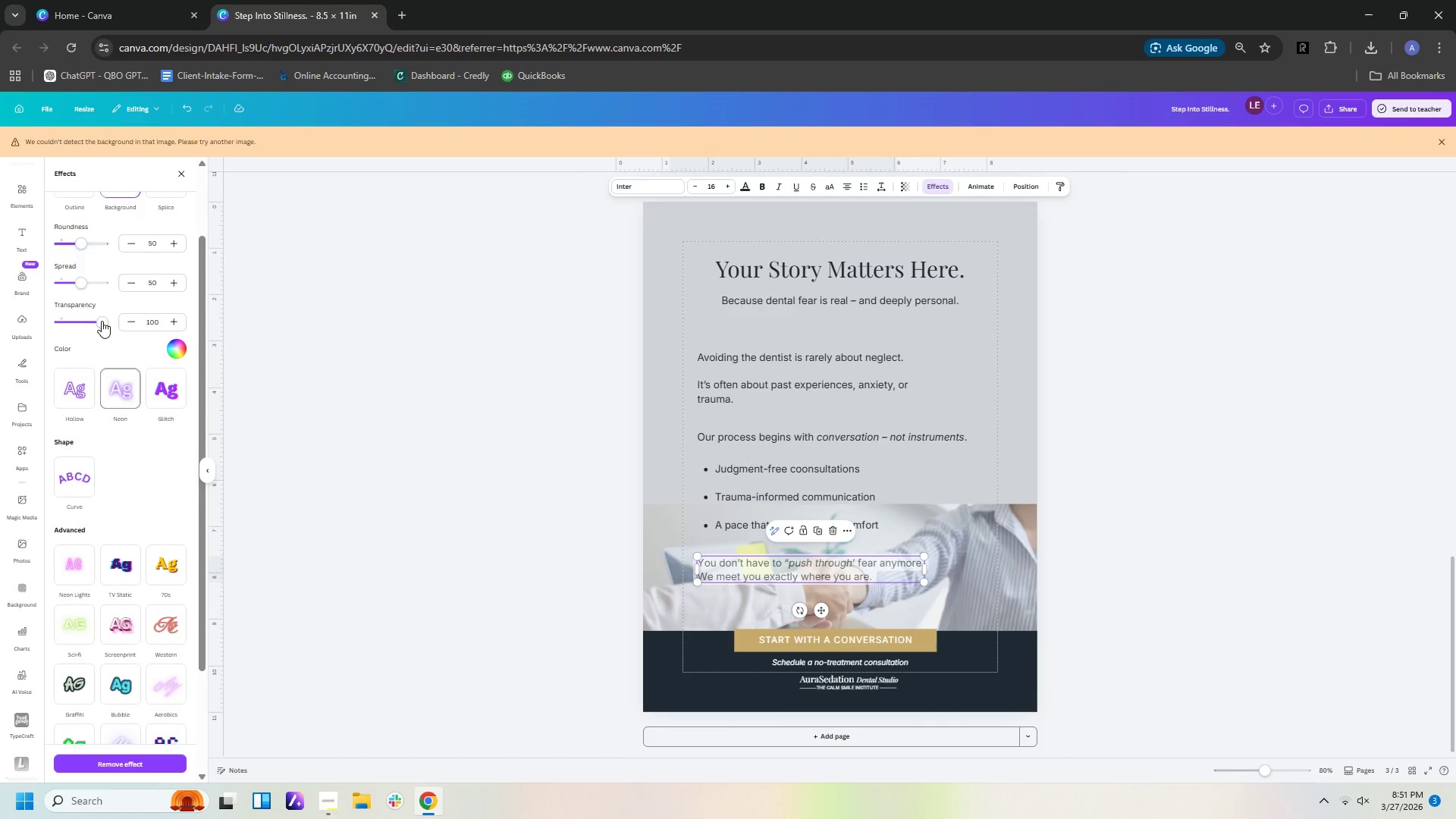 
left_click([115, 270])
 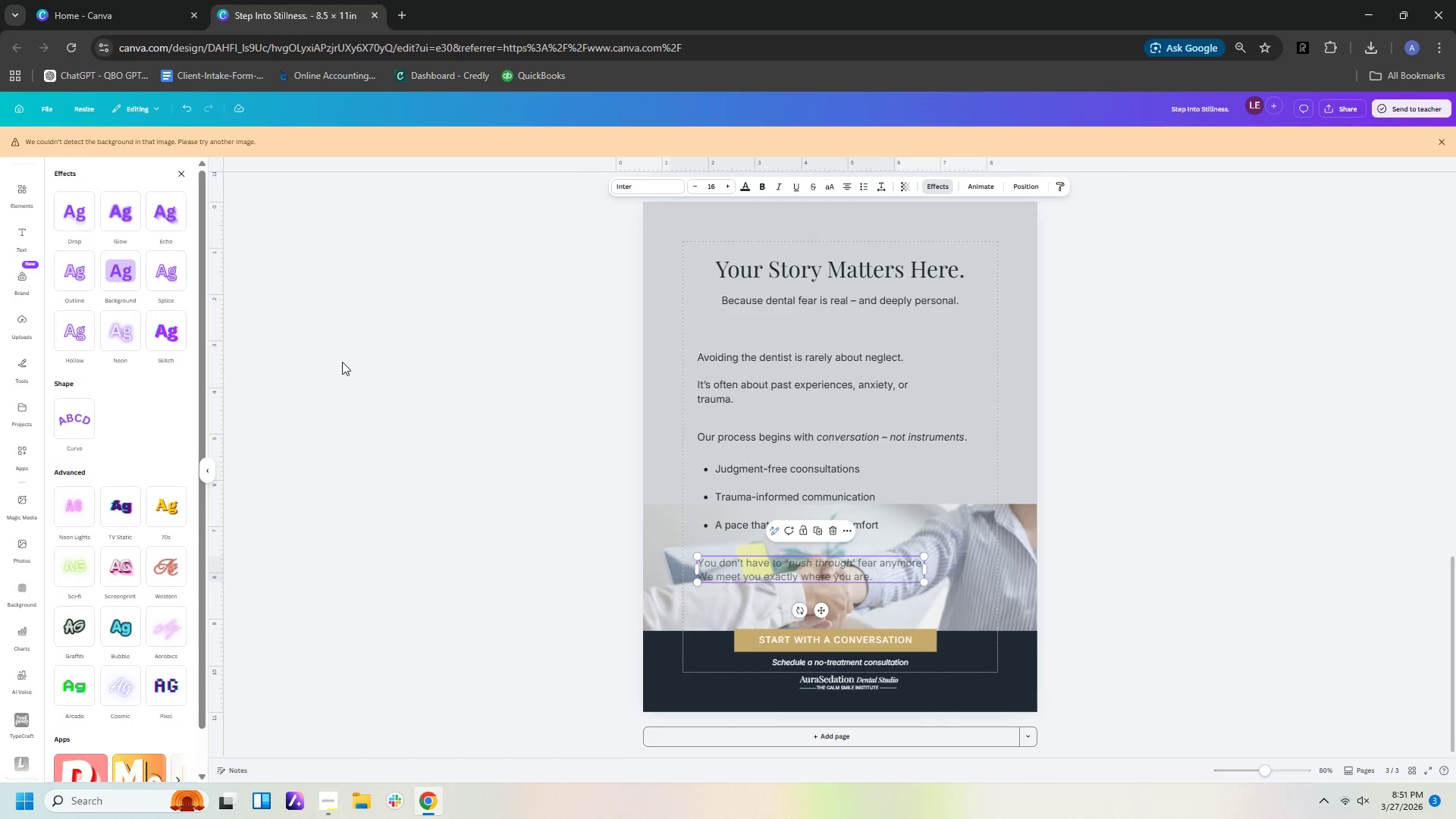 
scroll: coordinate [145, 275], scroll_direction: up, amount: 3.0
 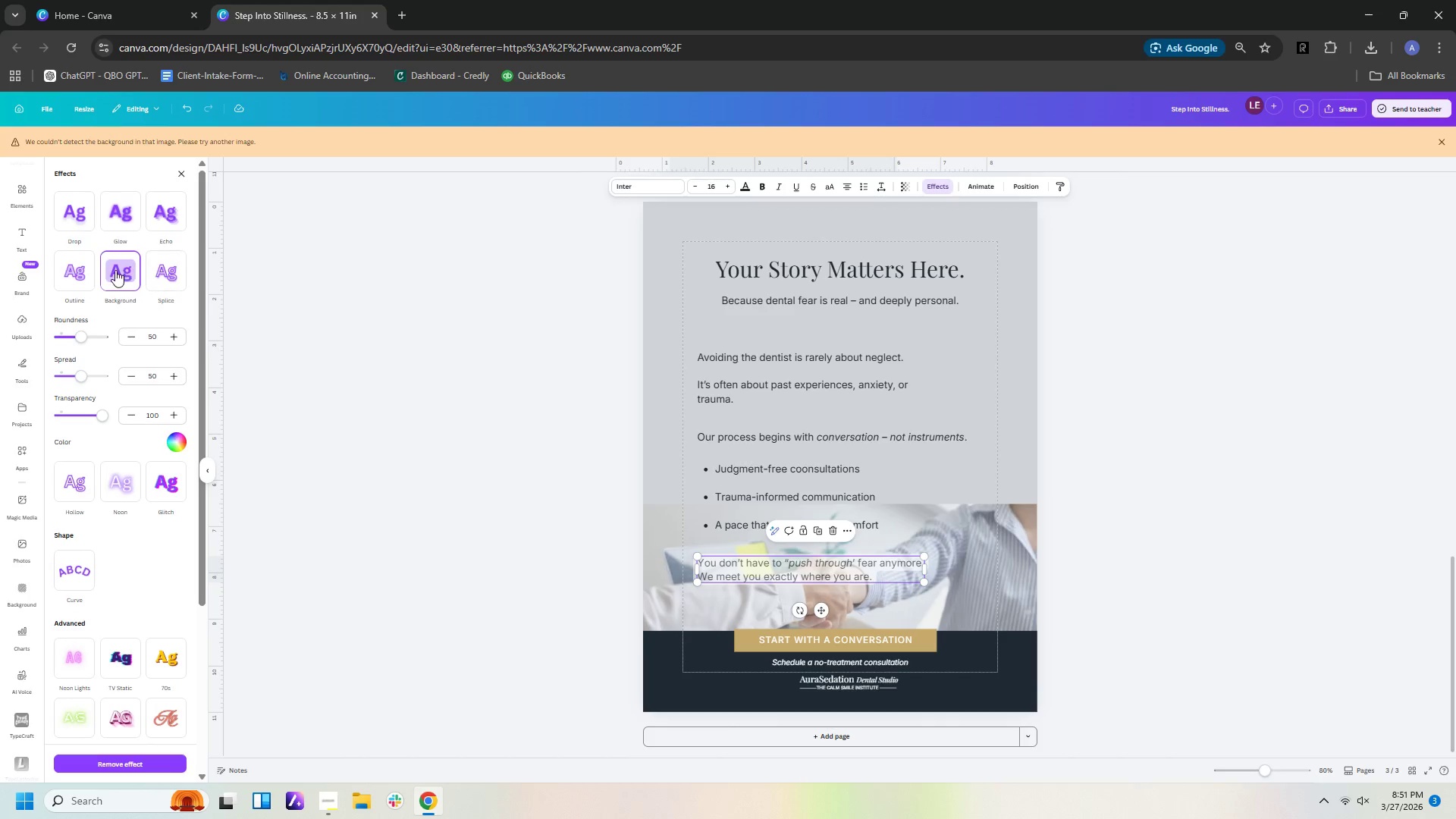 
left_click([350, 365])
 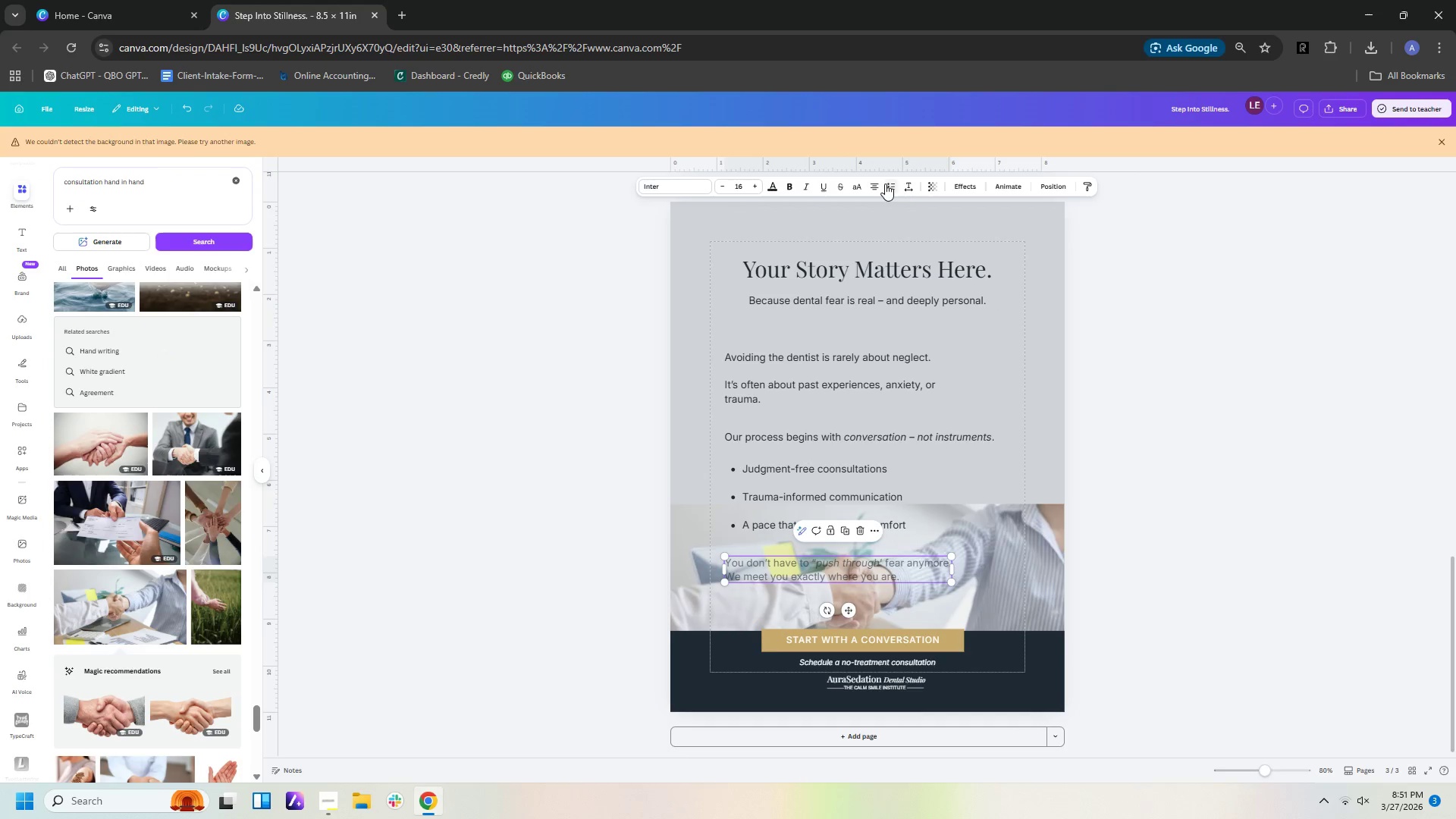 
left_click([940, 187])
 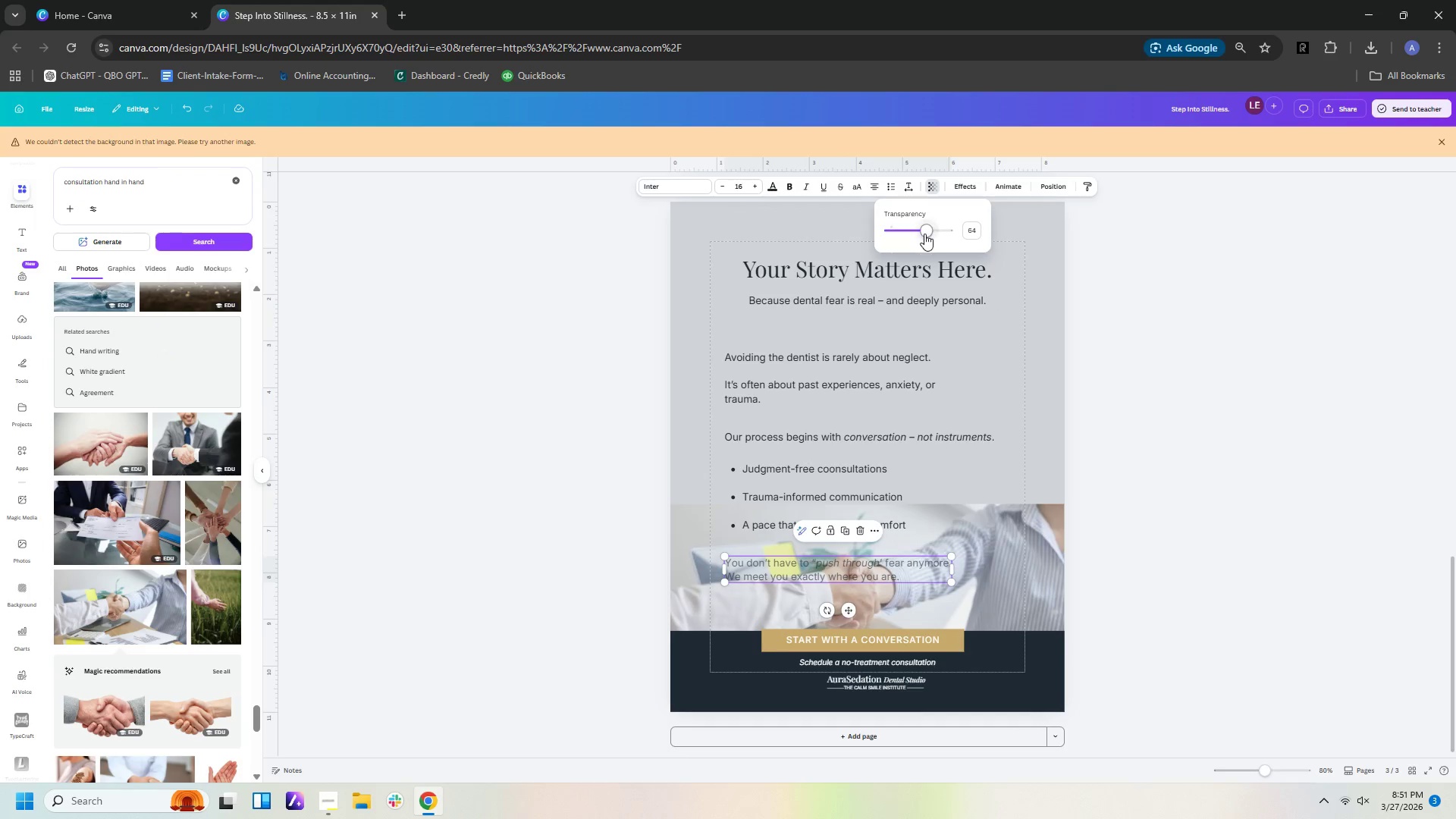 
left_click_drag(start_coordinate=[924, 234], to_coordinate=[987, 234])
 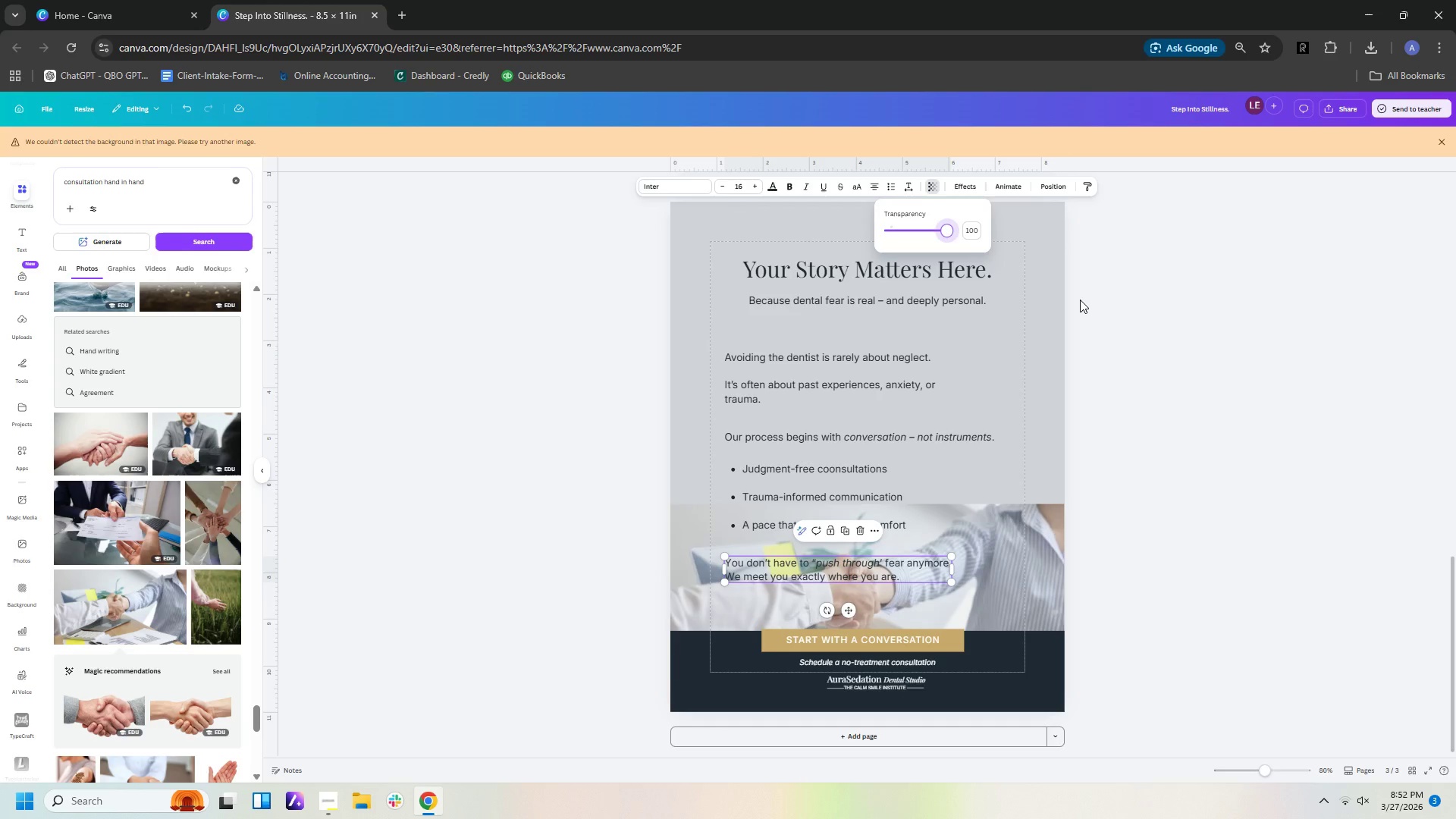 
wait(38.53)
 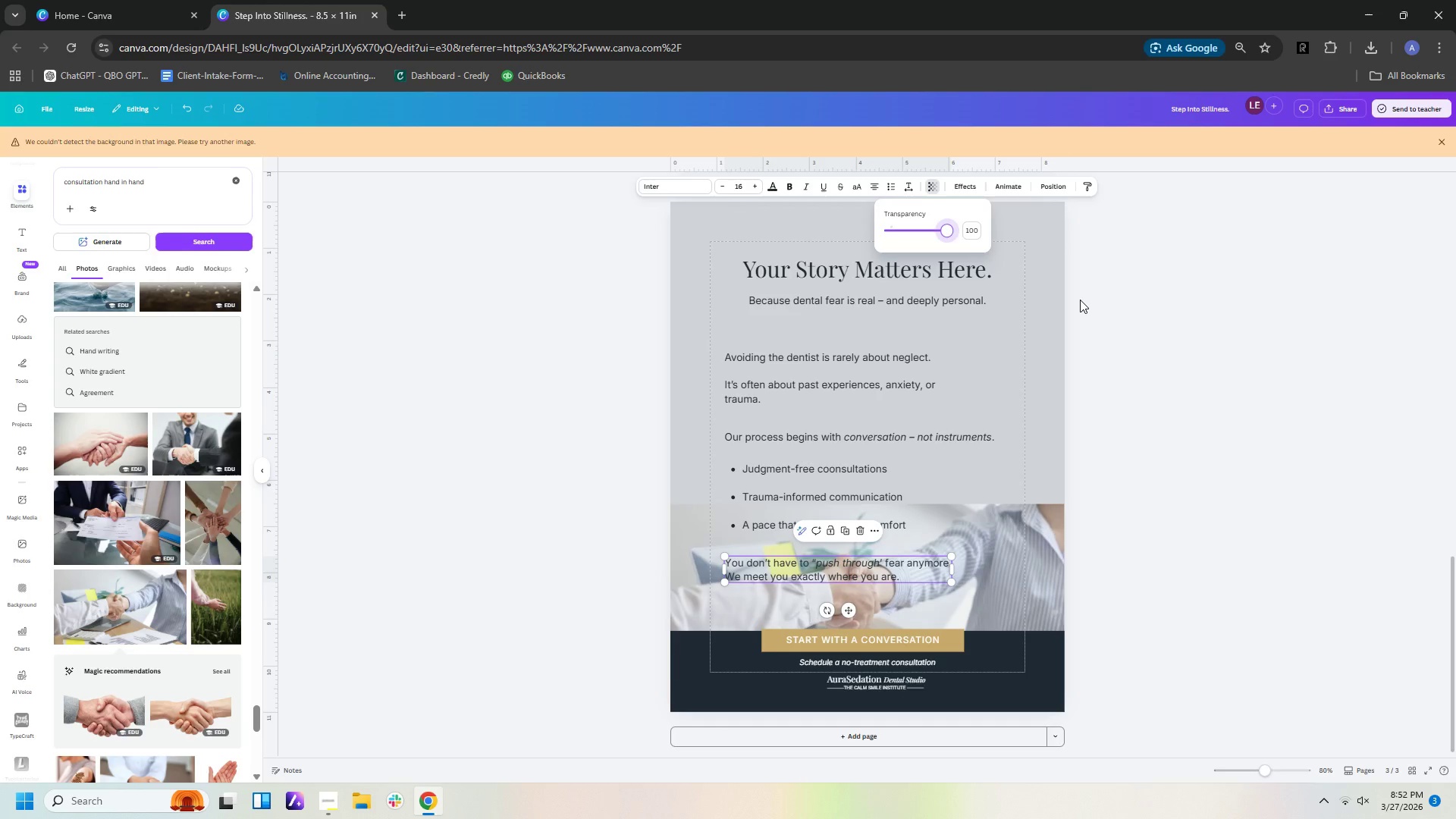 
left_click([1051, 373])
 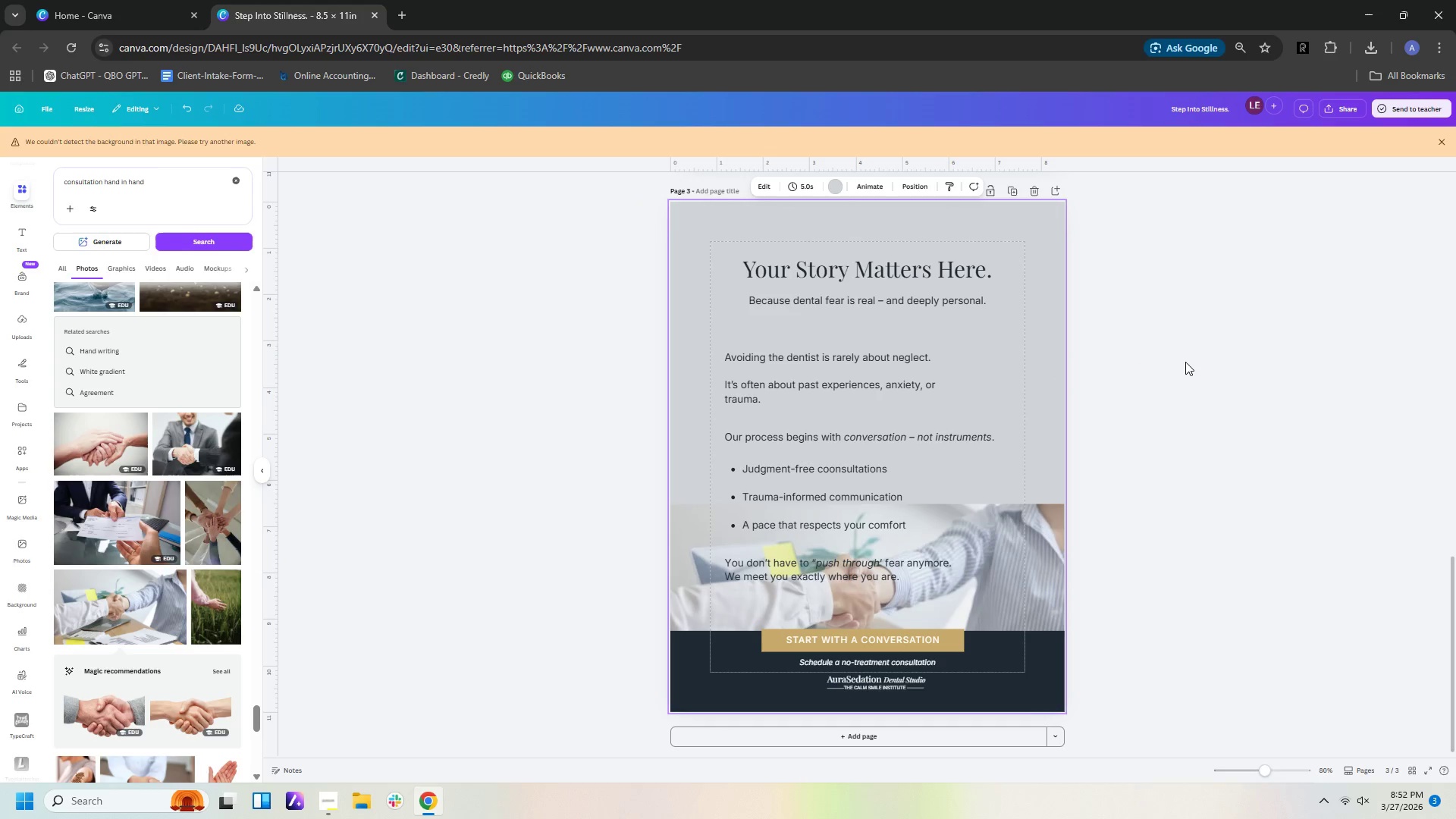 
left_click([1185, 364])
 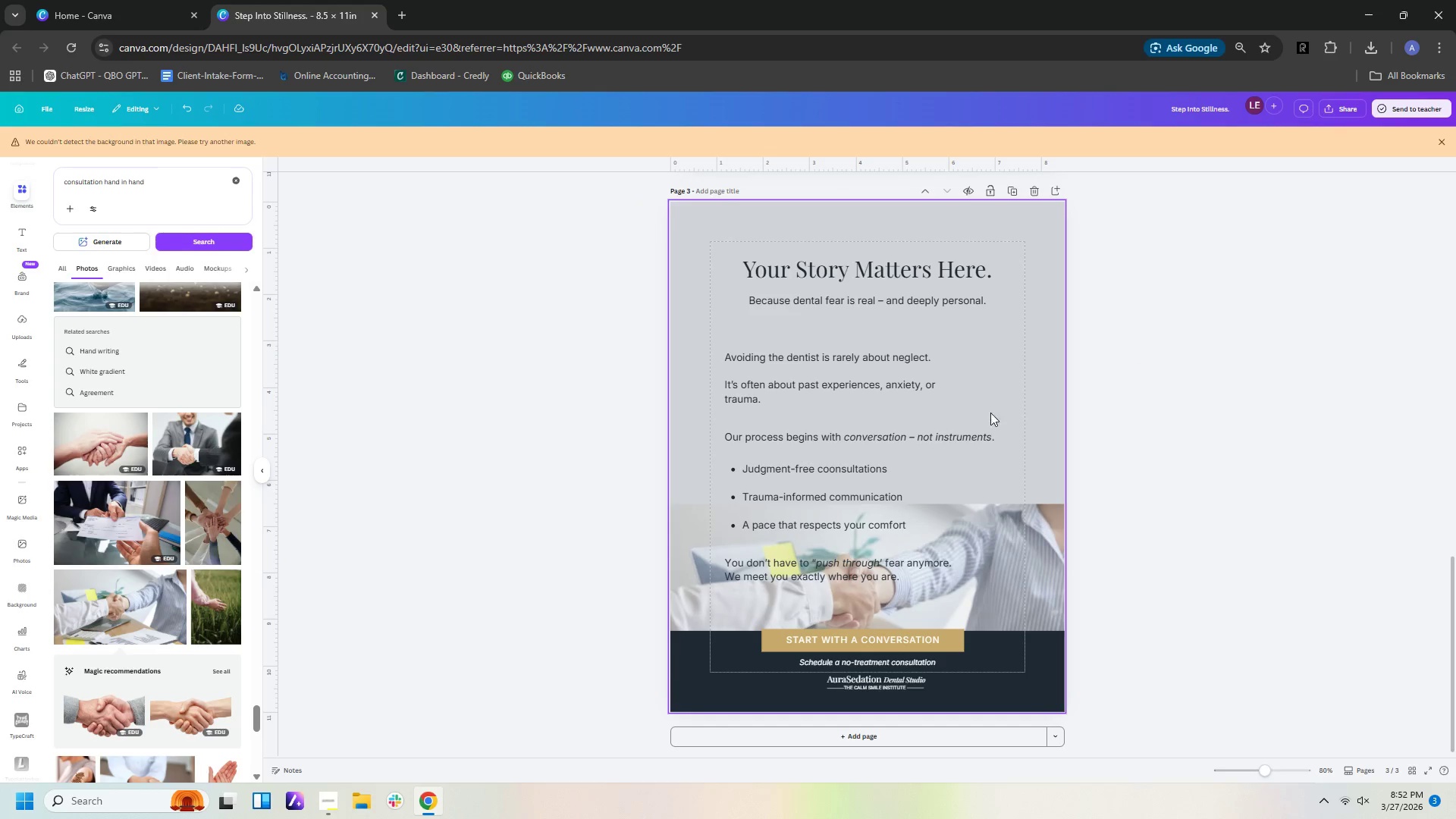 
left_click([993, 401])
 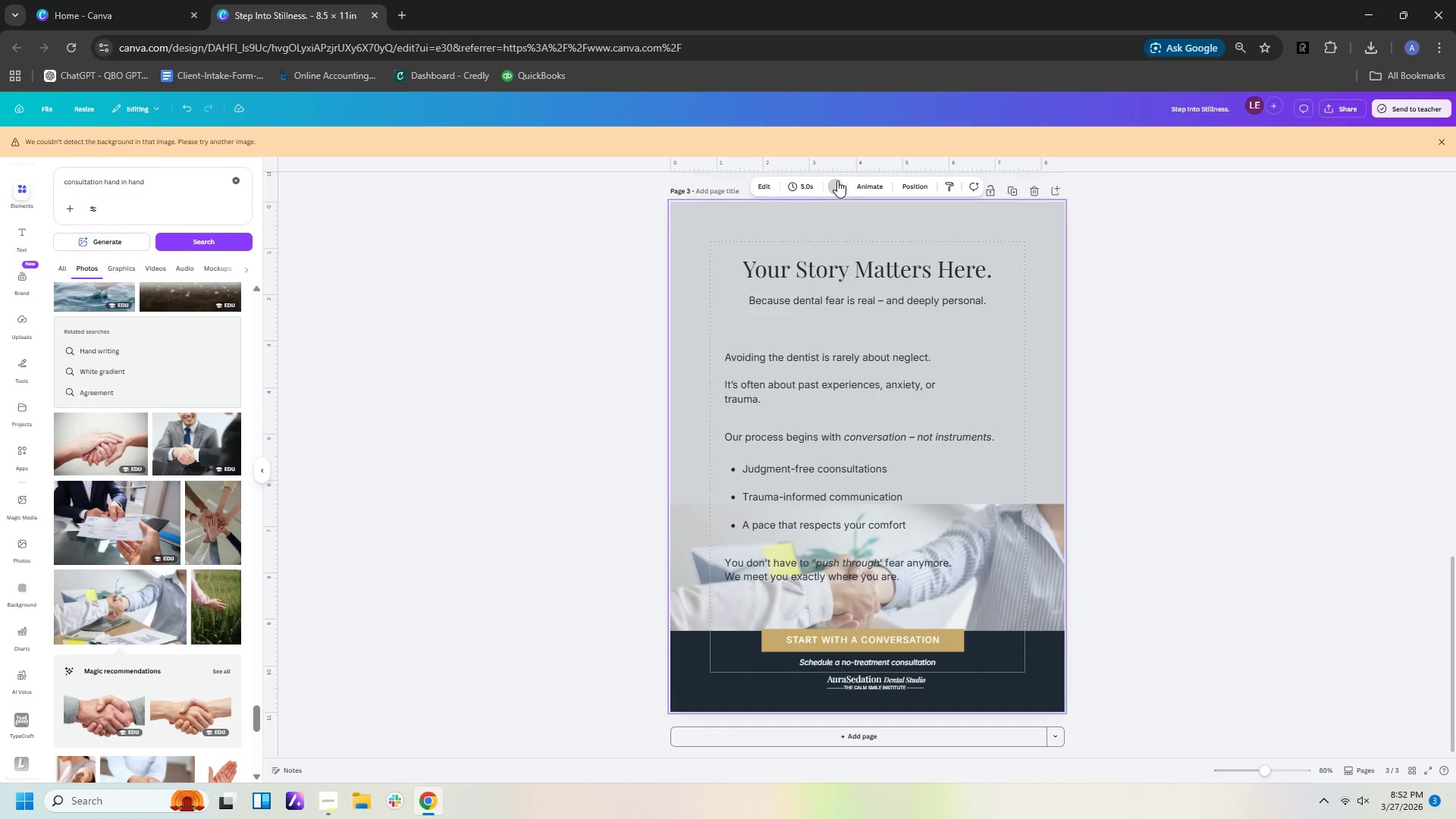 
left_click([834, 184])
 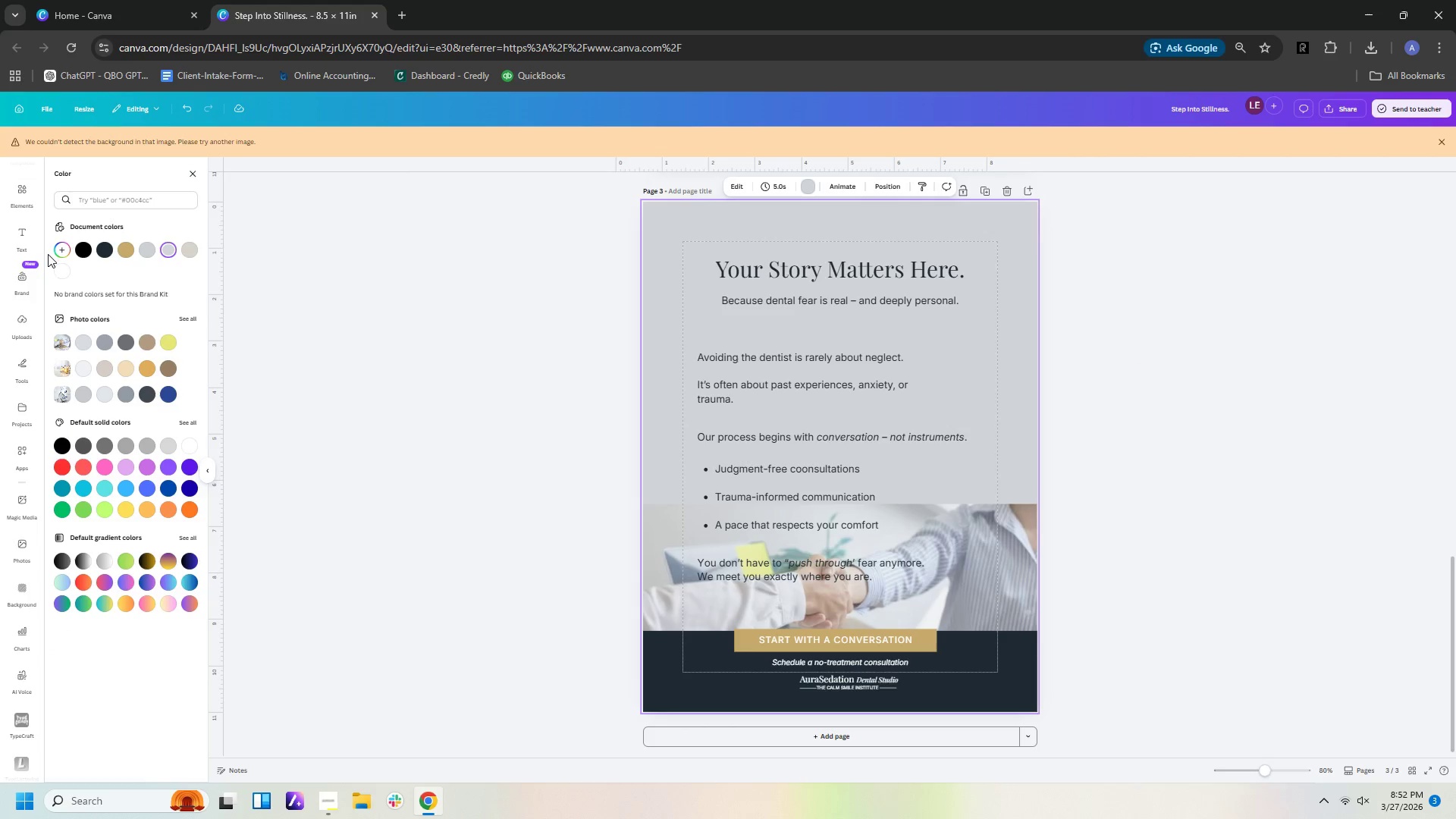 
left_click([59, 245])
 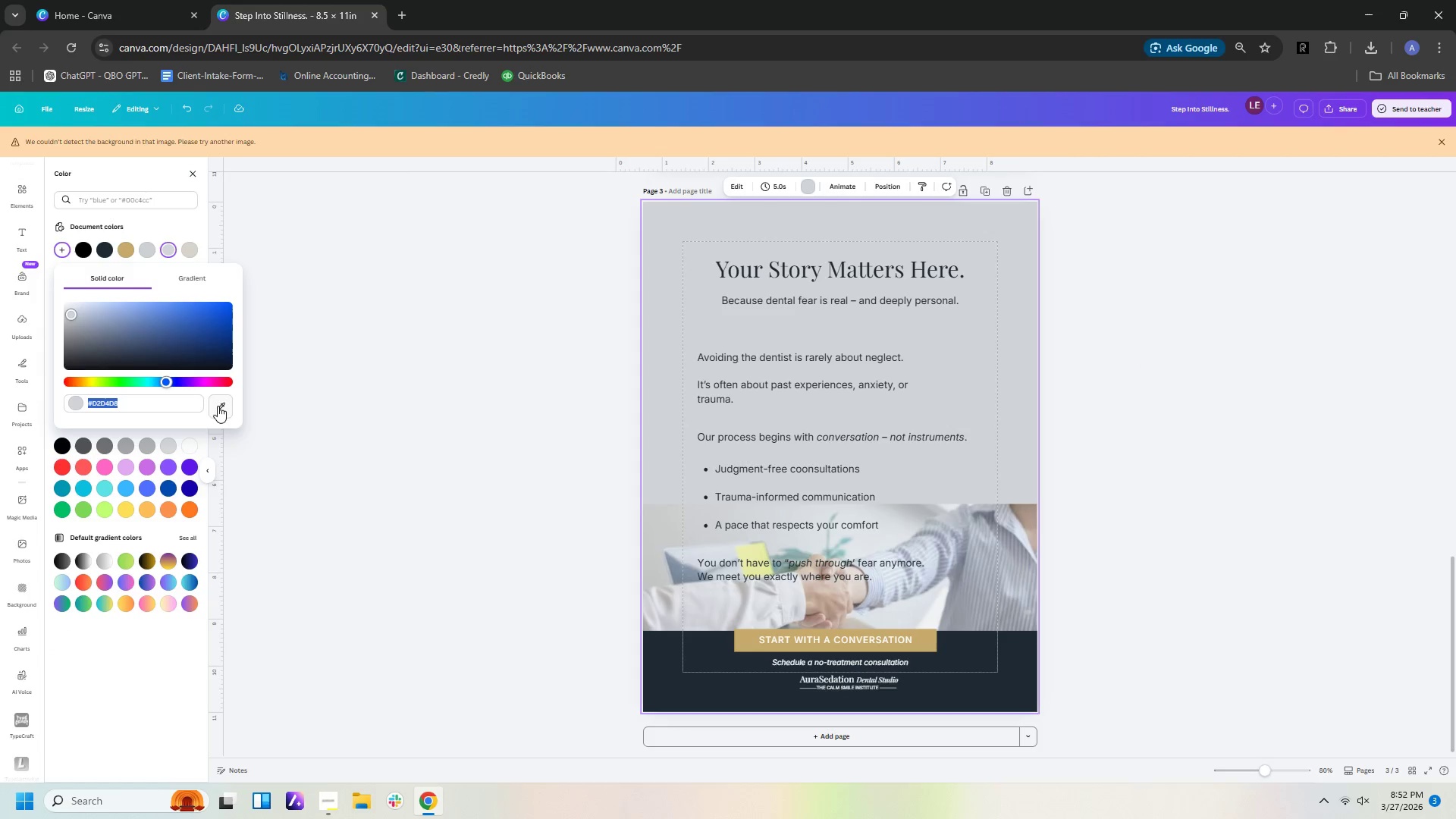 
left_click([220, 410])
 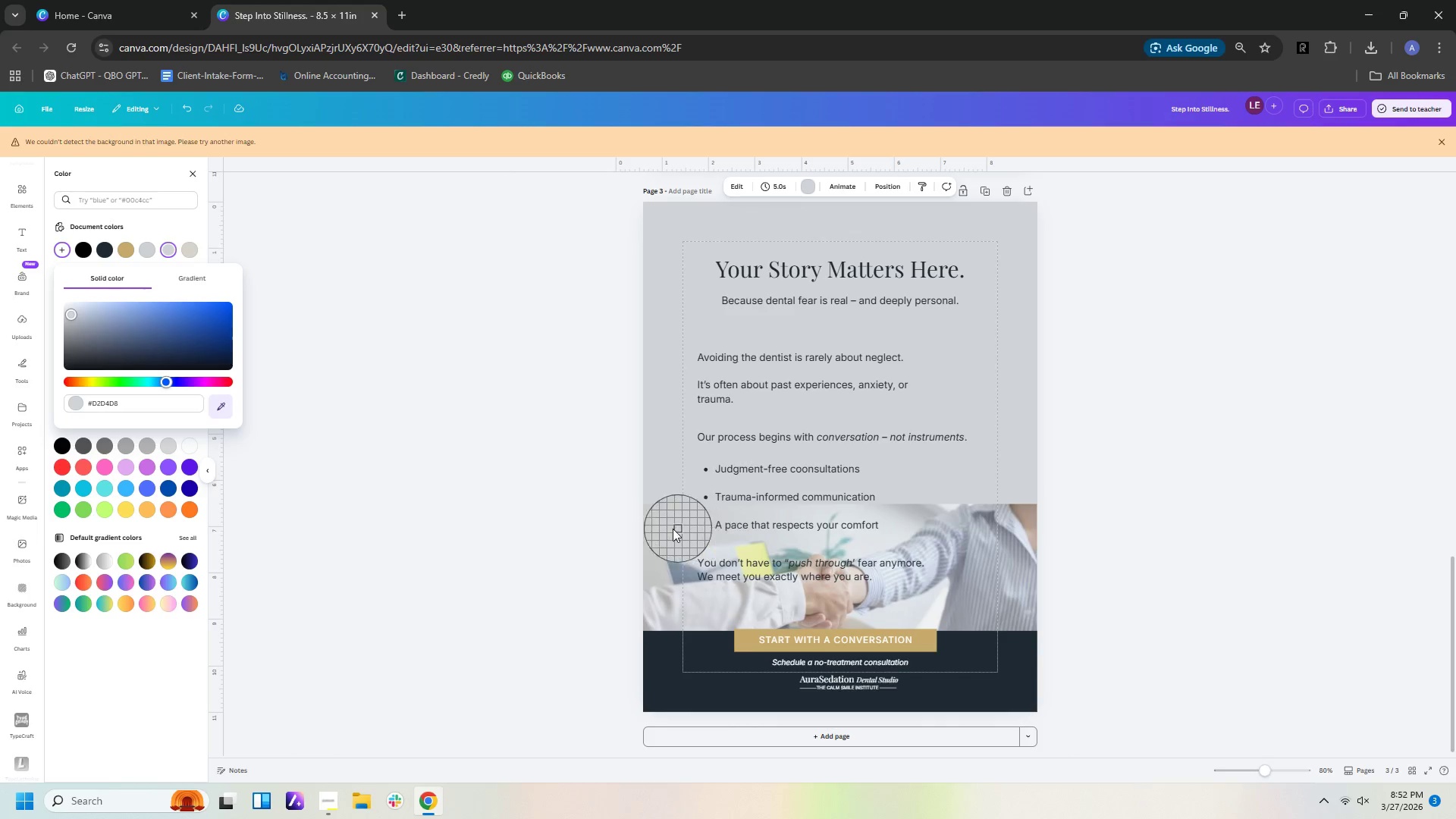 
left_click([664, 529])
 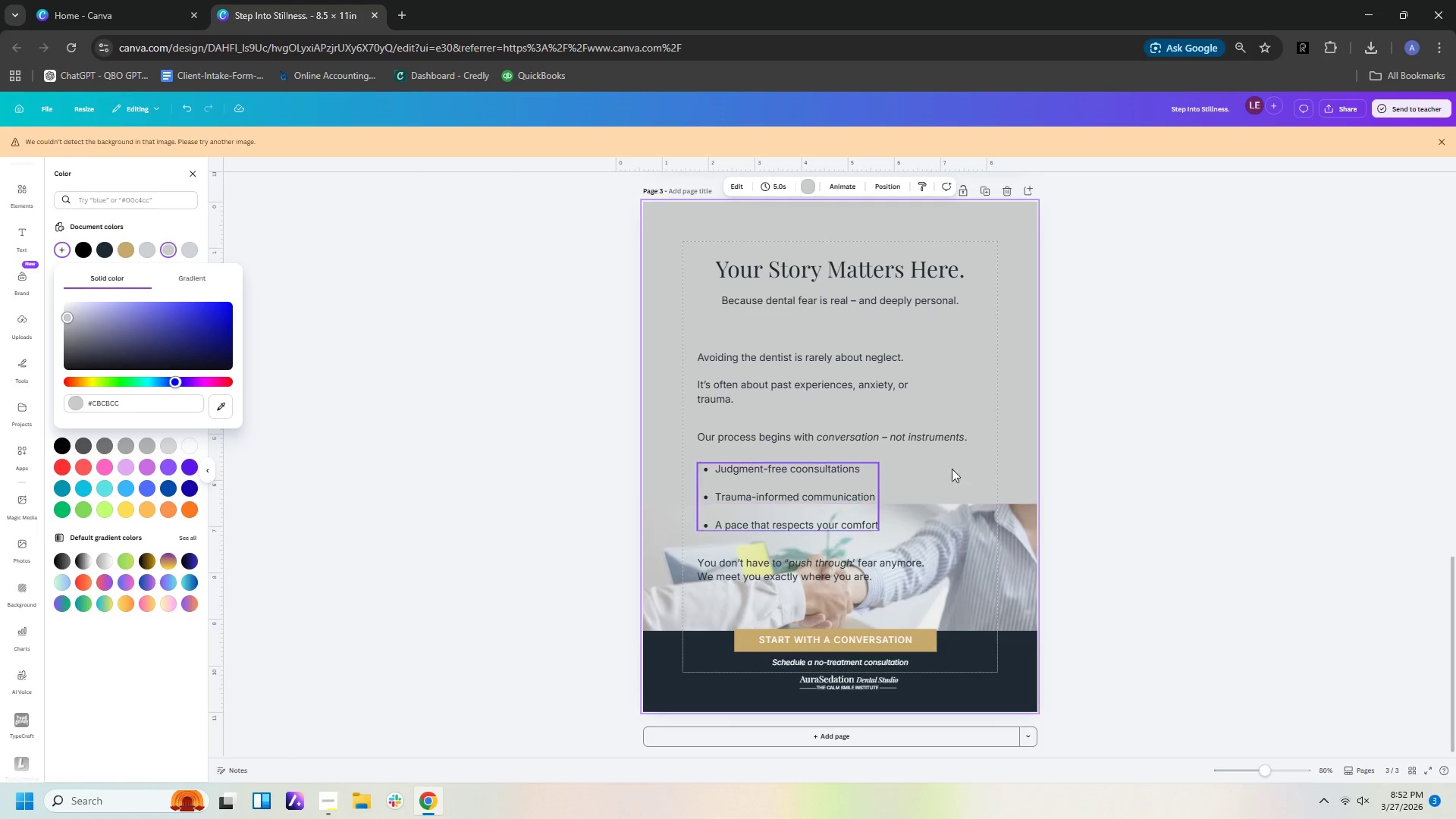 
left_click([1344, 452])
 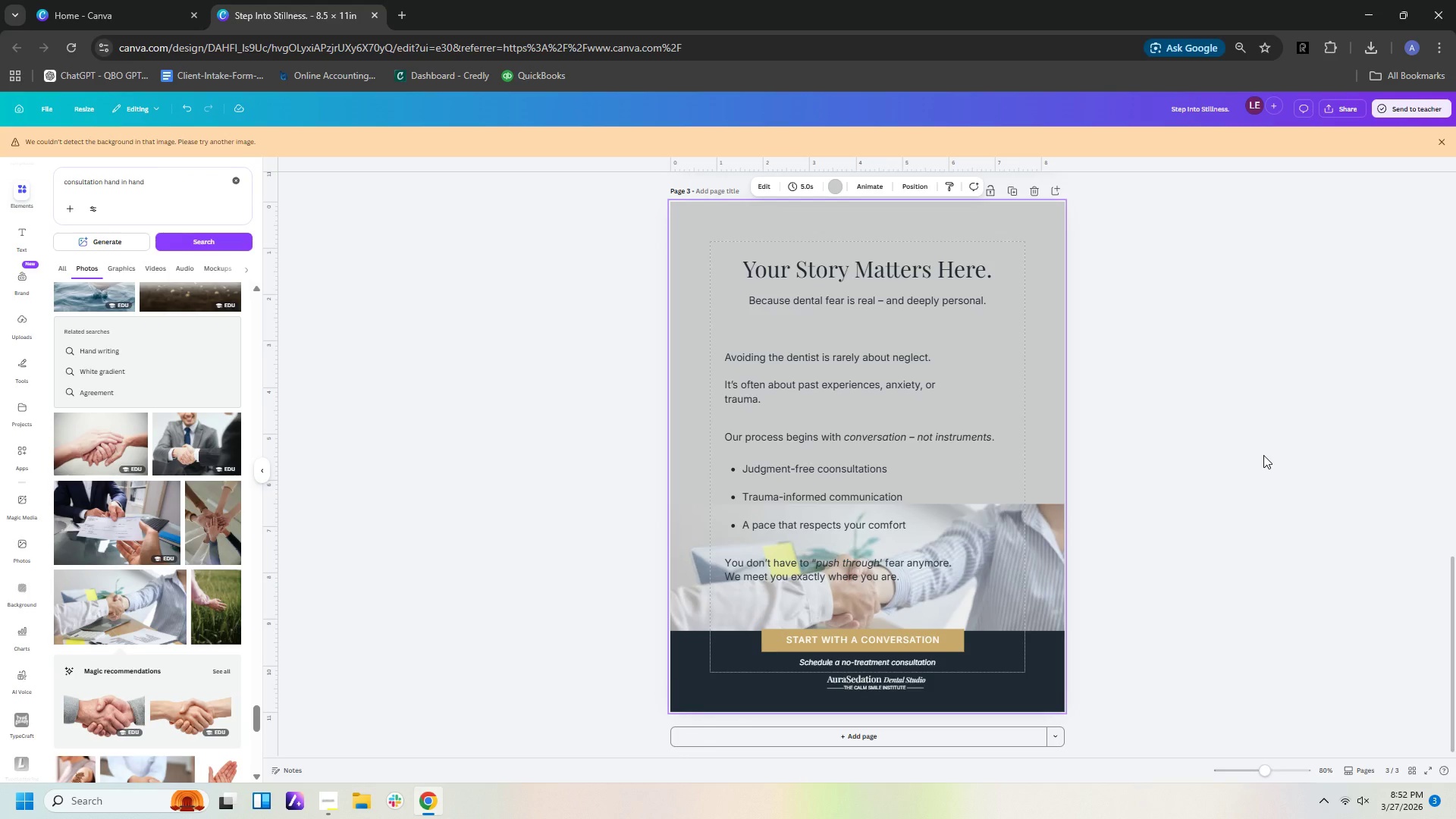 
left_click([1263, 455])
 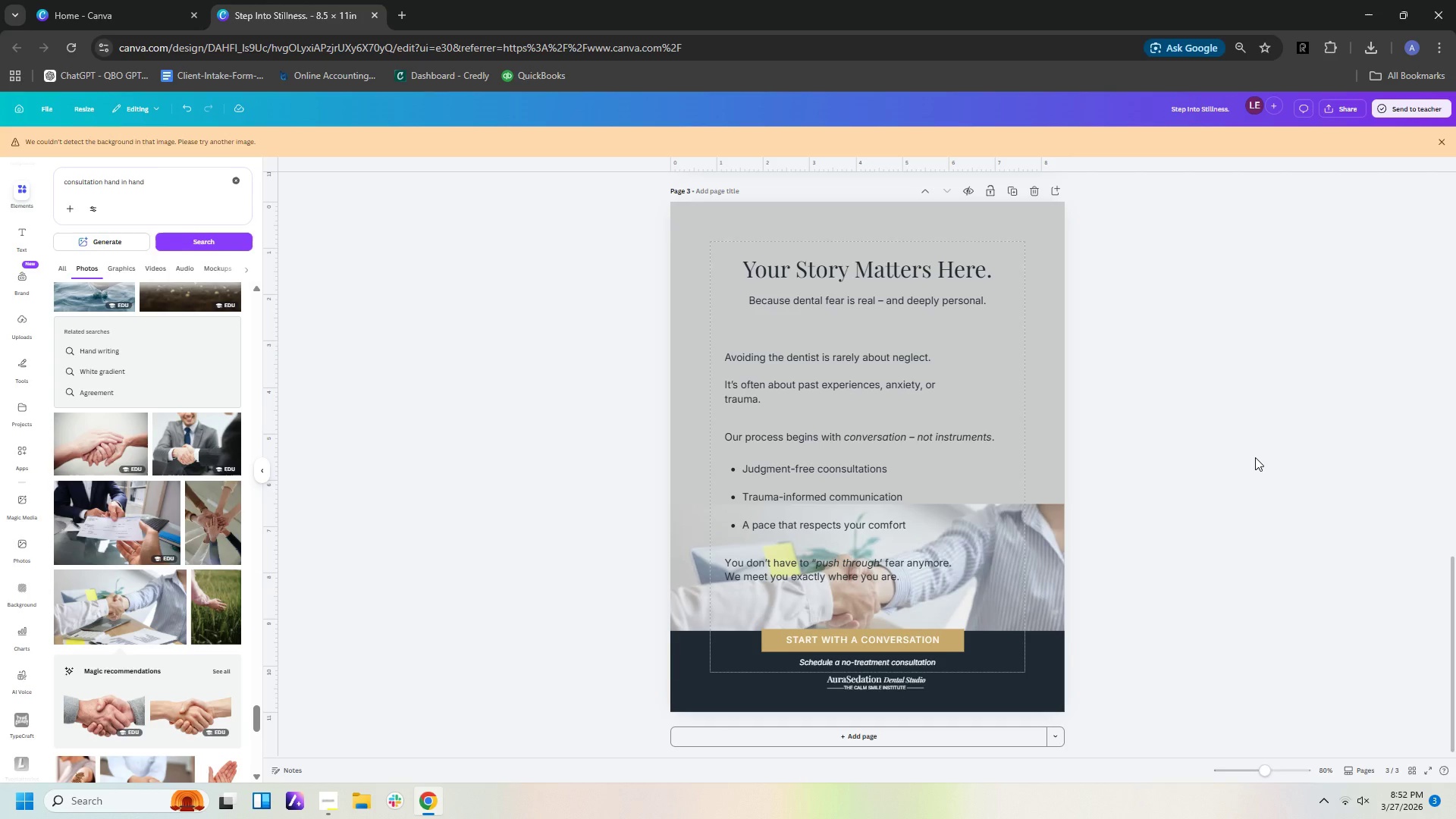 
wait(15.74)
 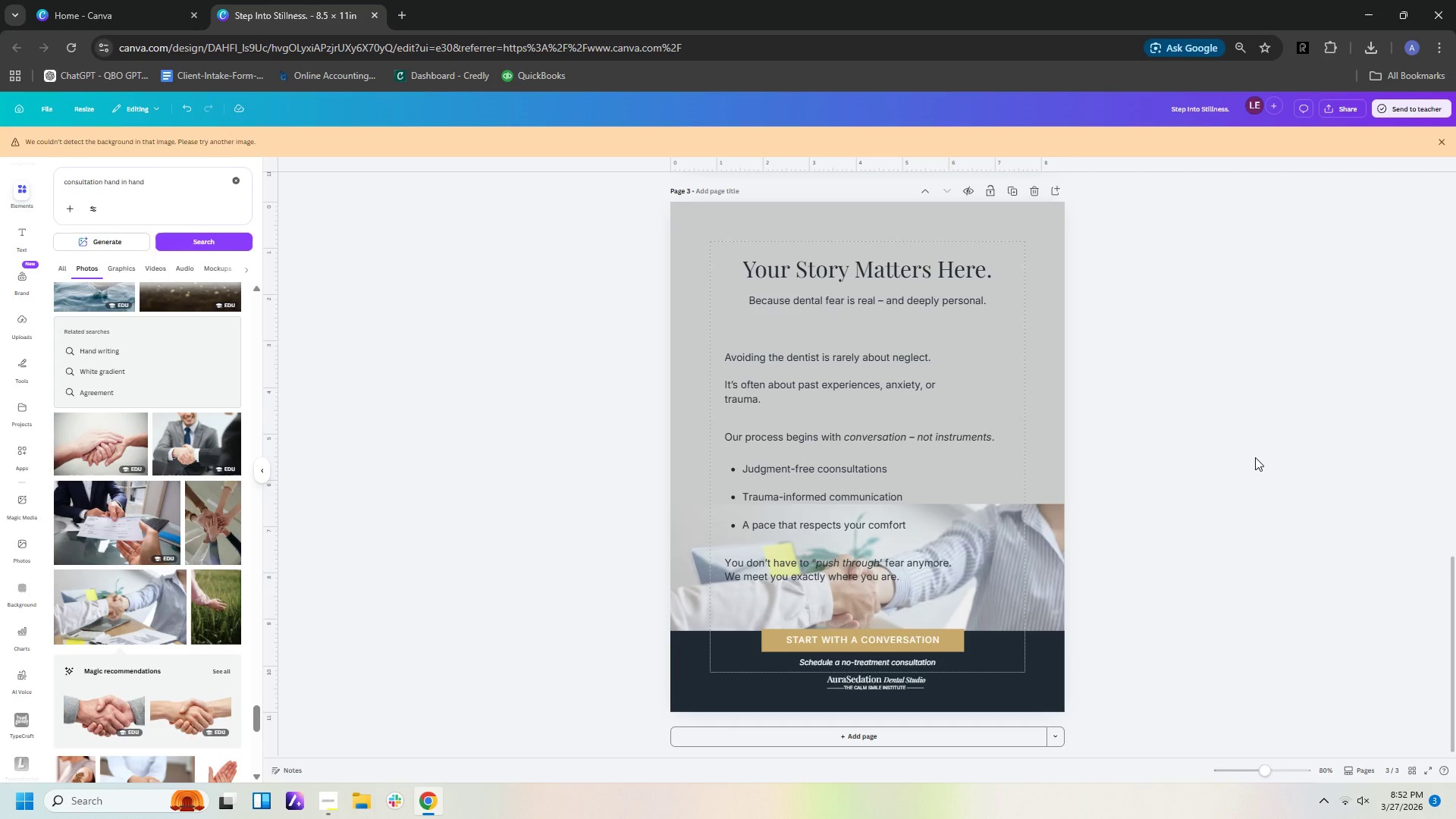 
left_click([1200, 488])
 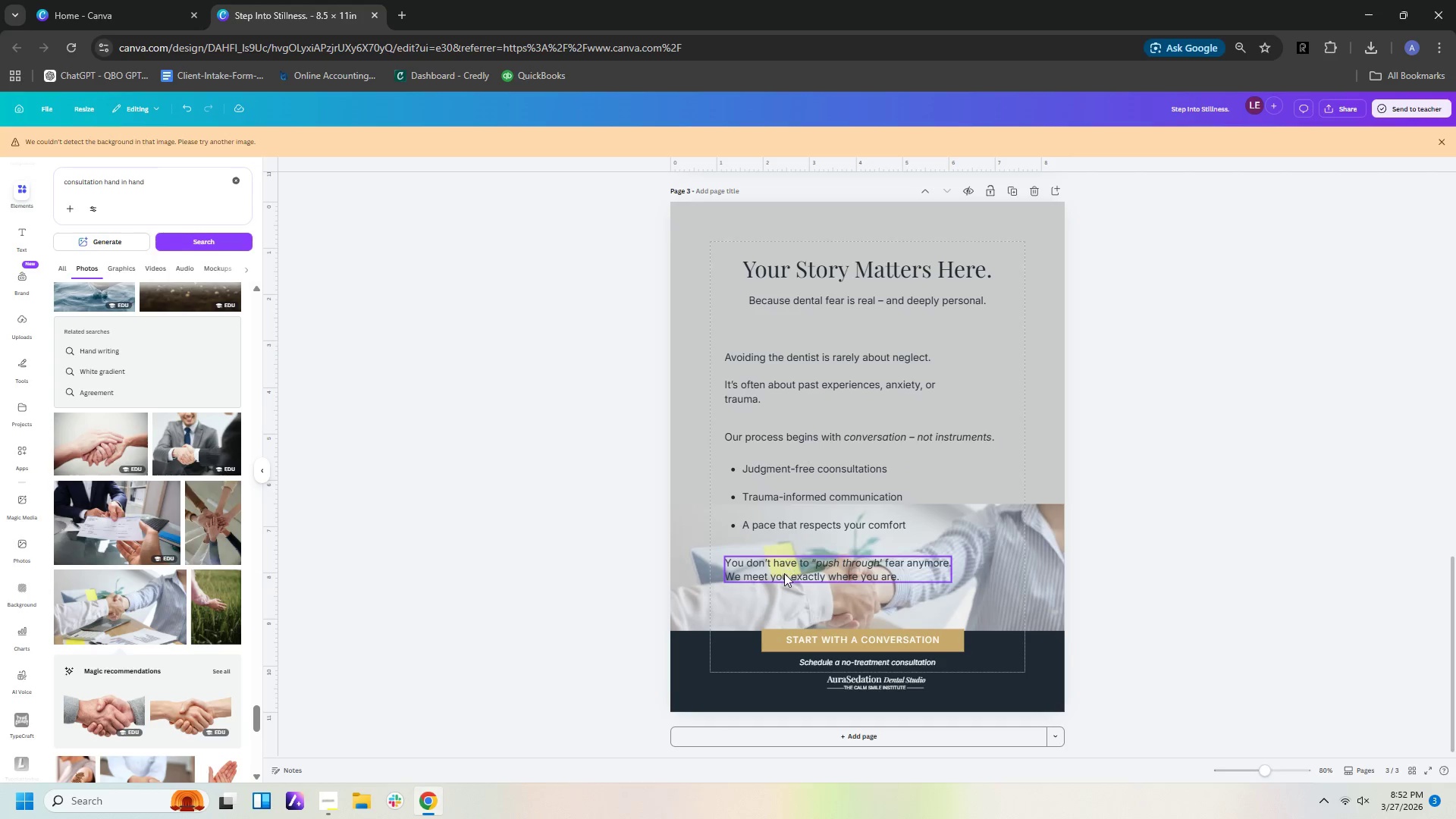 
left_click_drag(start_coordinate=[784, 573], to_coordinate=[786, 570])
 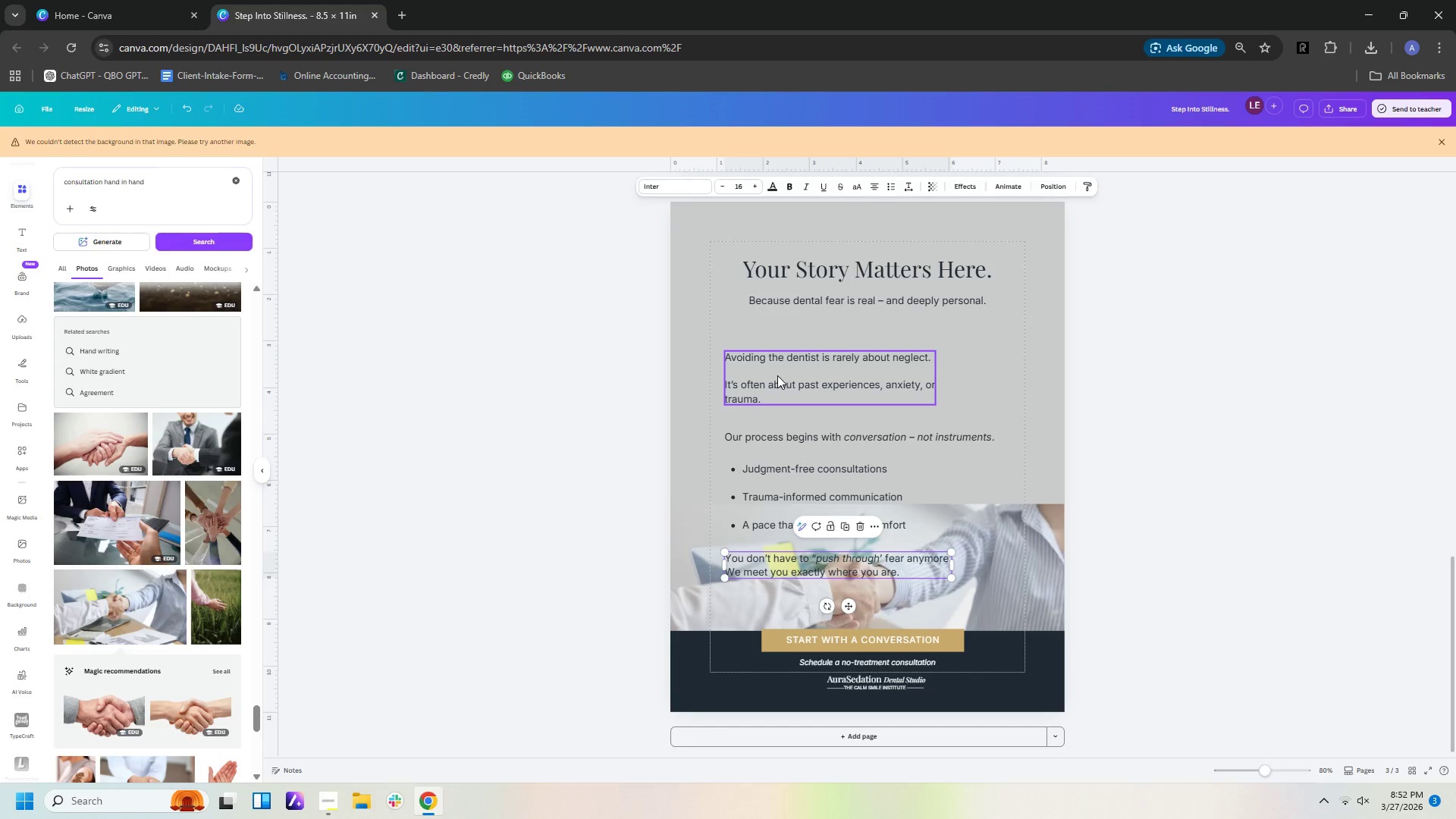 
left_click_drag(start_coordinate=[777, 375], to_coordinate=[778, 351])
 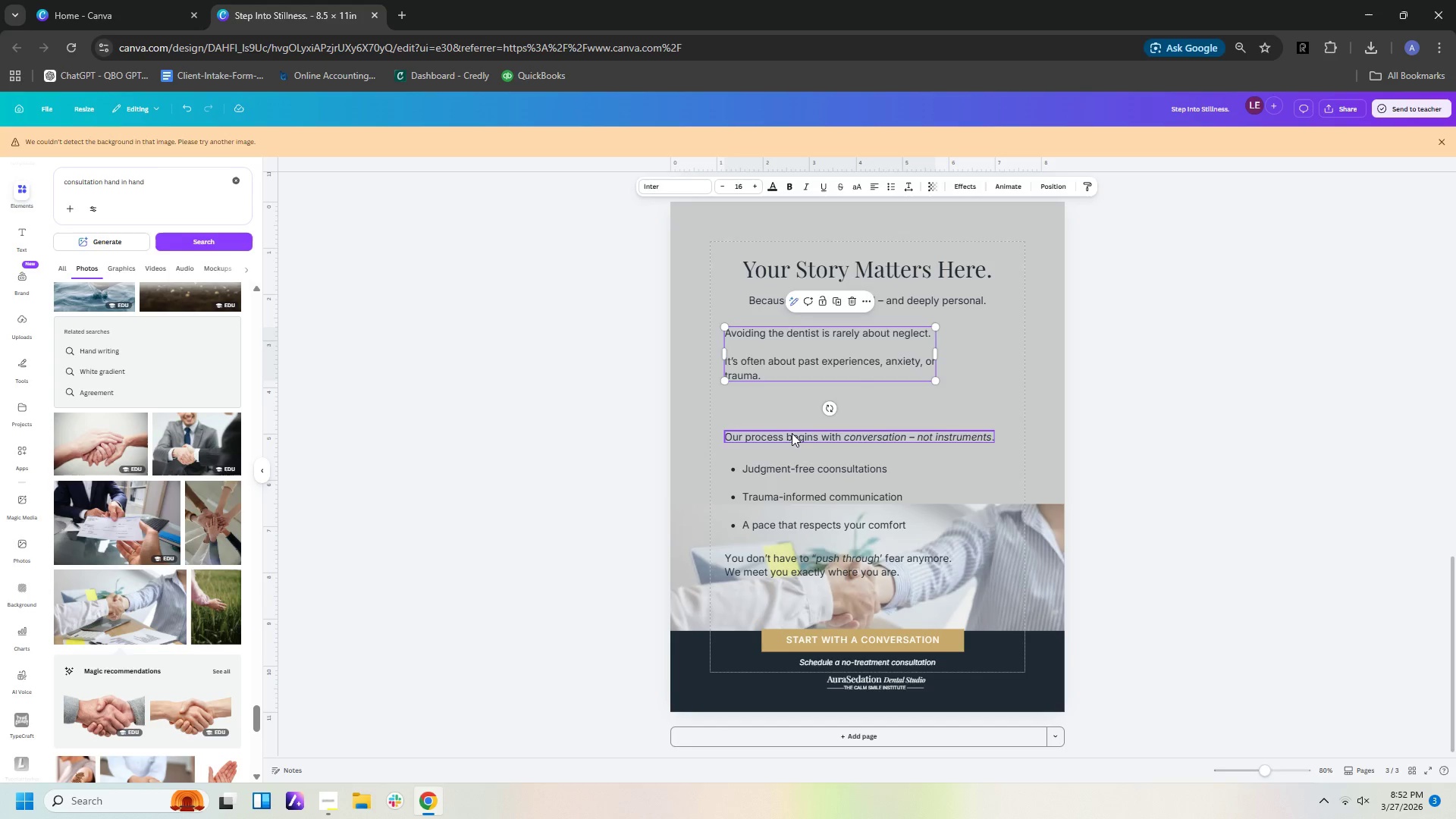 
left_click_drag(start_coordinate=[792, 432], to_coordinate=[792, 400])
 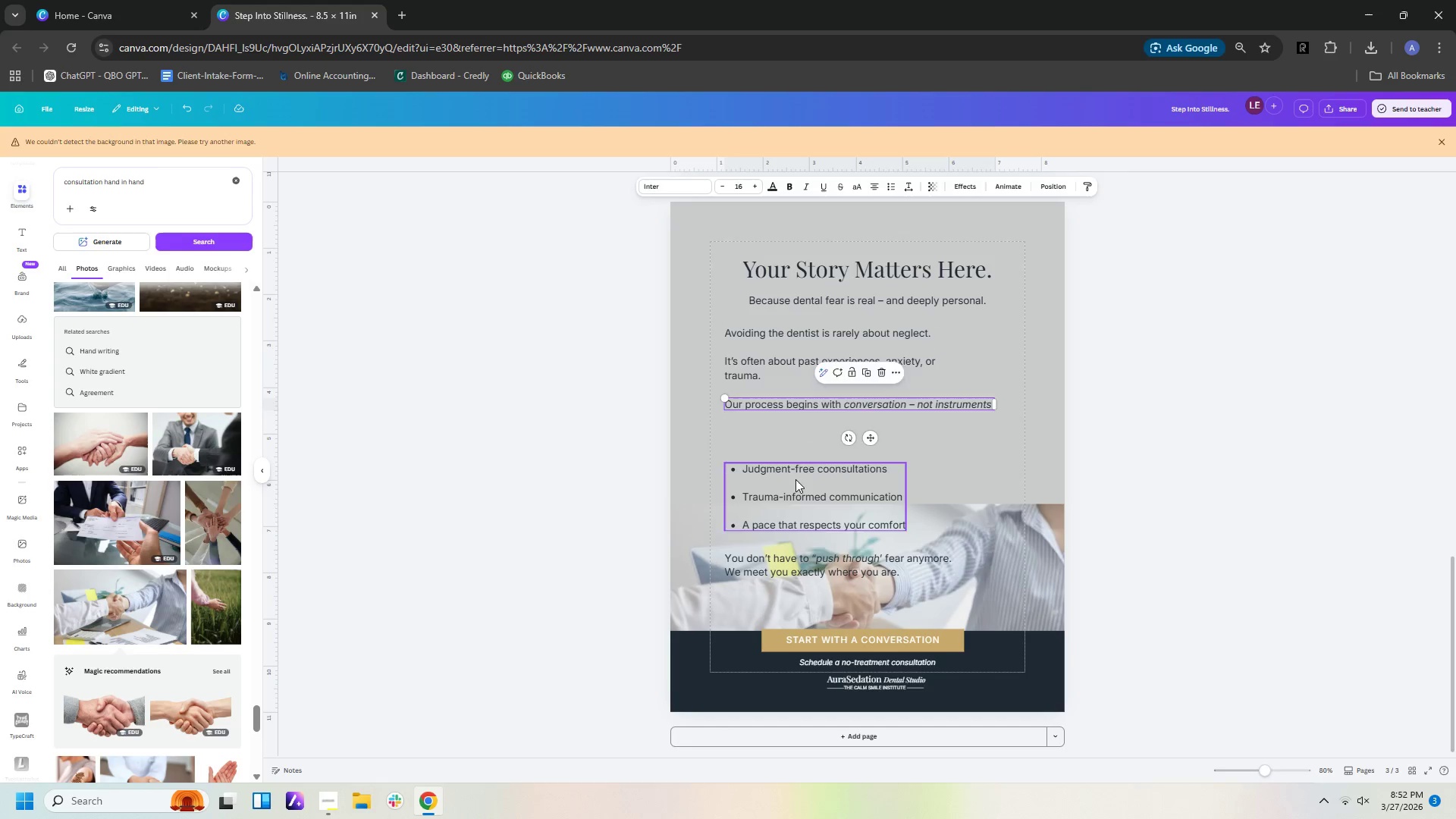 
left_click_drag(start_coordinate=[795, 479], to_coordinate=[795, 439])
 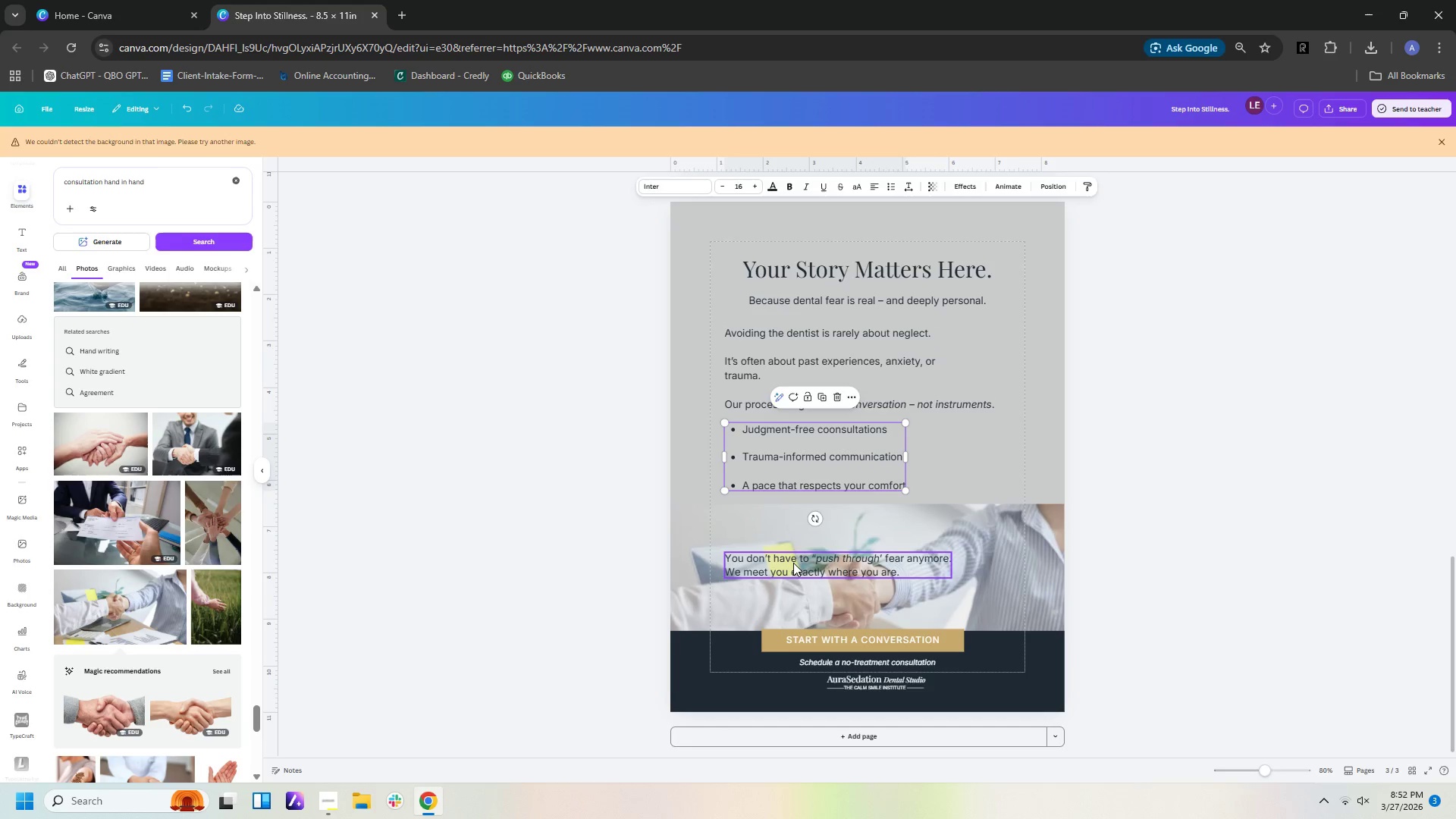 
left_click_drag(start_coordinate=[793, 563], to_coordinate=[792, 517])
 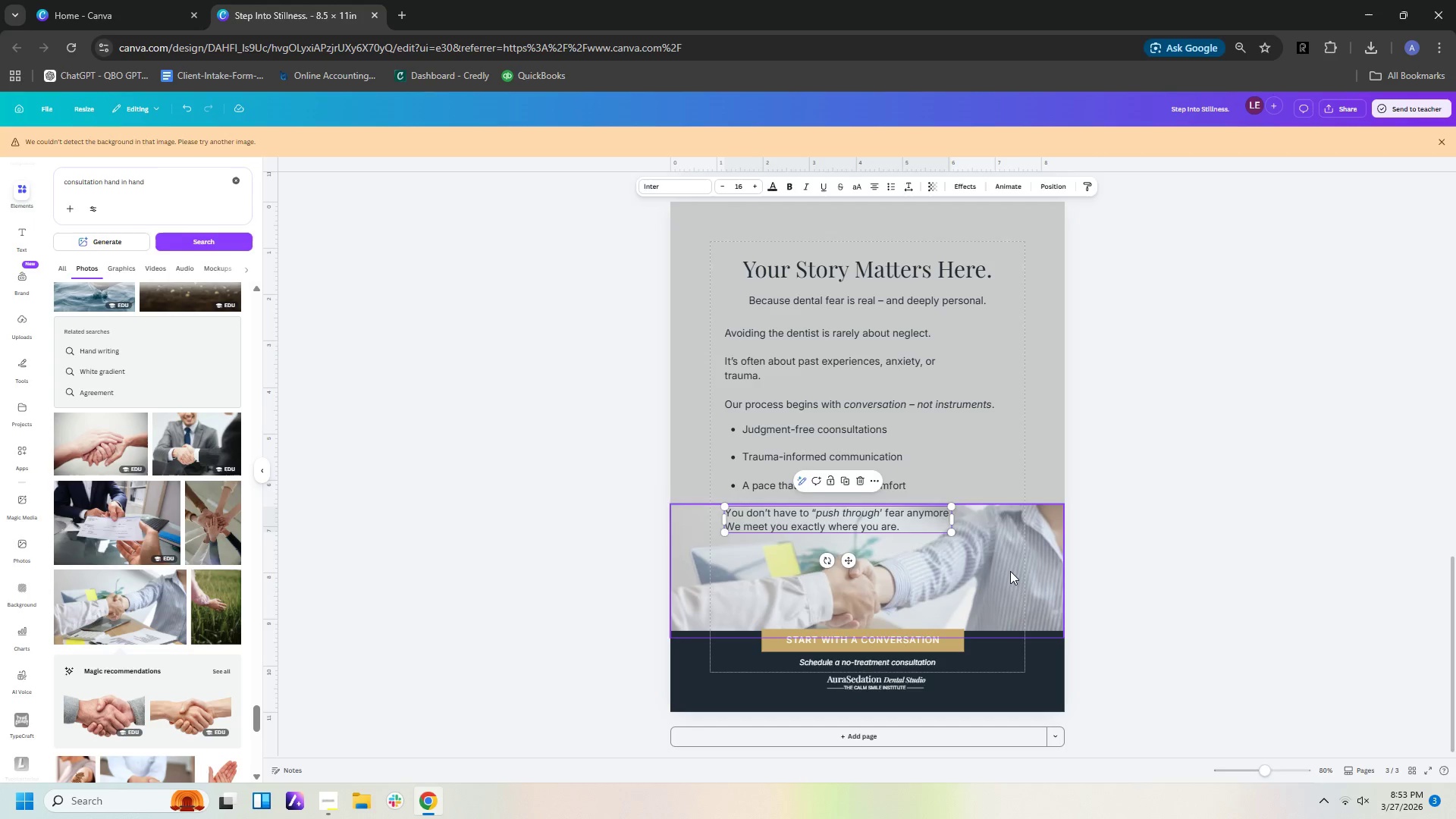 
left_click([1010, 571])
 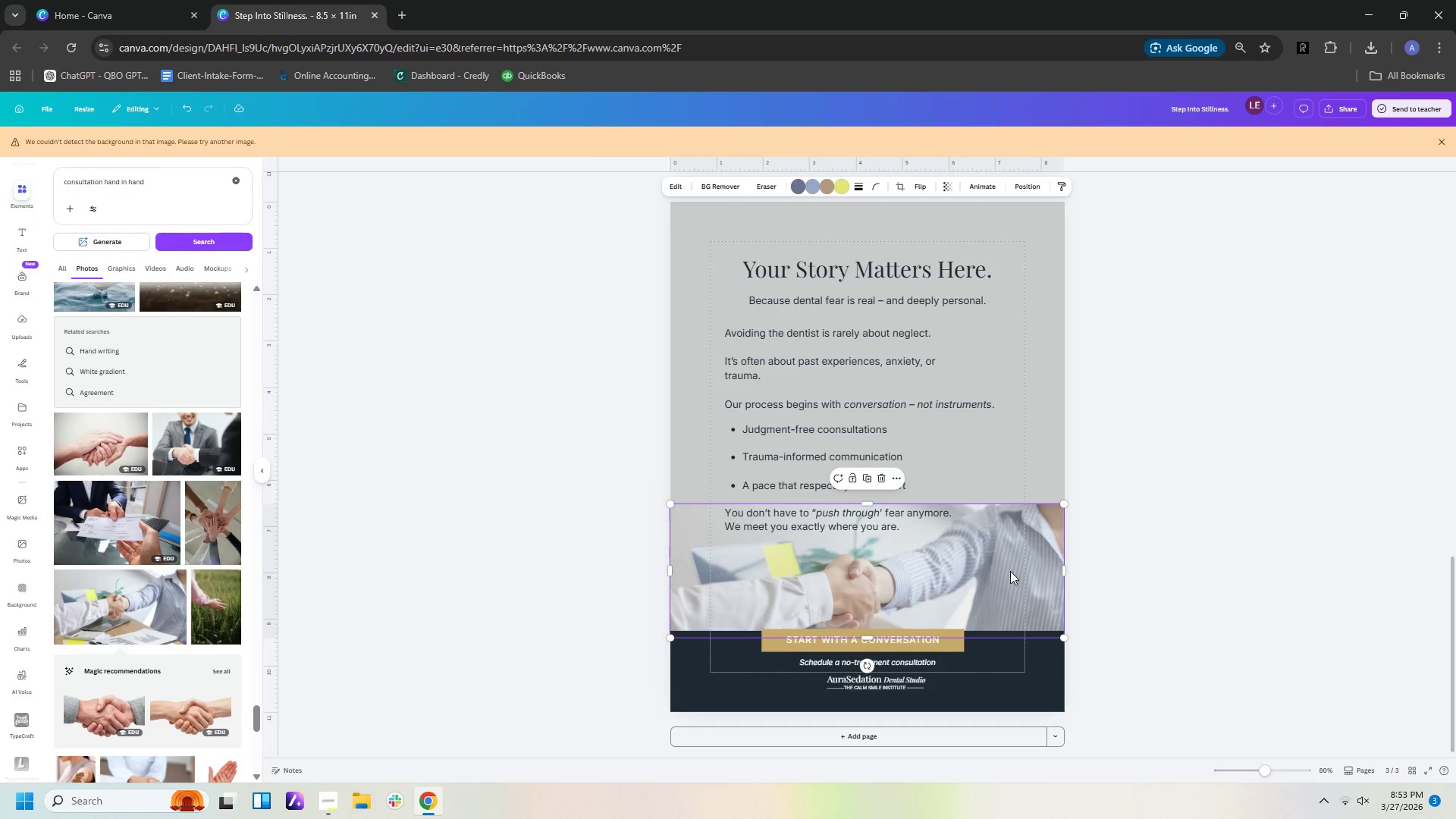 
left_click([1127, 517])
 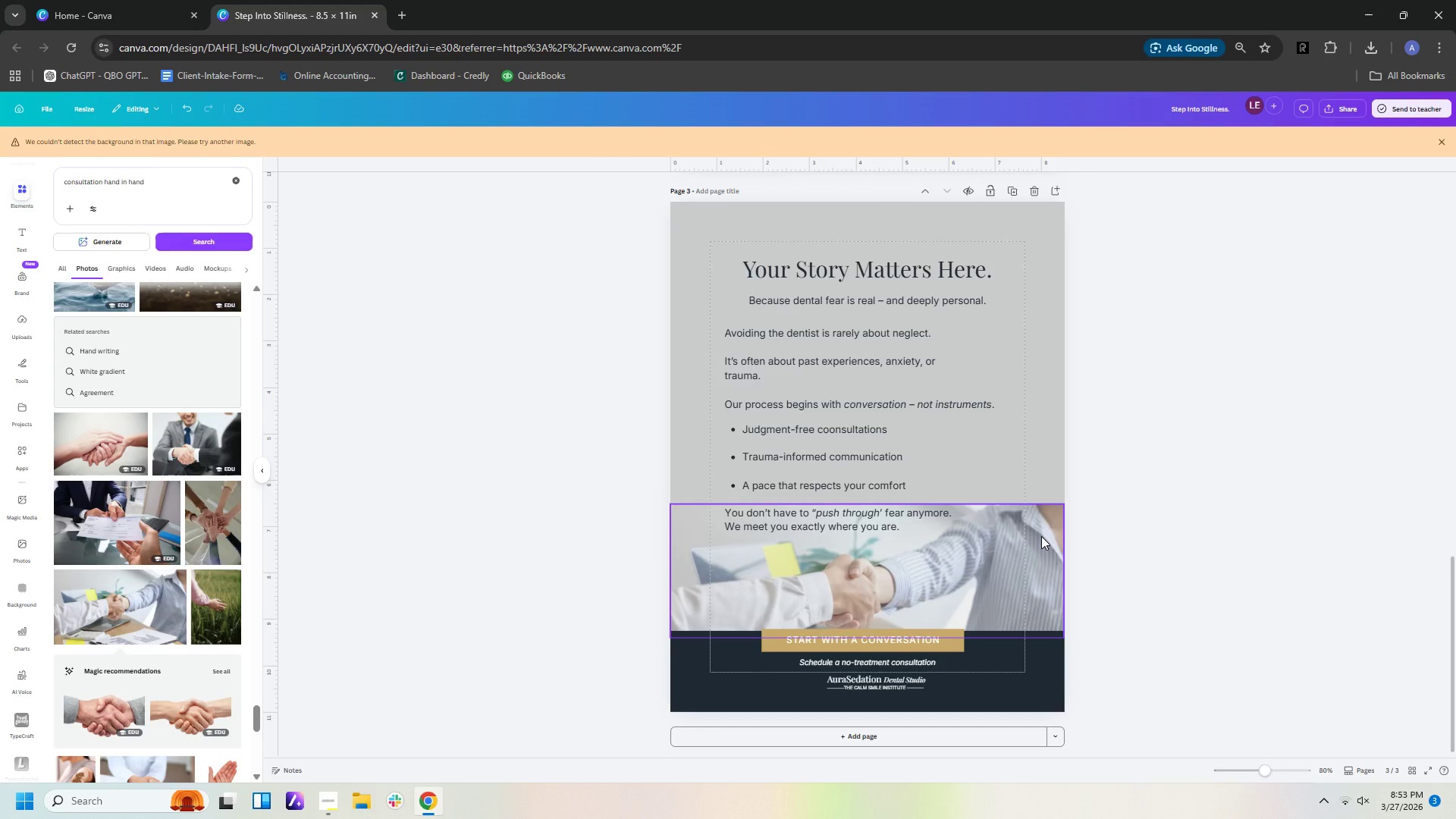 
left_click([1041, 536])
 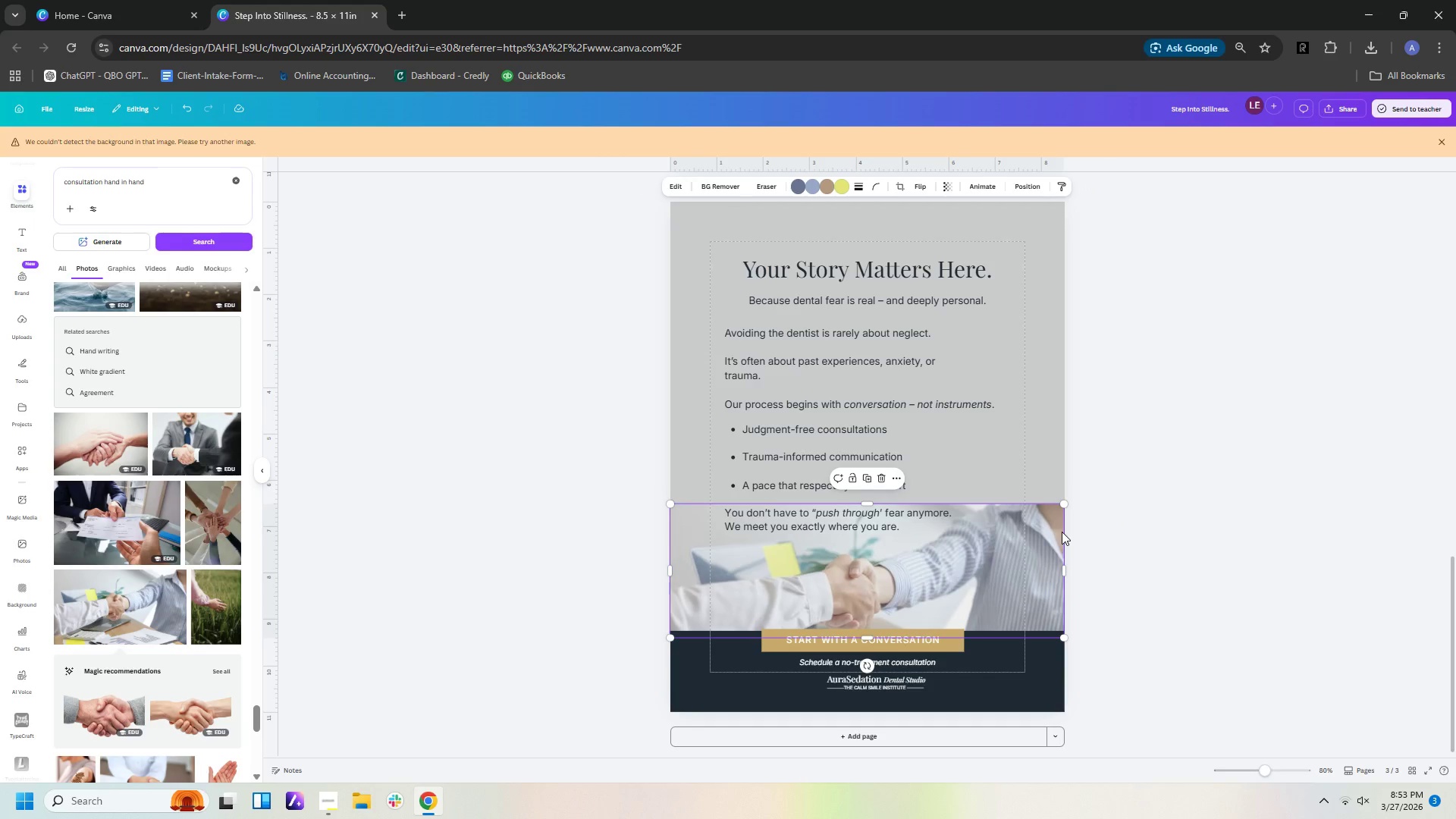 
left_click([1104, 521])
 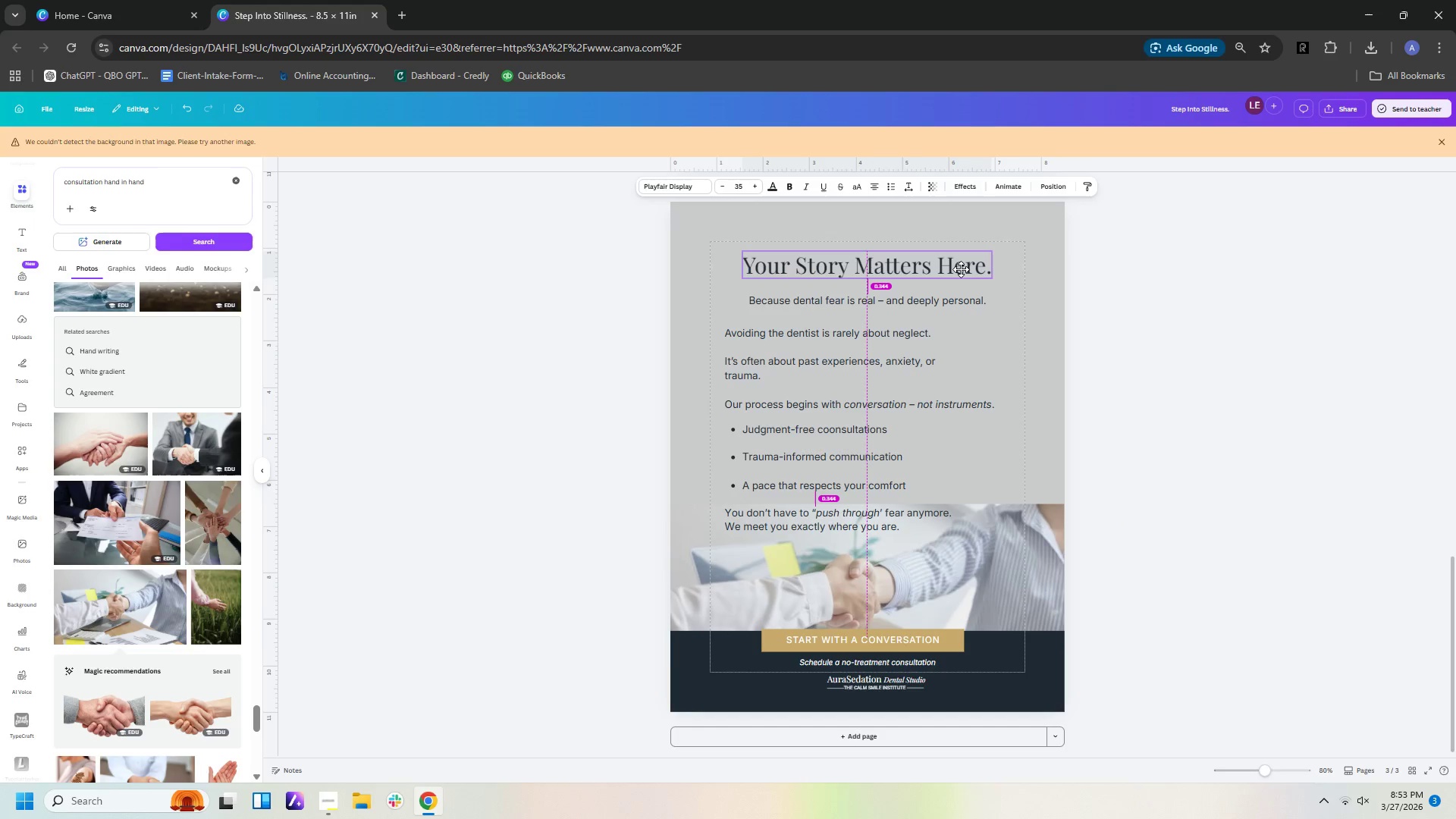 
left_click_drag(start_coordinate=[962, 297], to_coordinate=[962, 293])
 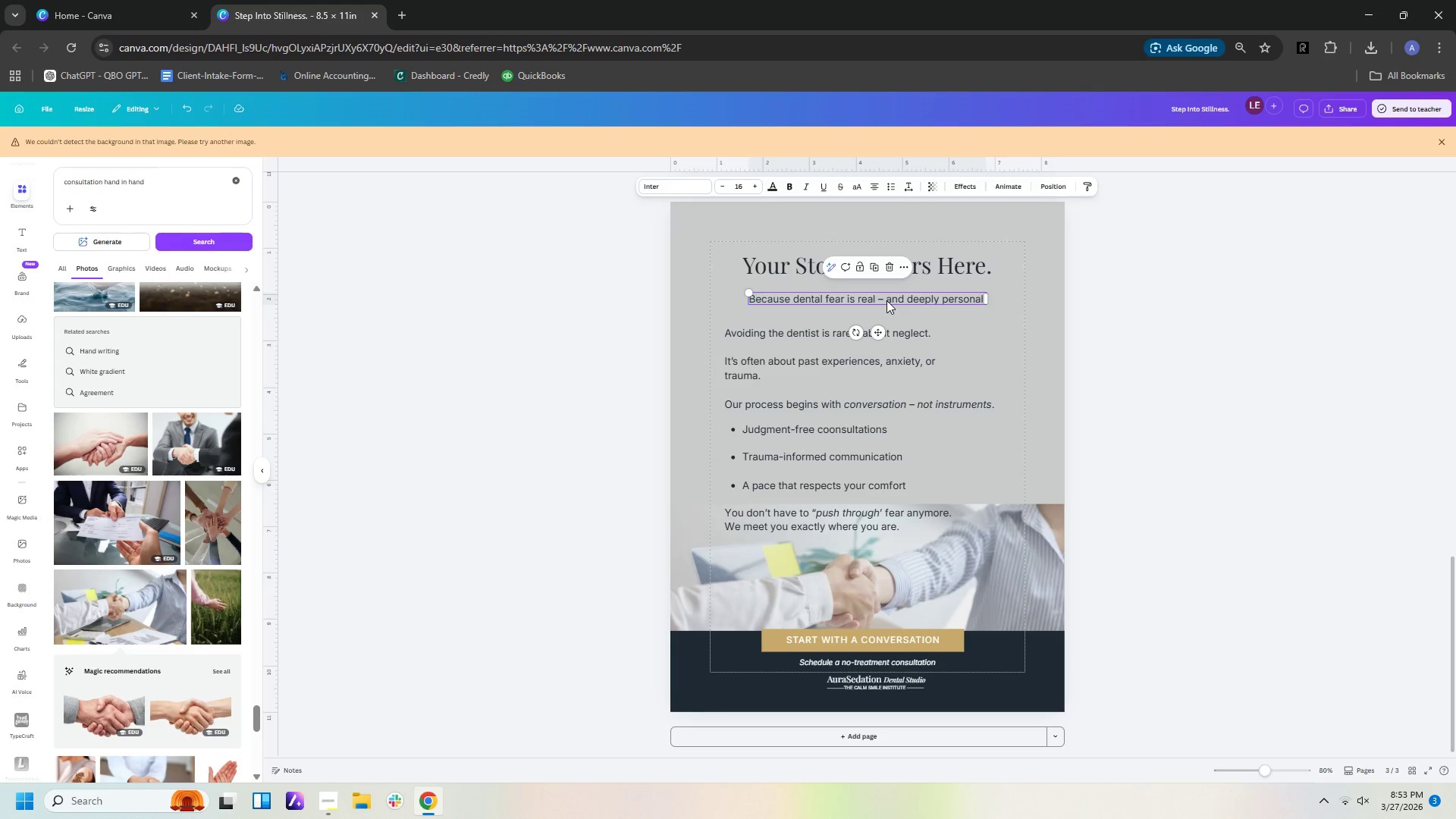 
left_click([886, 300])
 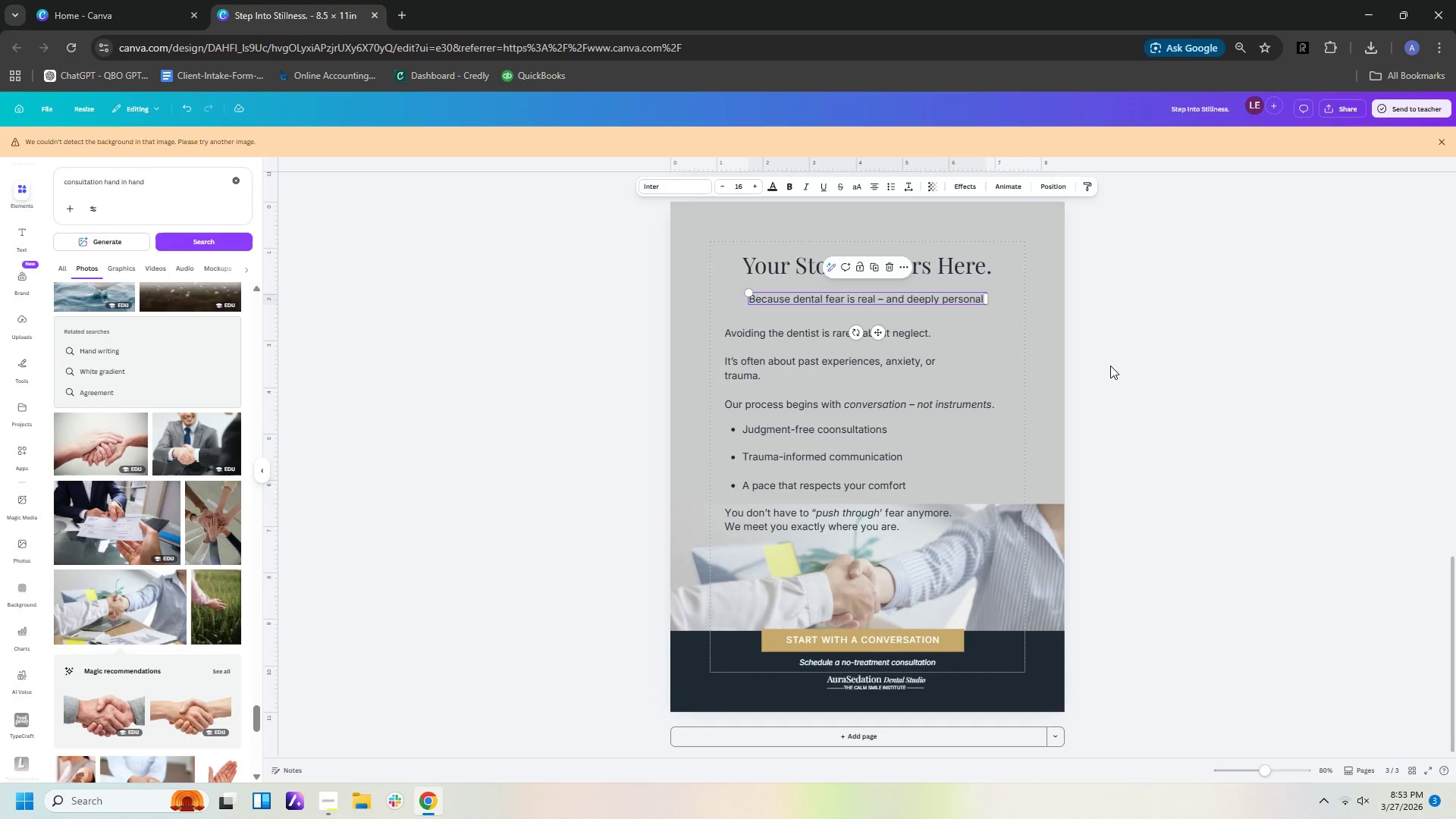 
left_click([1110, 366])
 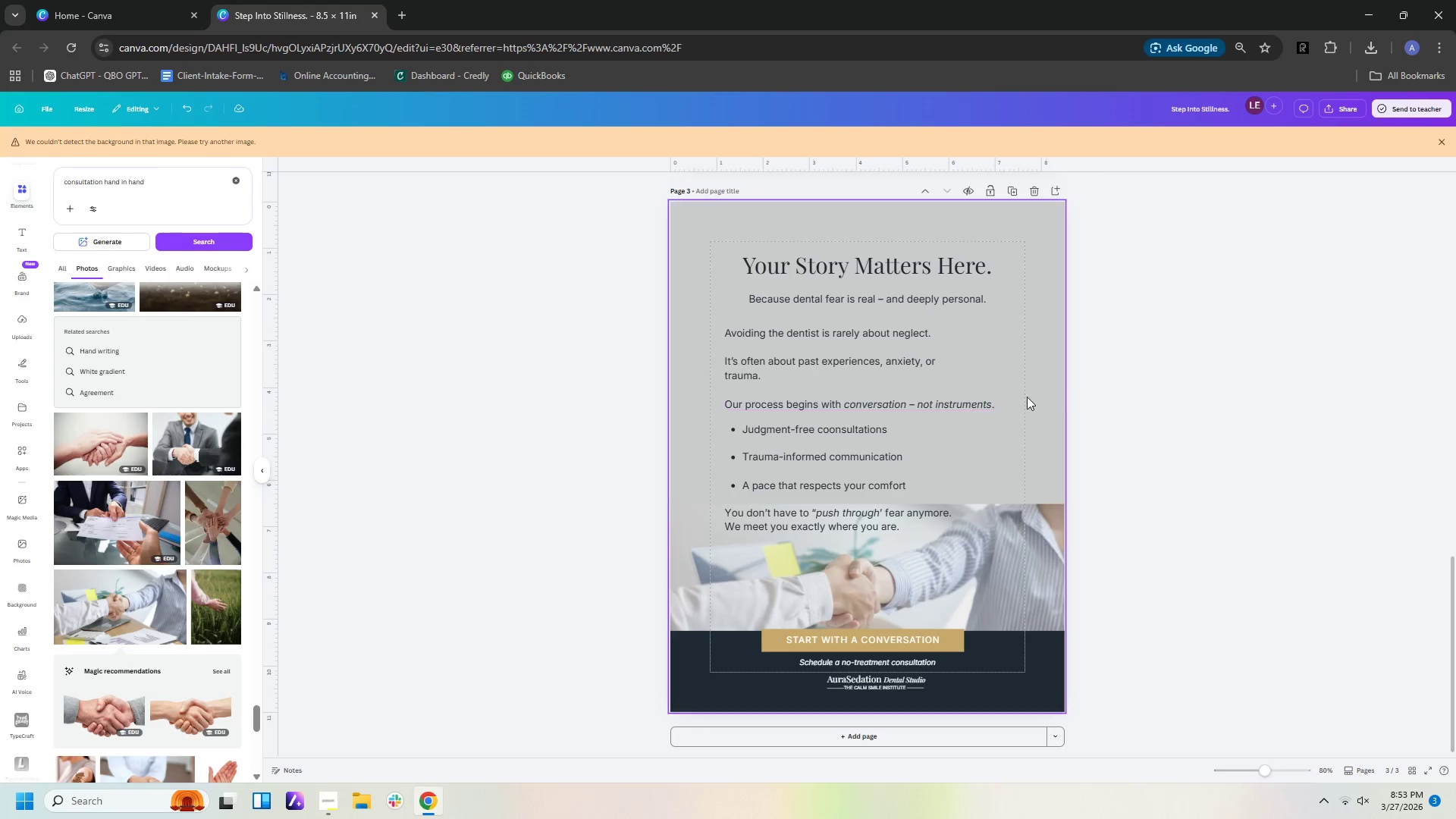 
left_click([1059, 397])
 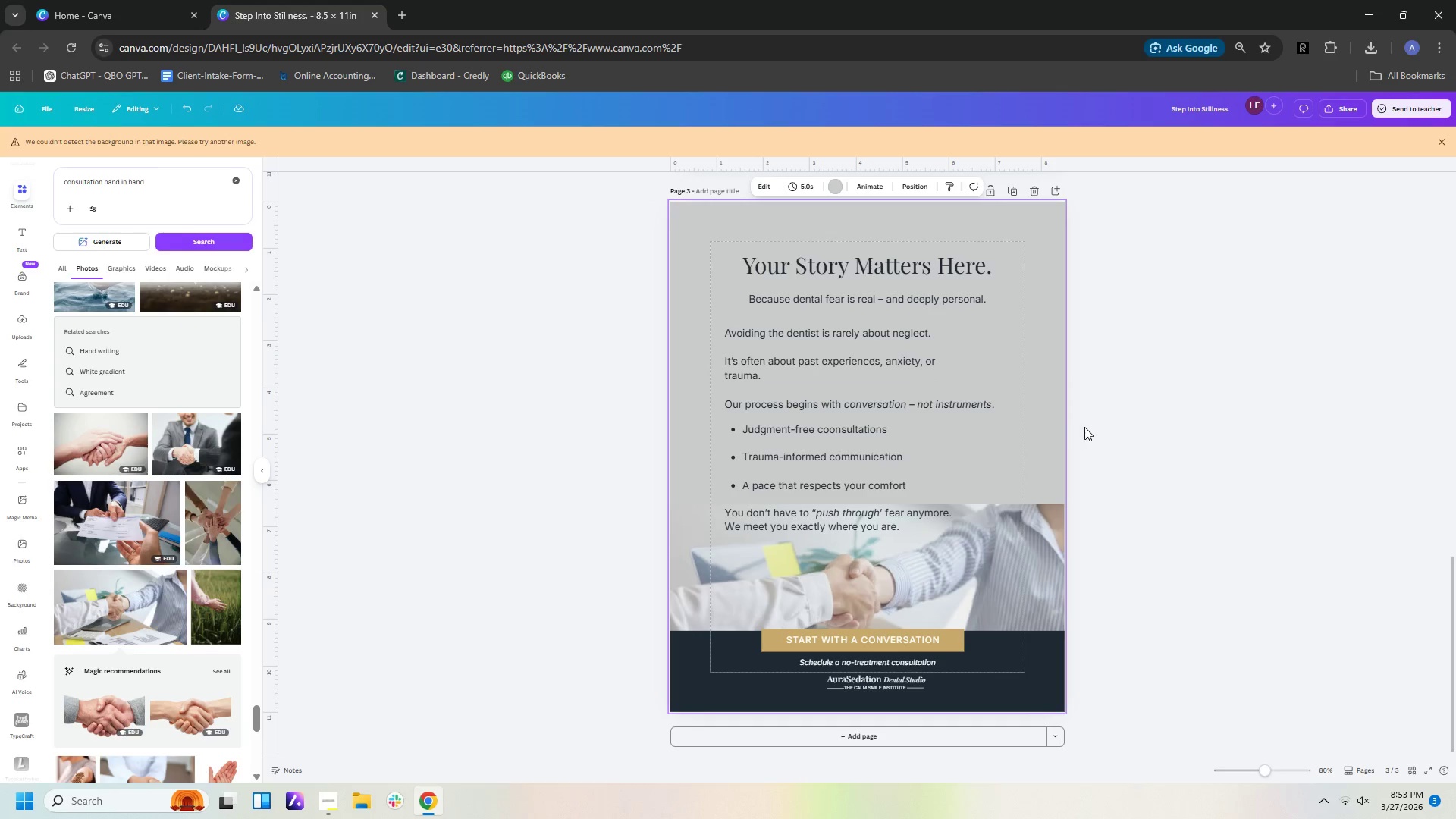 
wait(6.11)
 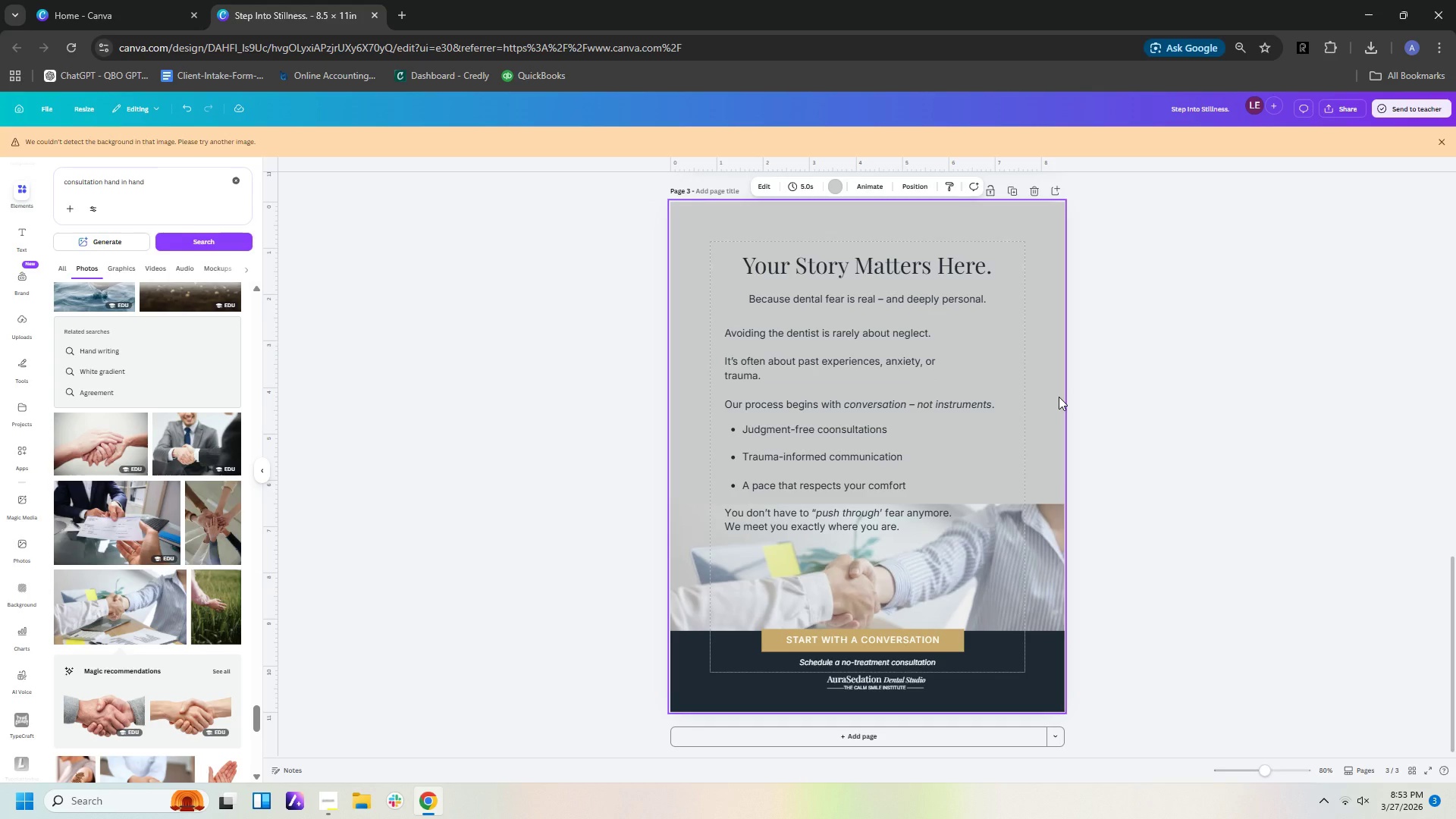 
scroll: coordinate [1033, 293], scroll_direction: up, amount: 6.0
 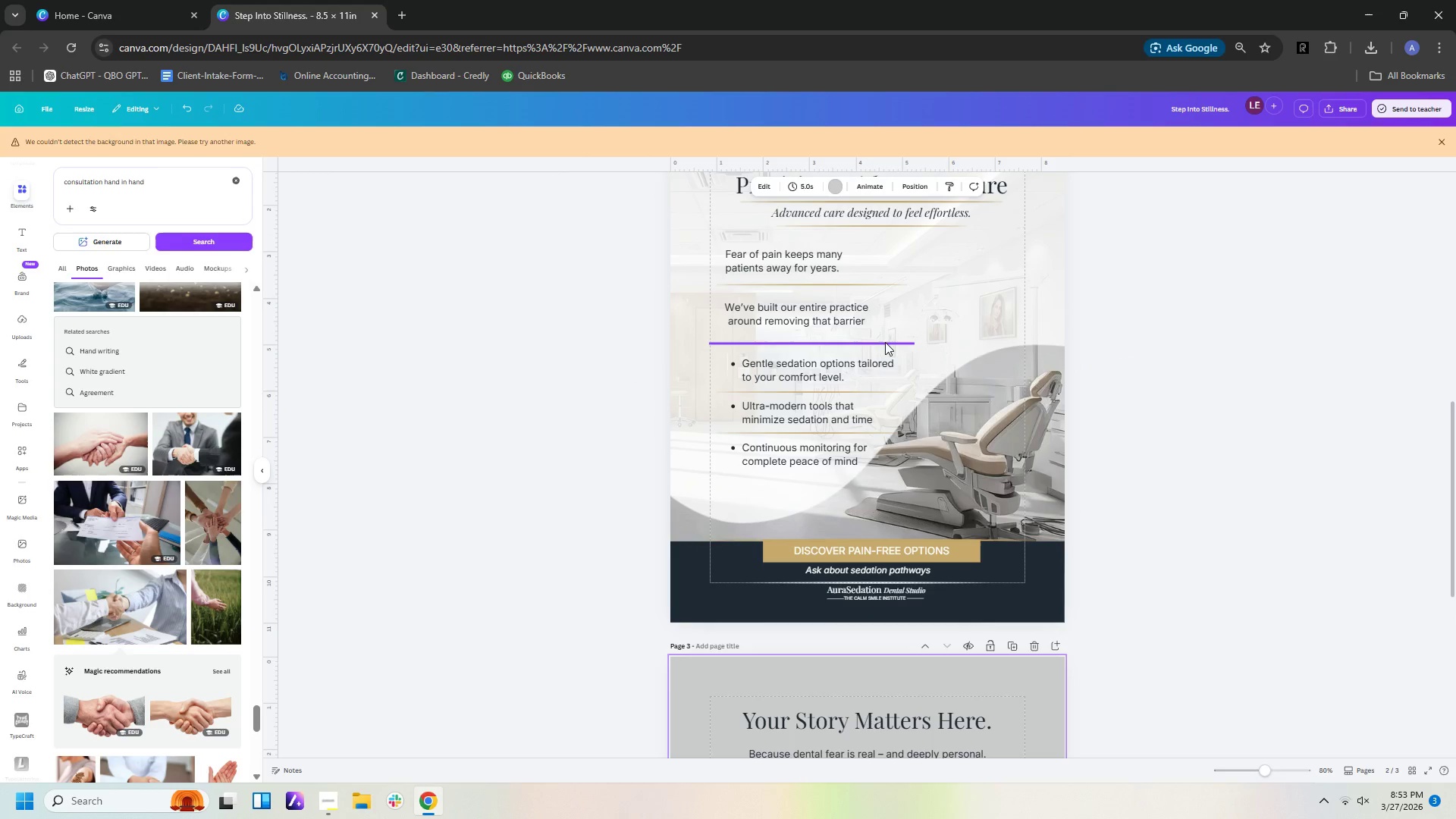 
left_click([885, 342])
 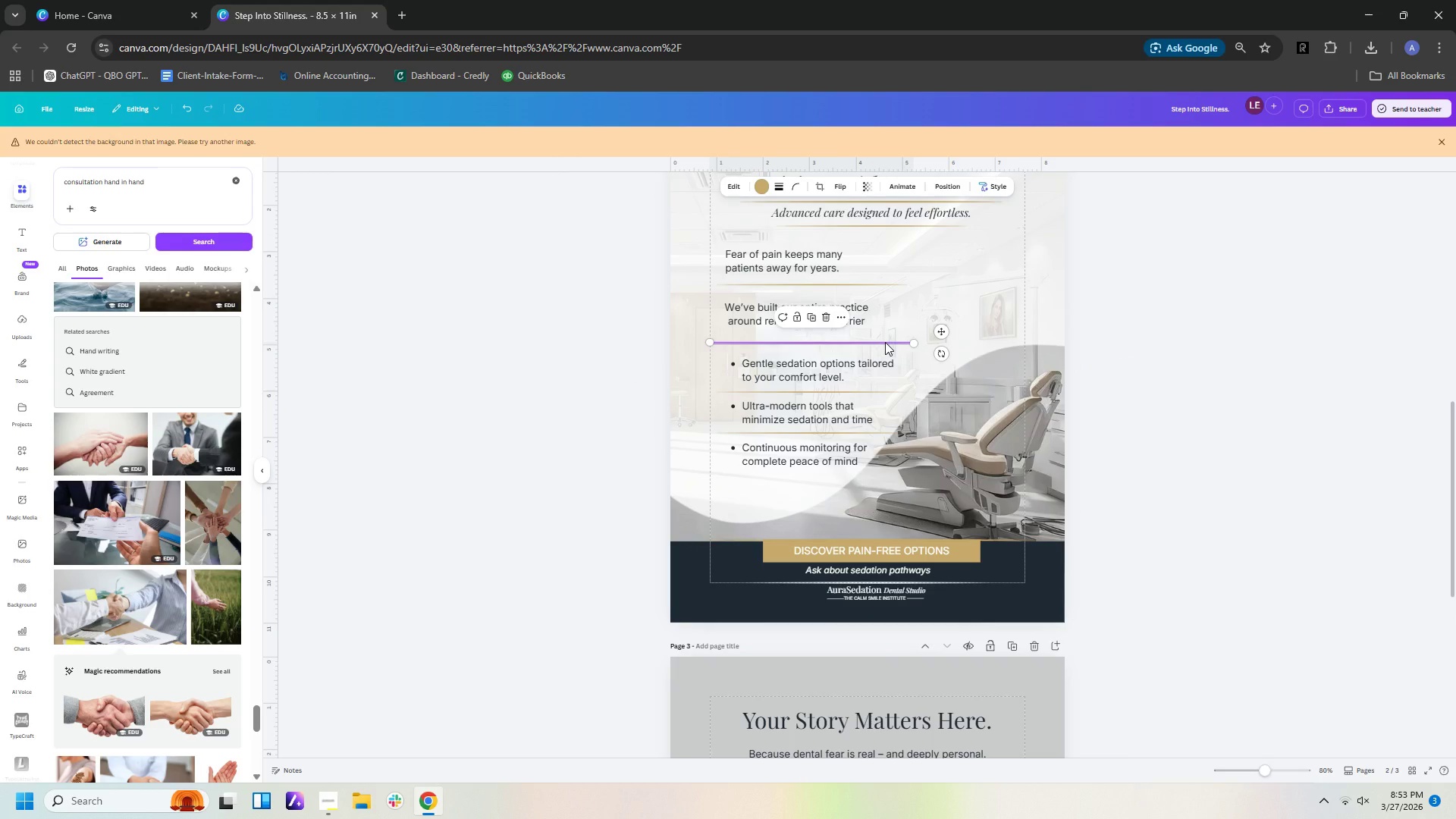 
key(Control+C)
 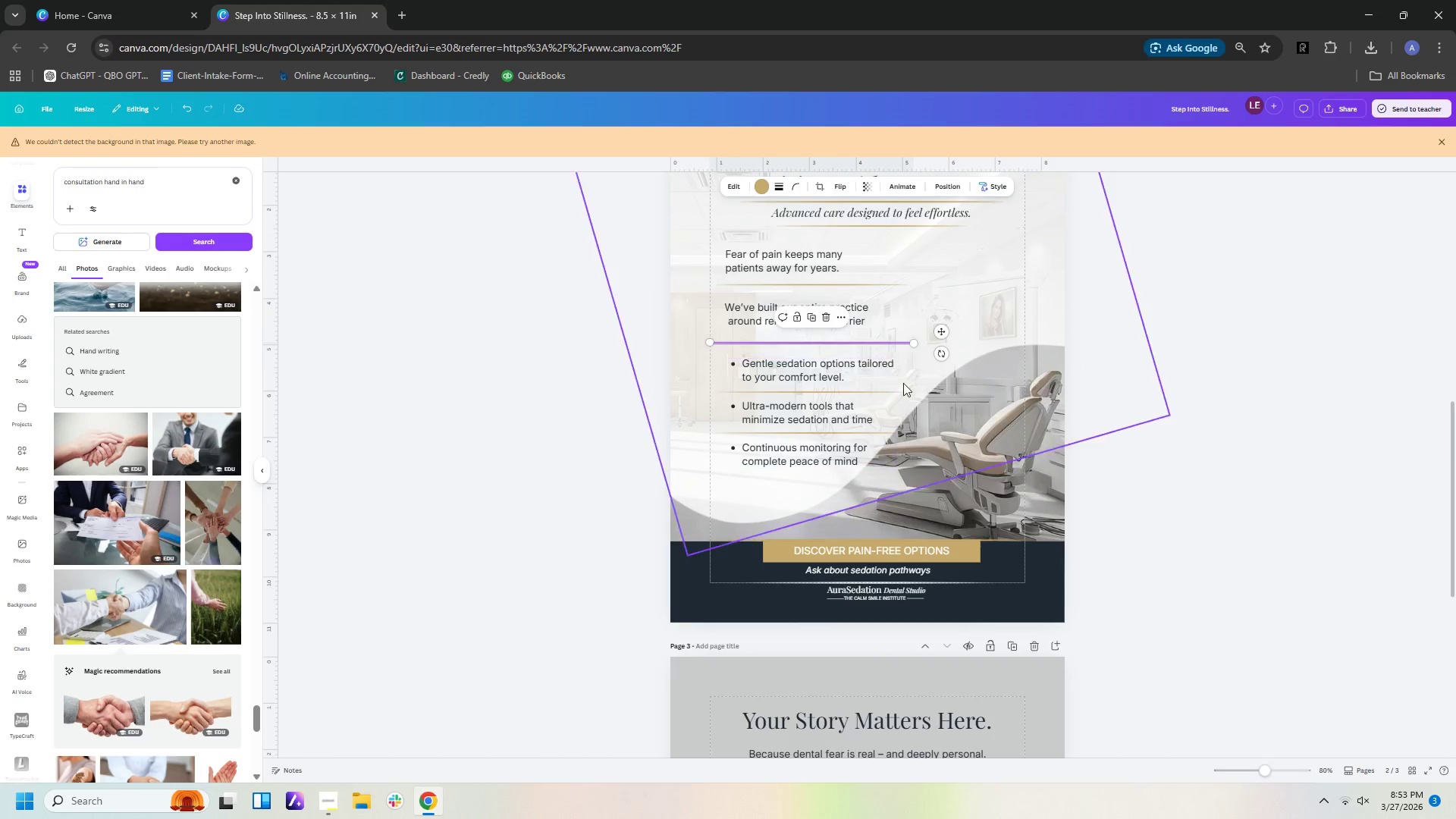 
scroll: coordinate [908, 404], scroll_direction: down, amount: 7.0
 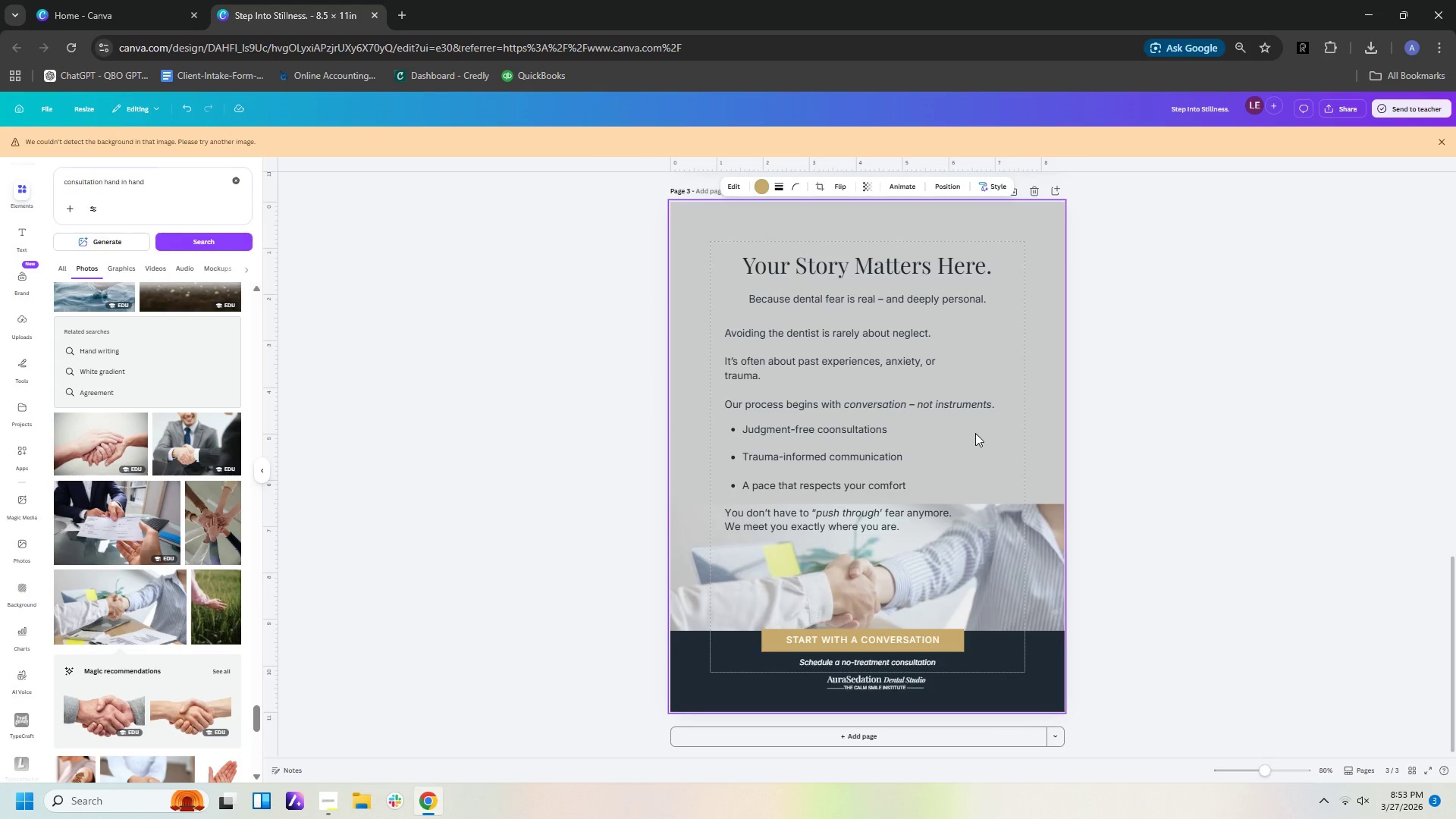 
left_click([976, 433])
 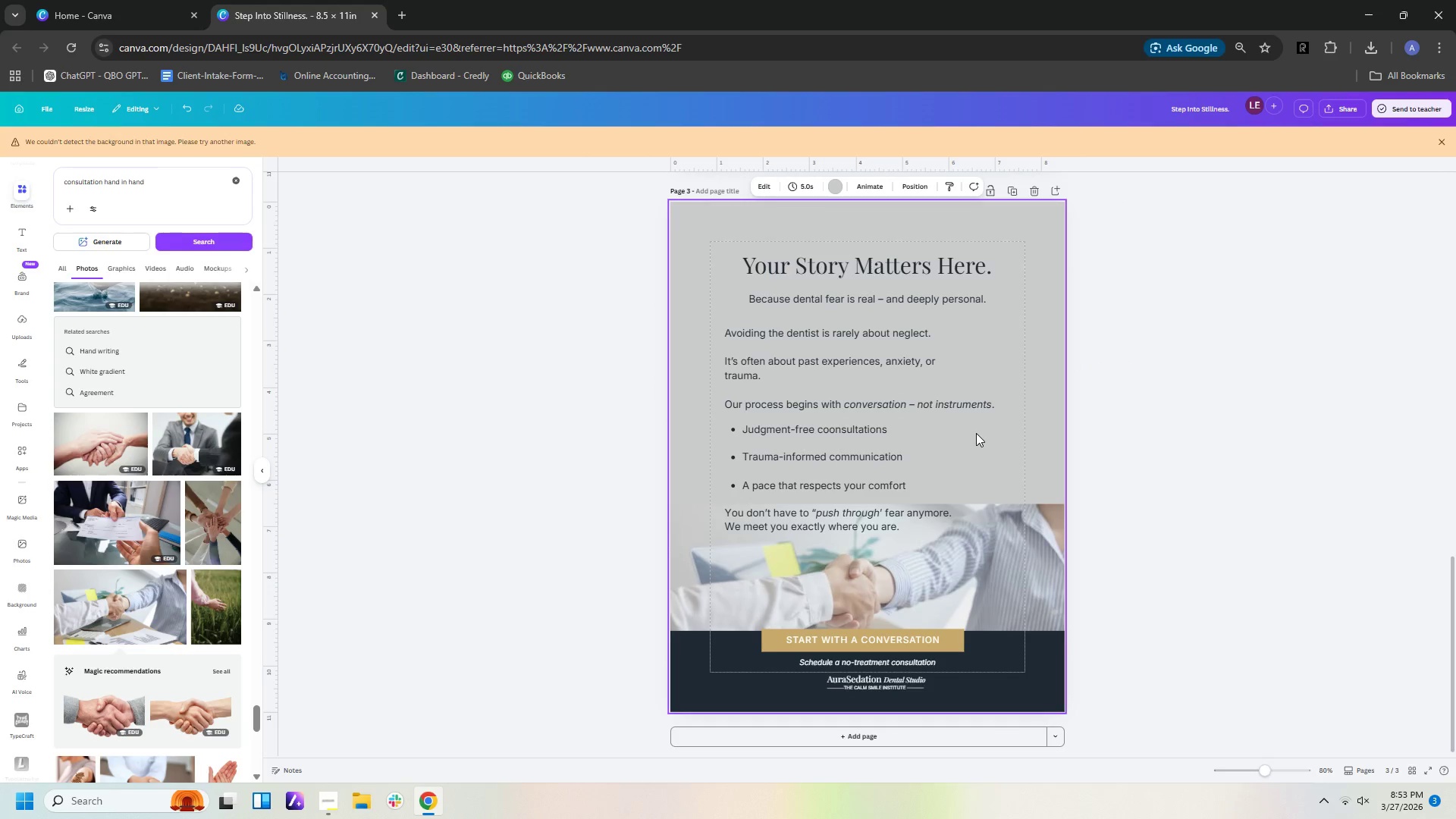 
key(Control+V)
 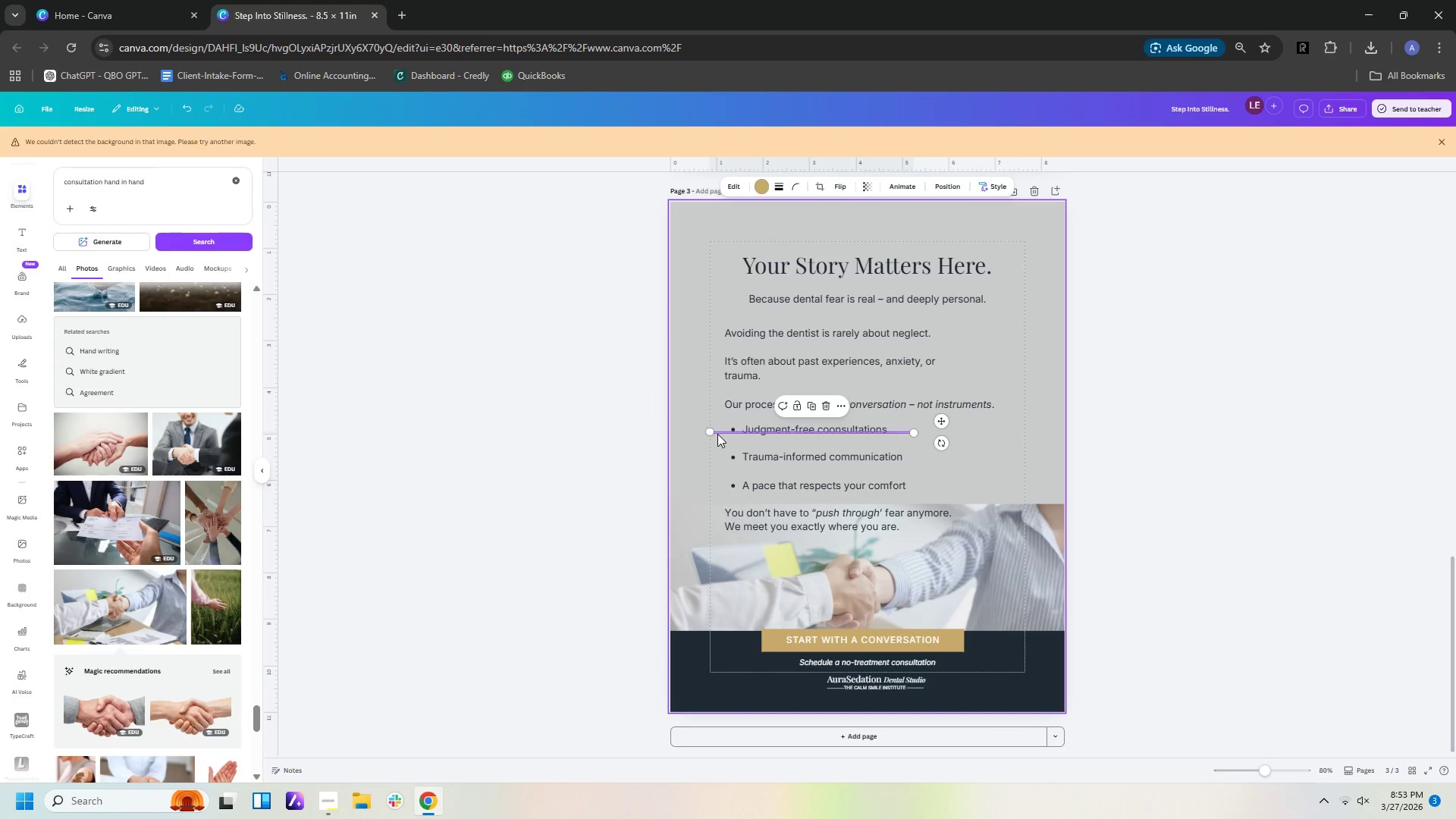 
left_click_drag(start_coordinate=[719, 434], to_coordinate=[734, 503])
 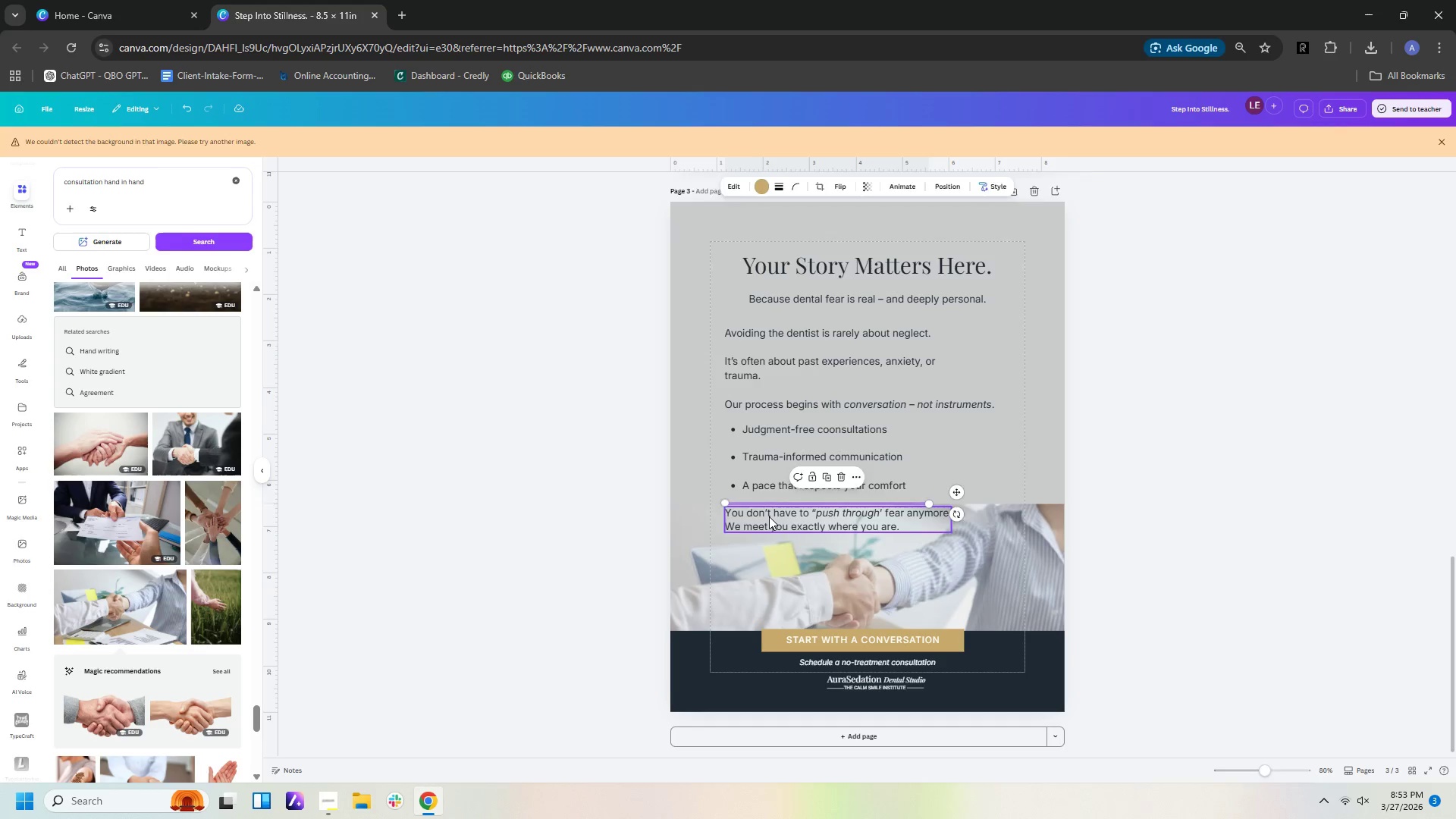 
left_click_drag(start_coordinate=[769, 516], to_coordinate=[770, 522])
 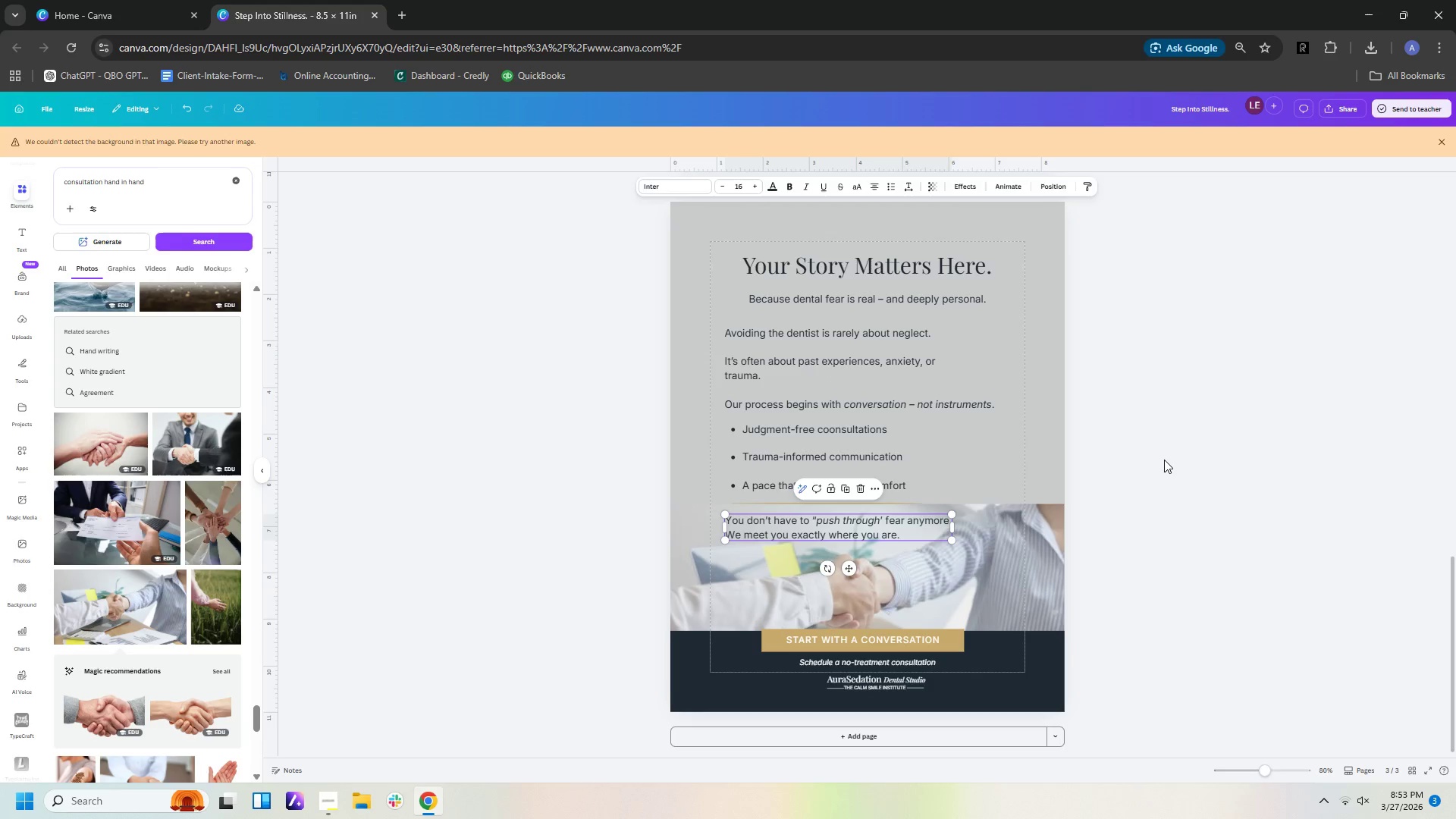 
left_click([1164, 460])
 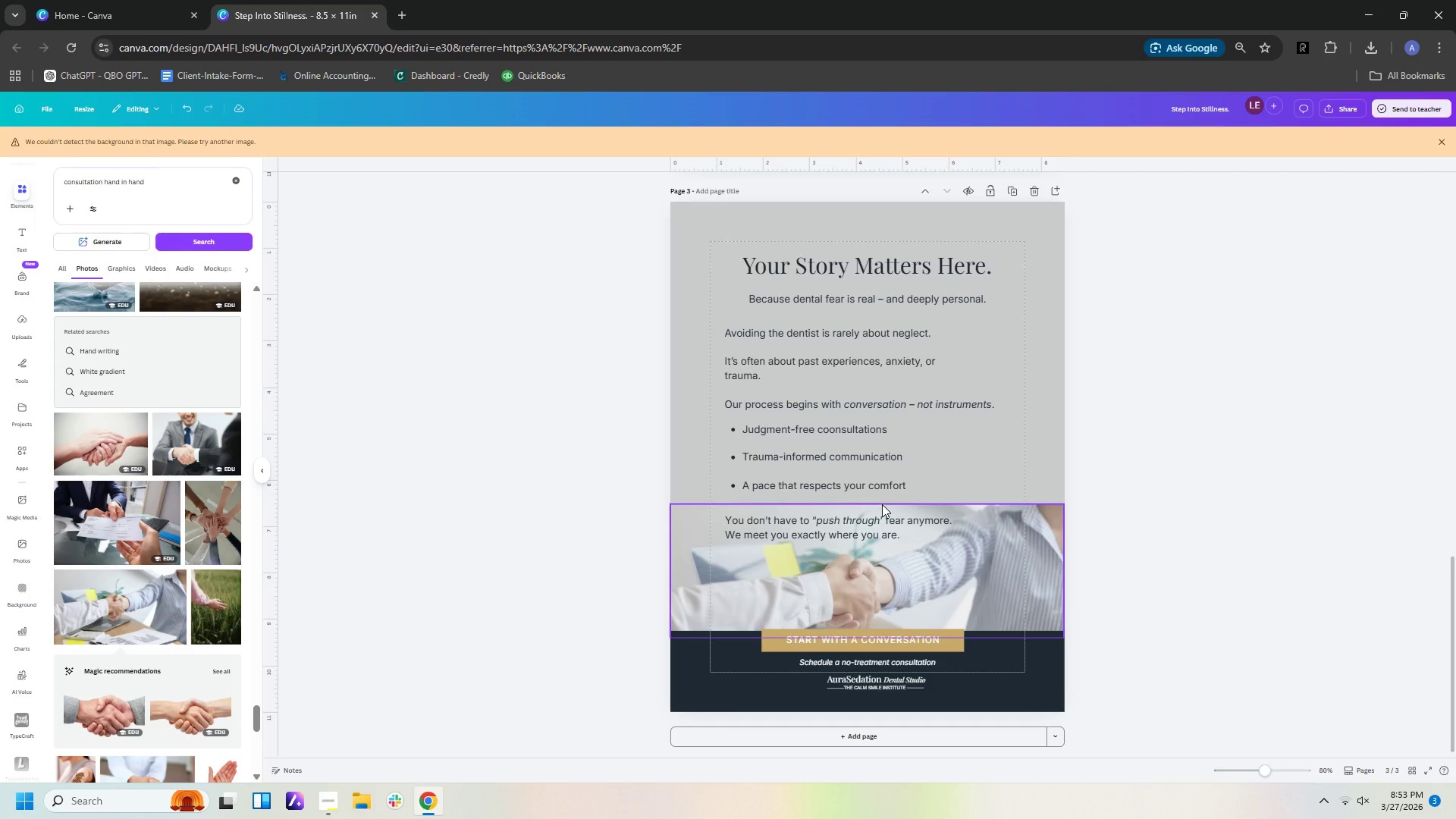 
wait(5.66)
 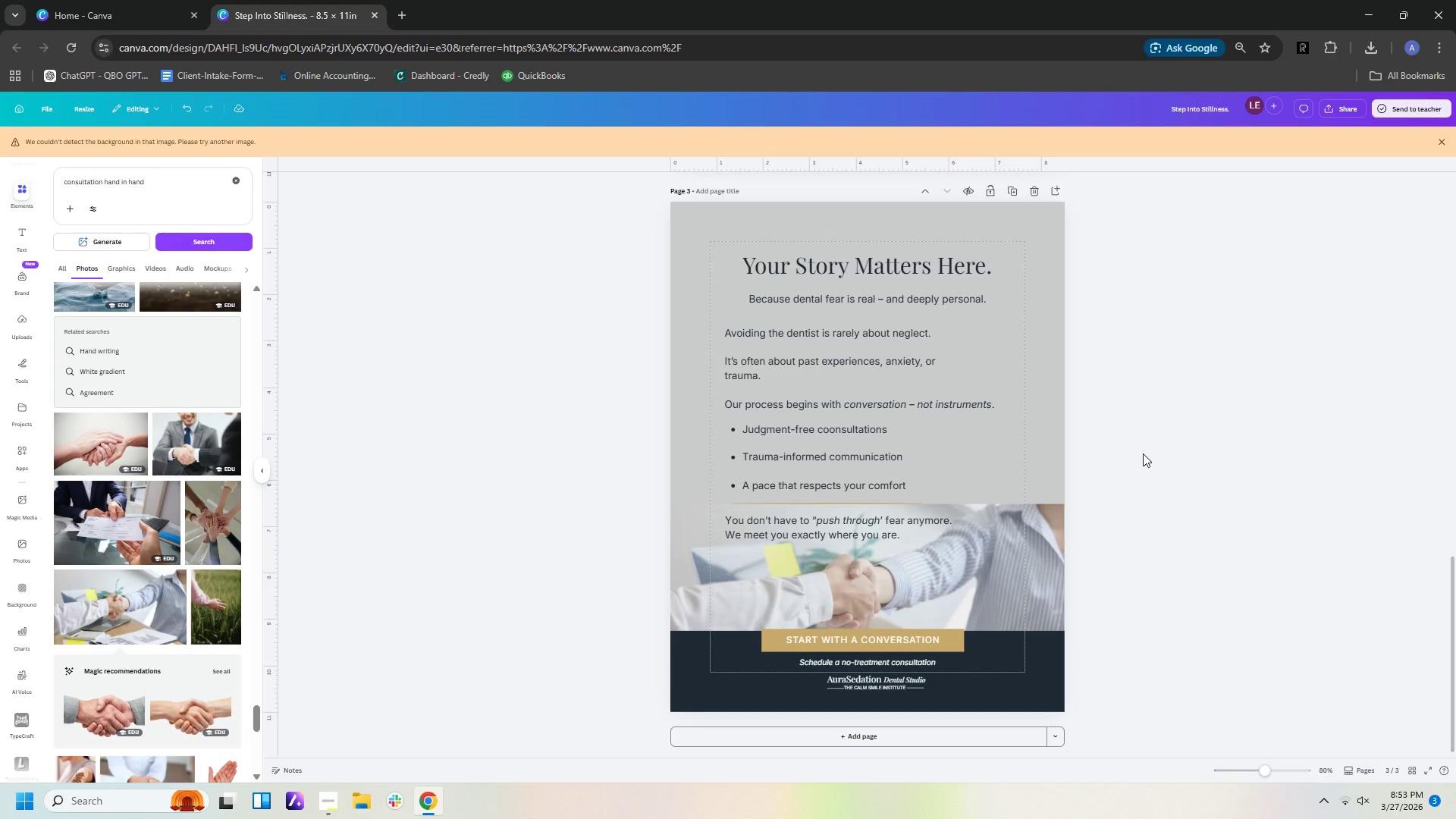 
left_click([884, 503])
 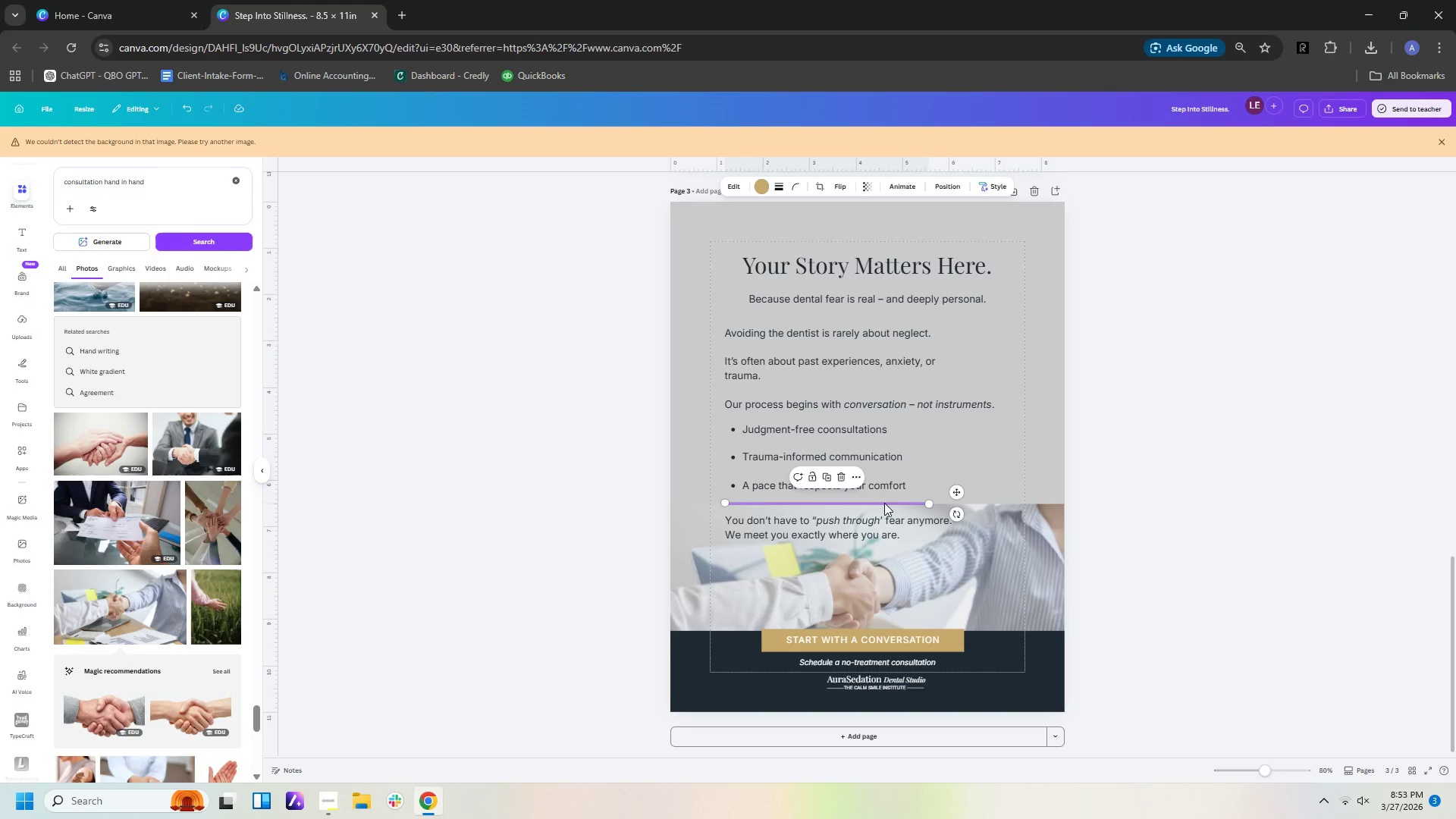 
key(Control+C)
 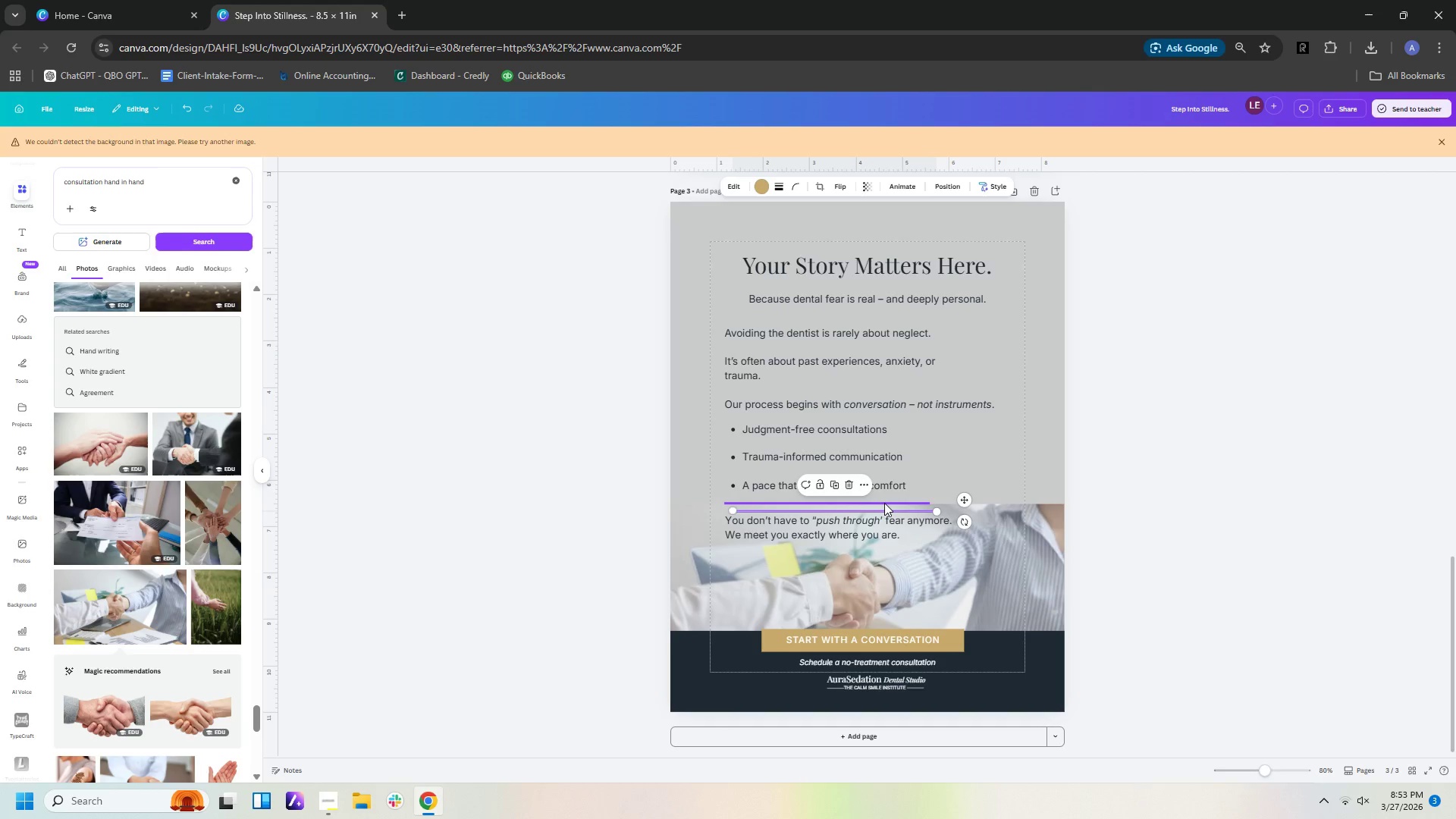 
key(Control+V)
 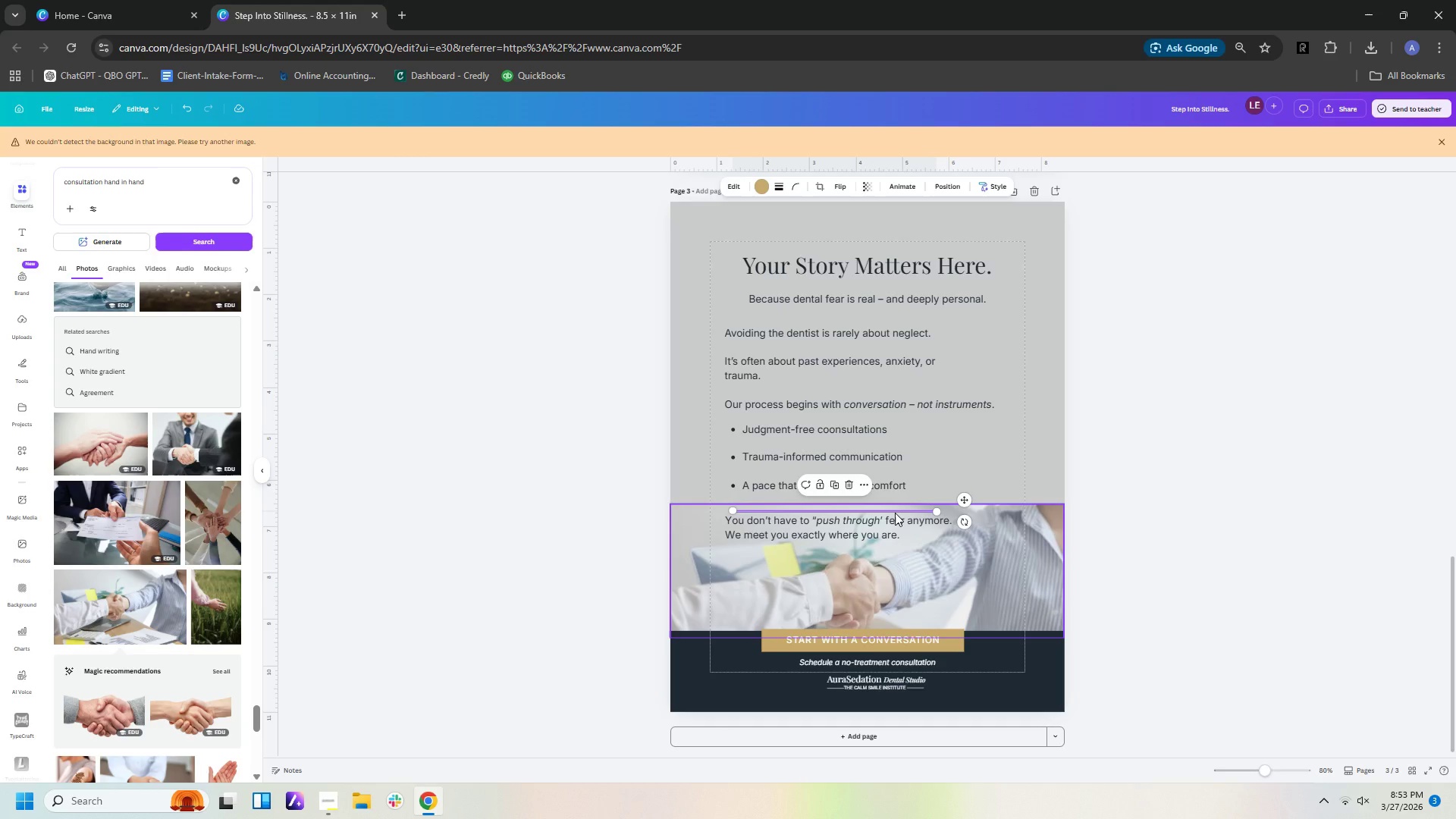 
left_click_drag(start_coordinate=[895, 513], to_coordinate=[895, 450])
 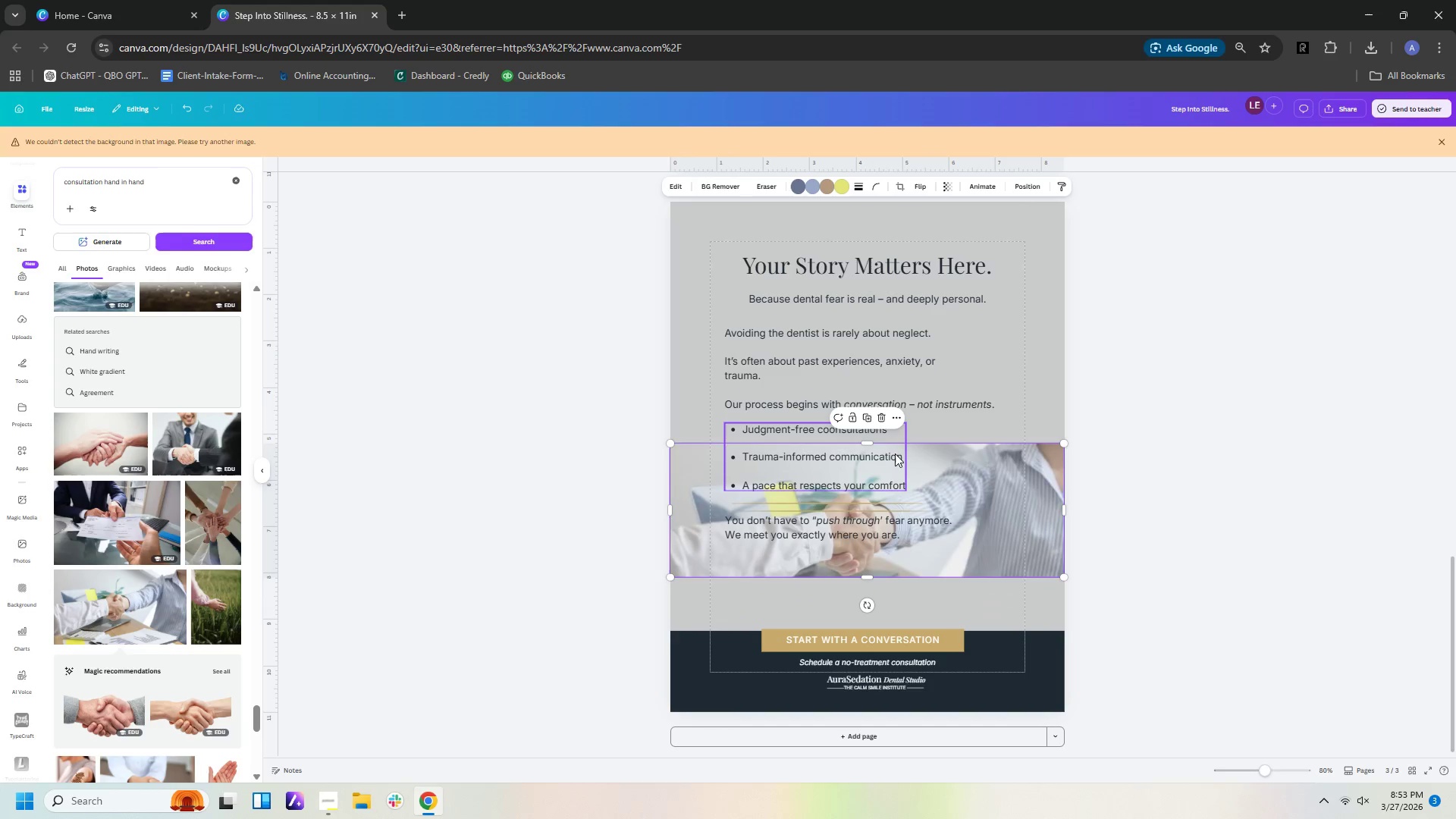 
key(Control+Z)
 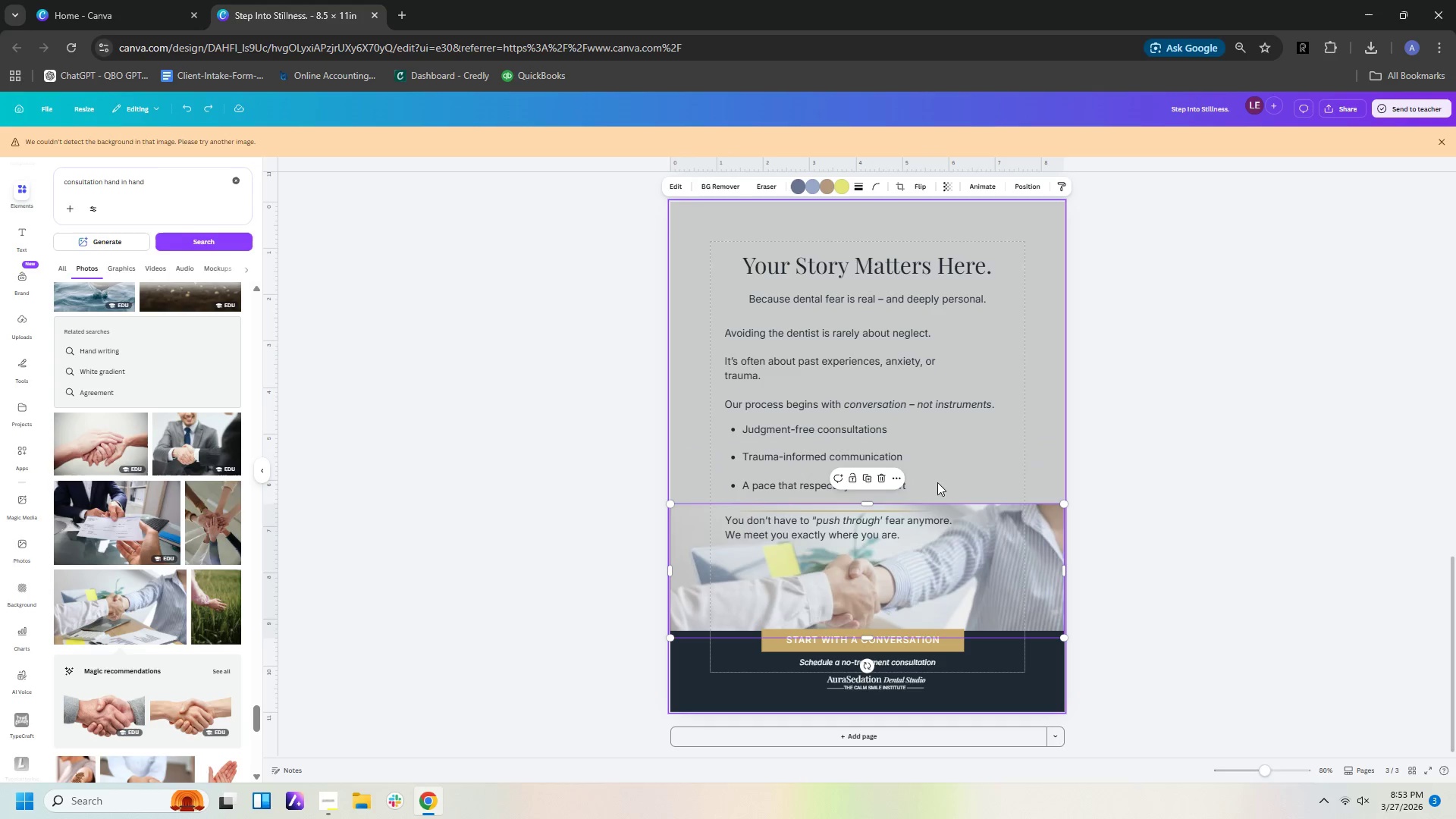 
left_click([985, 456])
 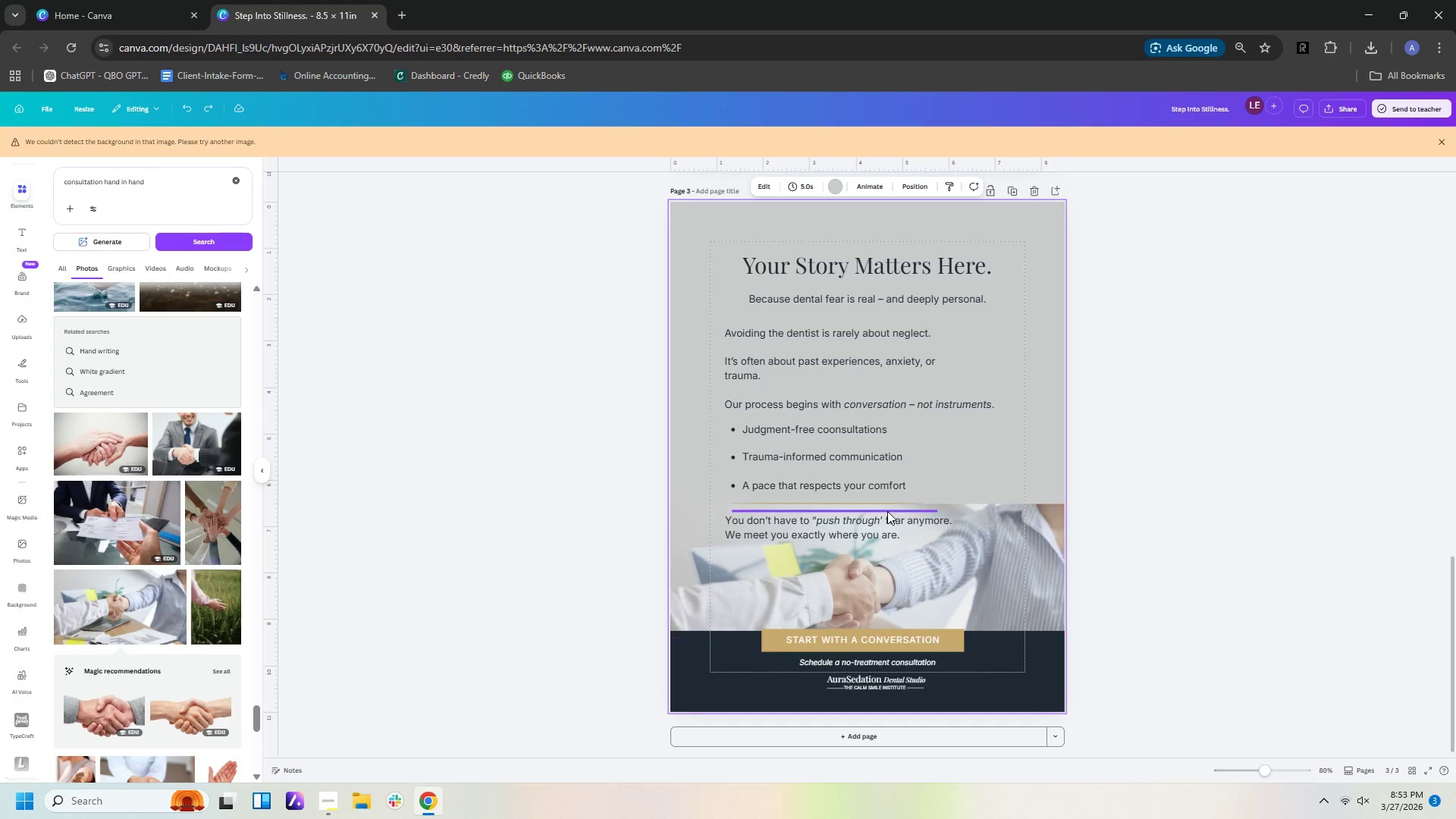 
left_click([887, 511])
 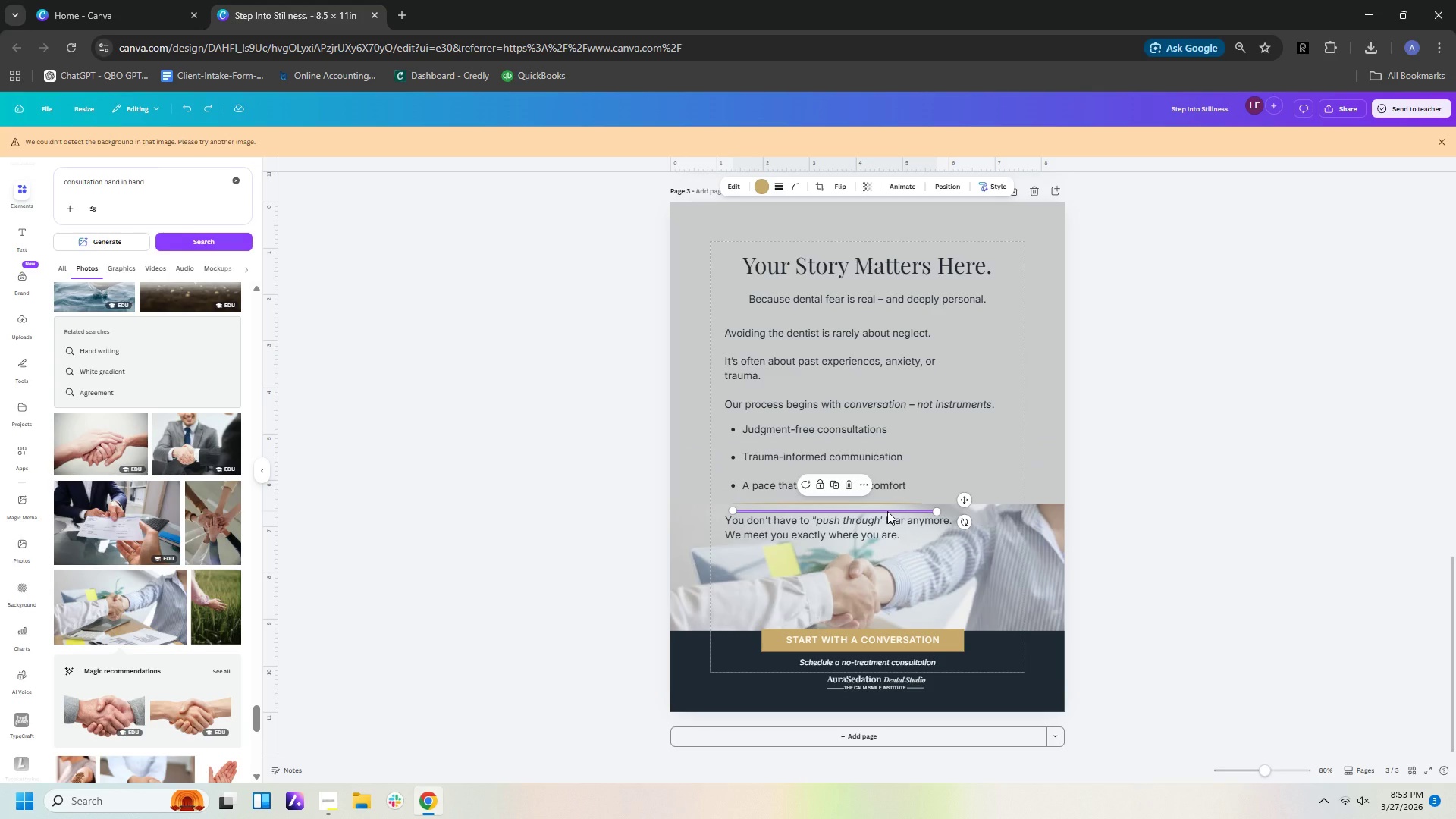 
left_click_drag(start_coordinate=[887, 511], to_coordinate=[875, 418])
 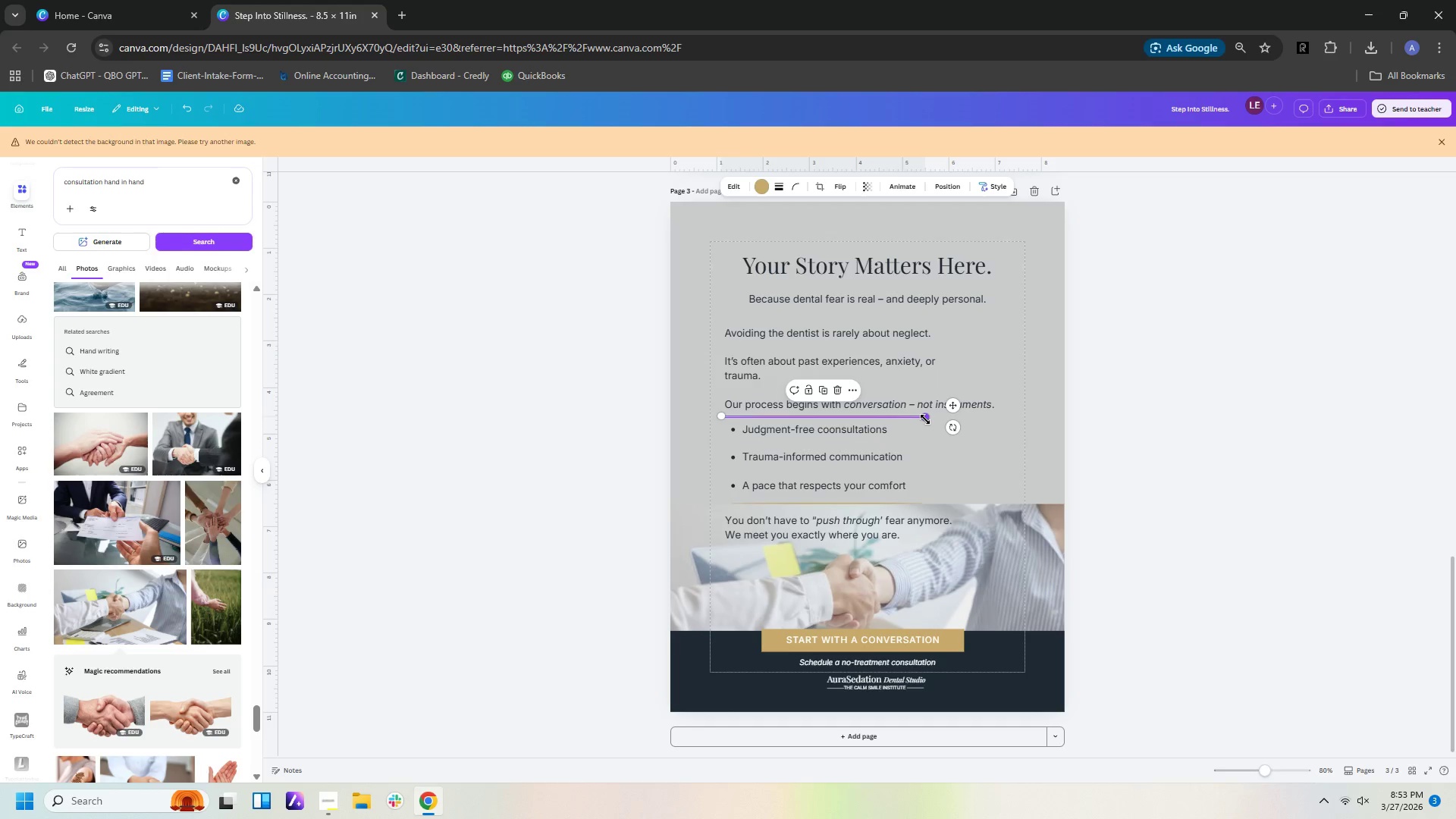 
left_click_drag(start_coordinate=[925, 419], to_coordinate=[994, 418])
 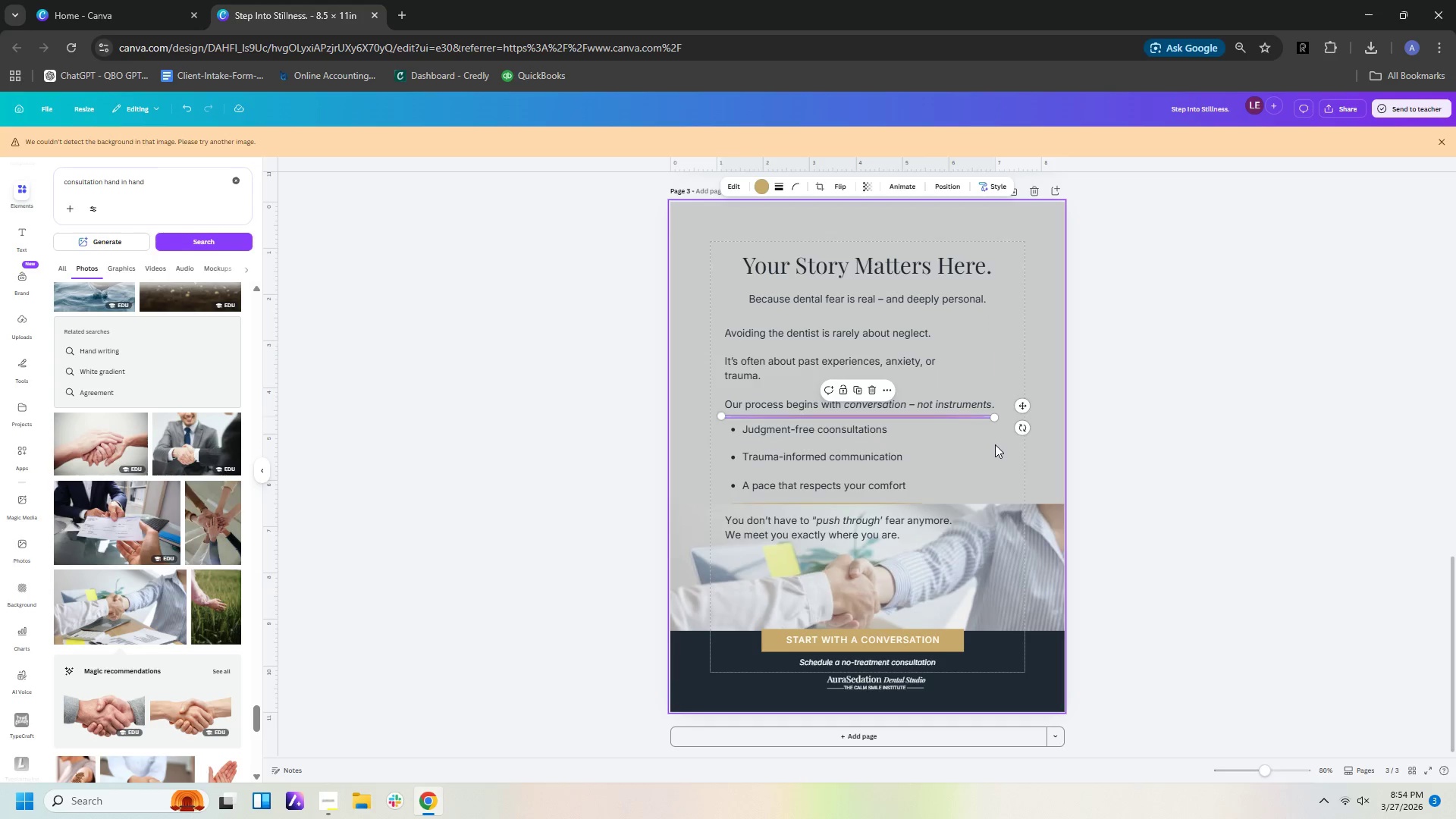 
left_click([995, 444])
 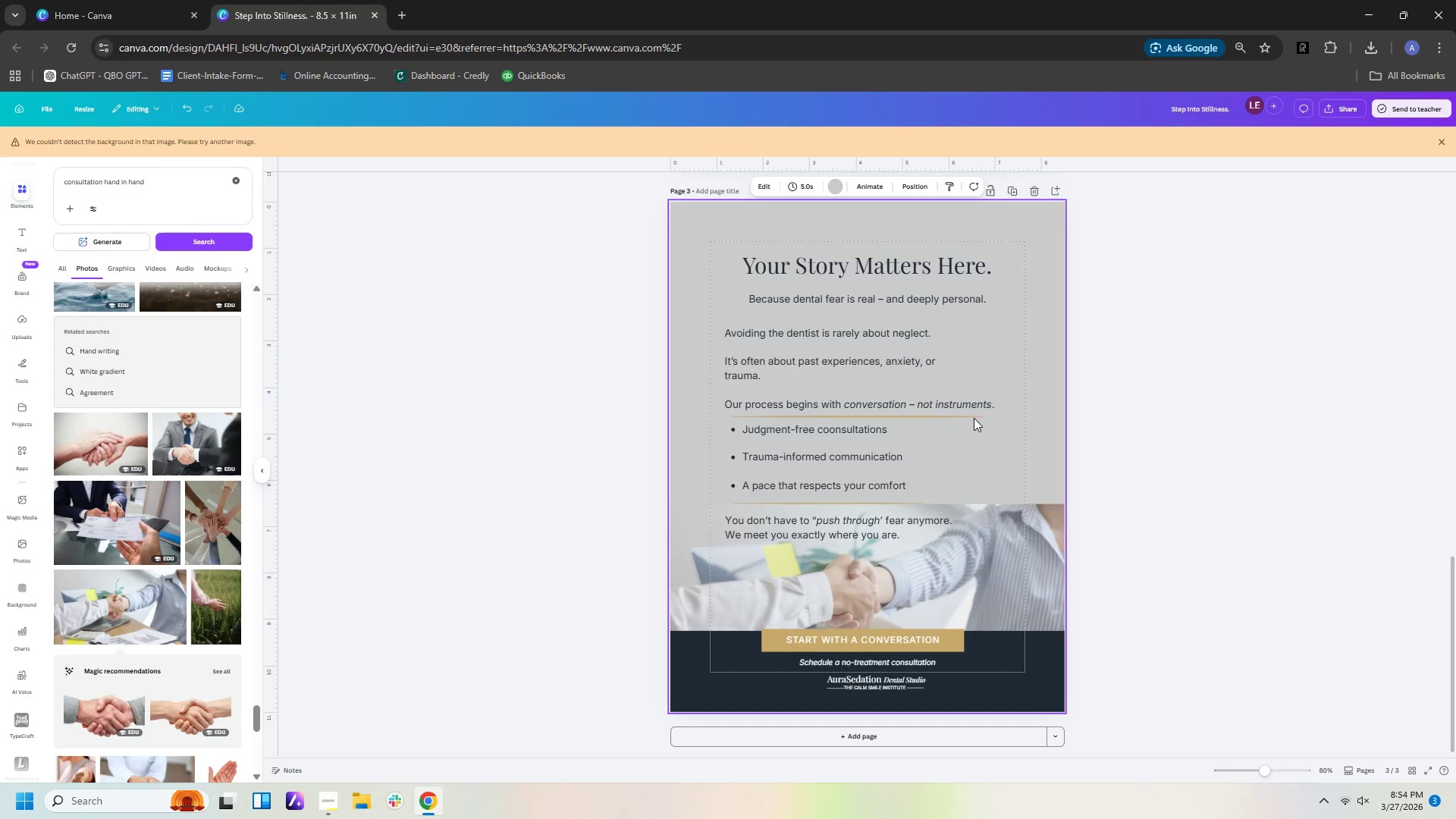 
left_click([973, 417])
 